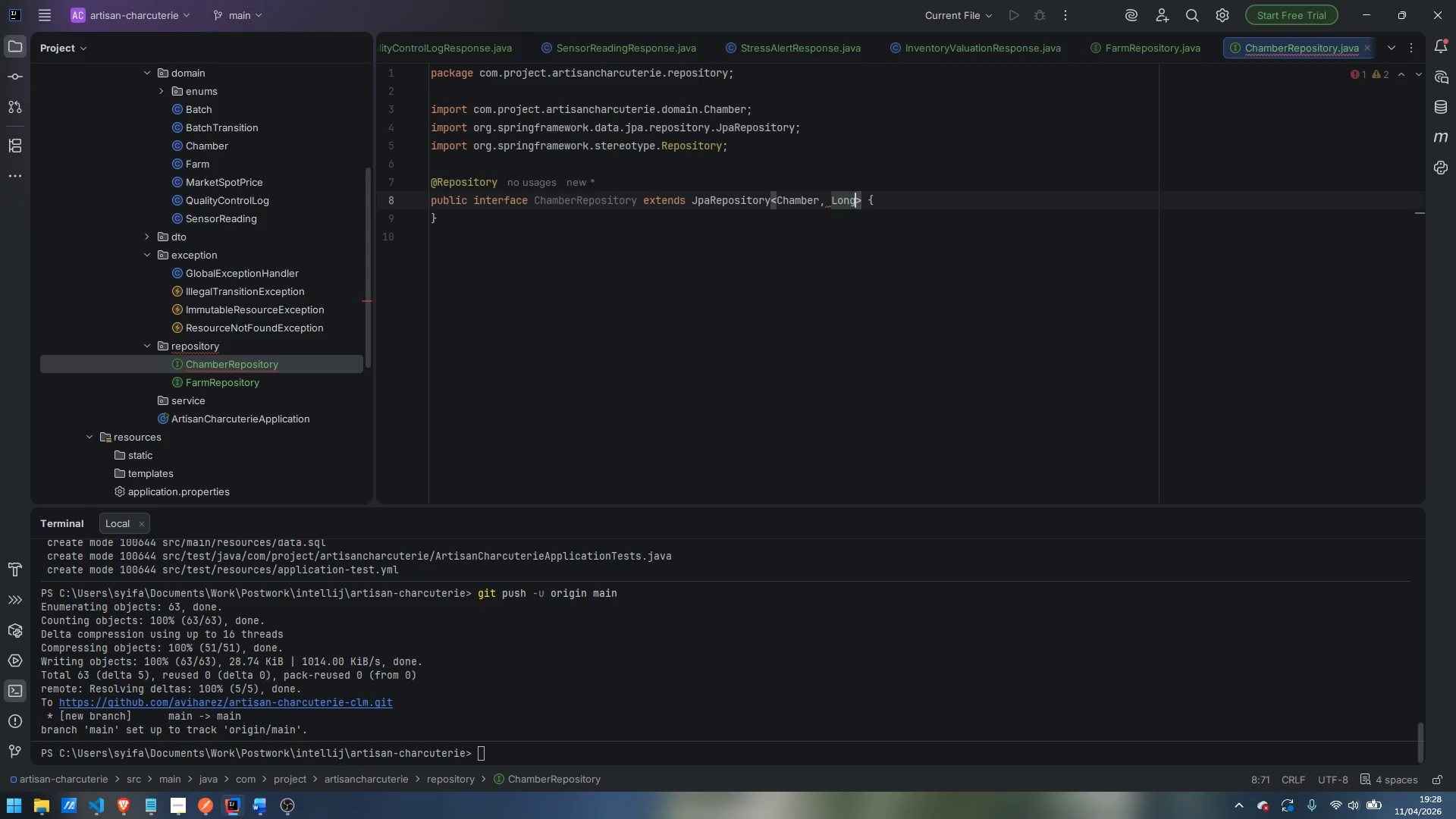 
 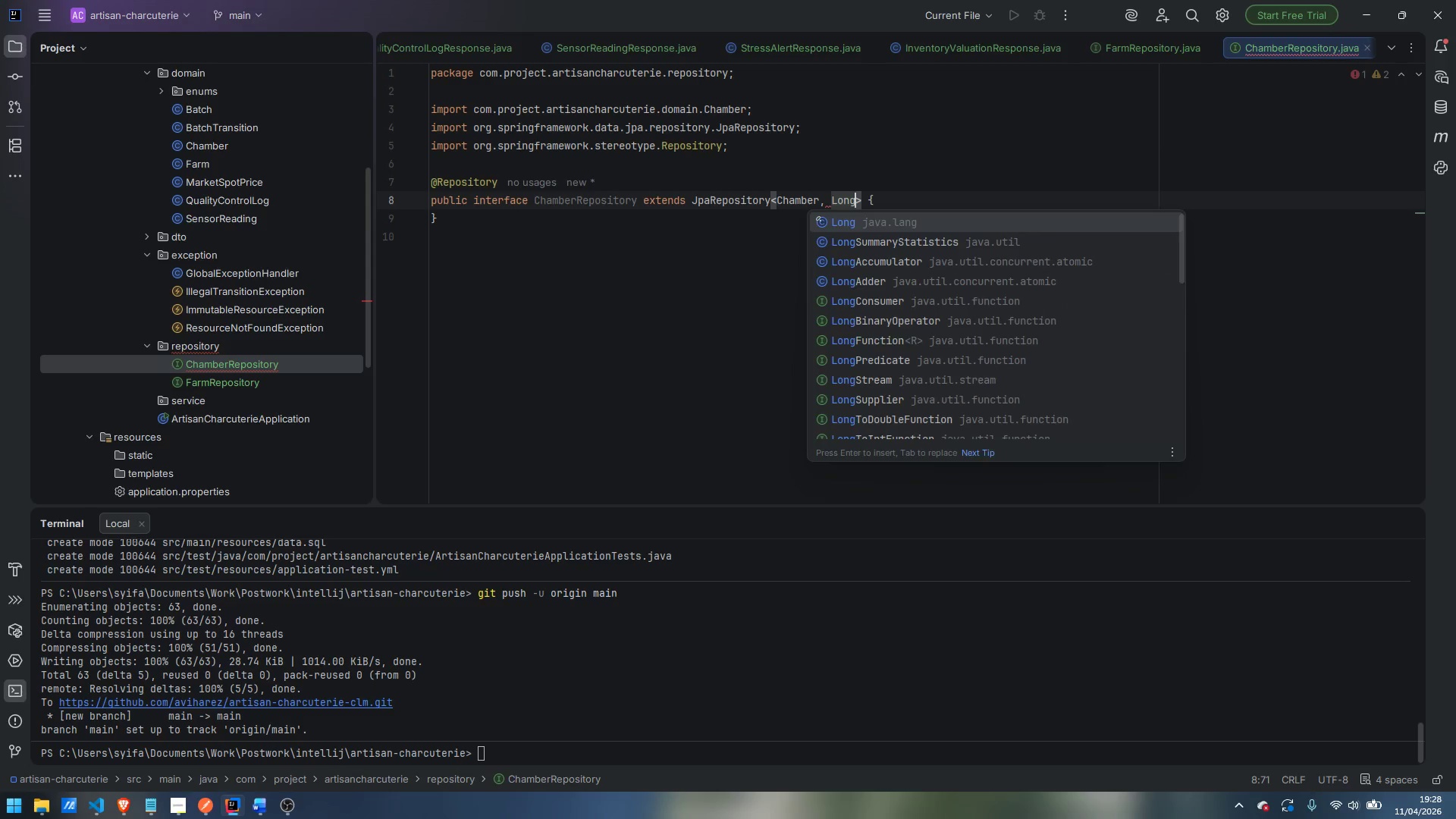 
key(Enter)
 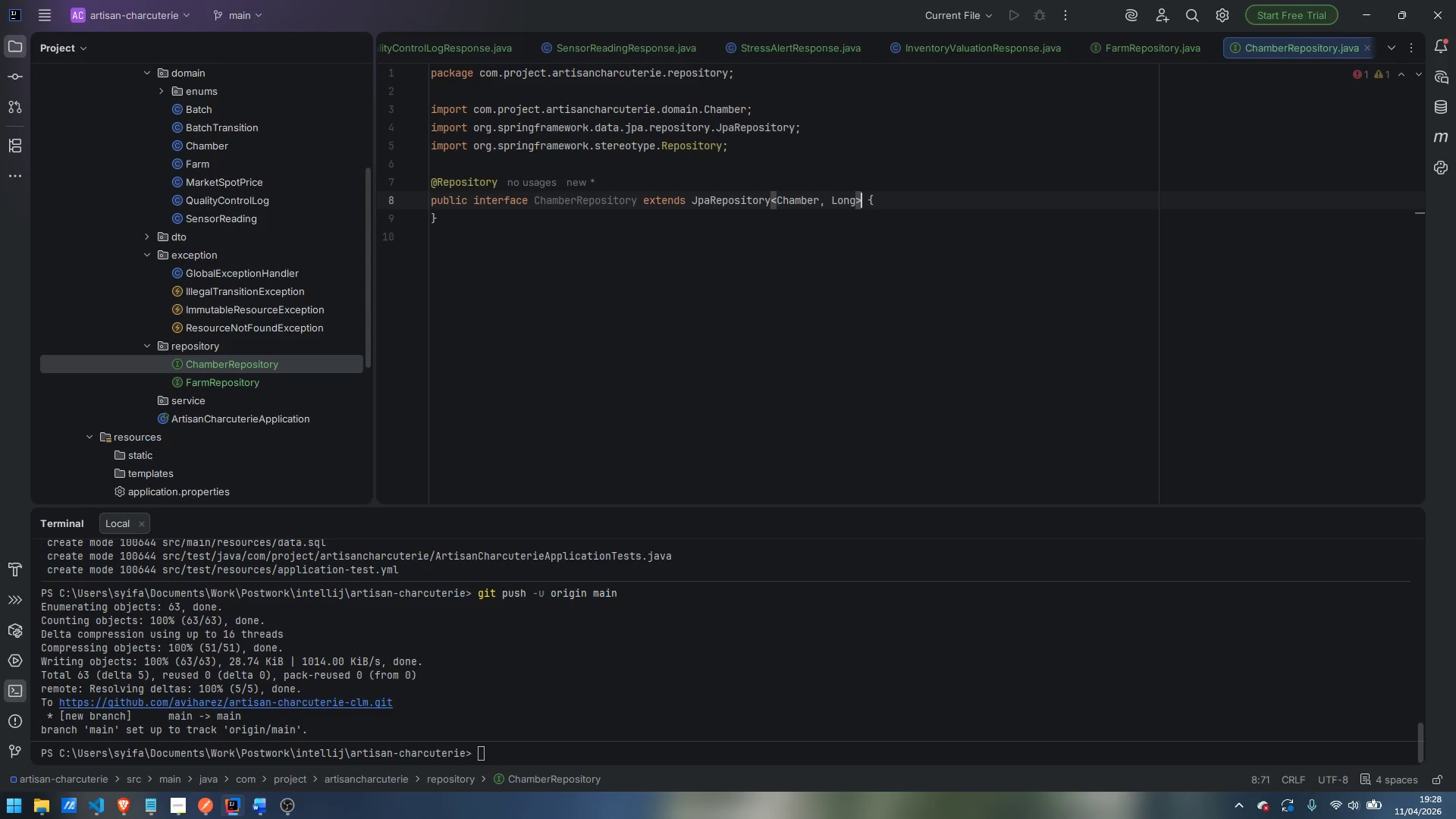 
key(ArrowRight)
 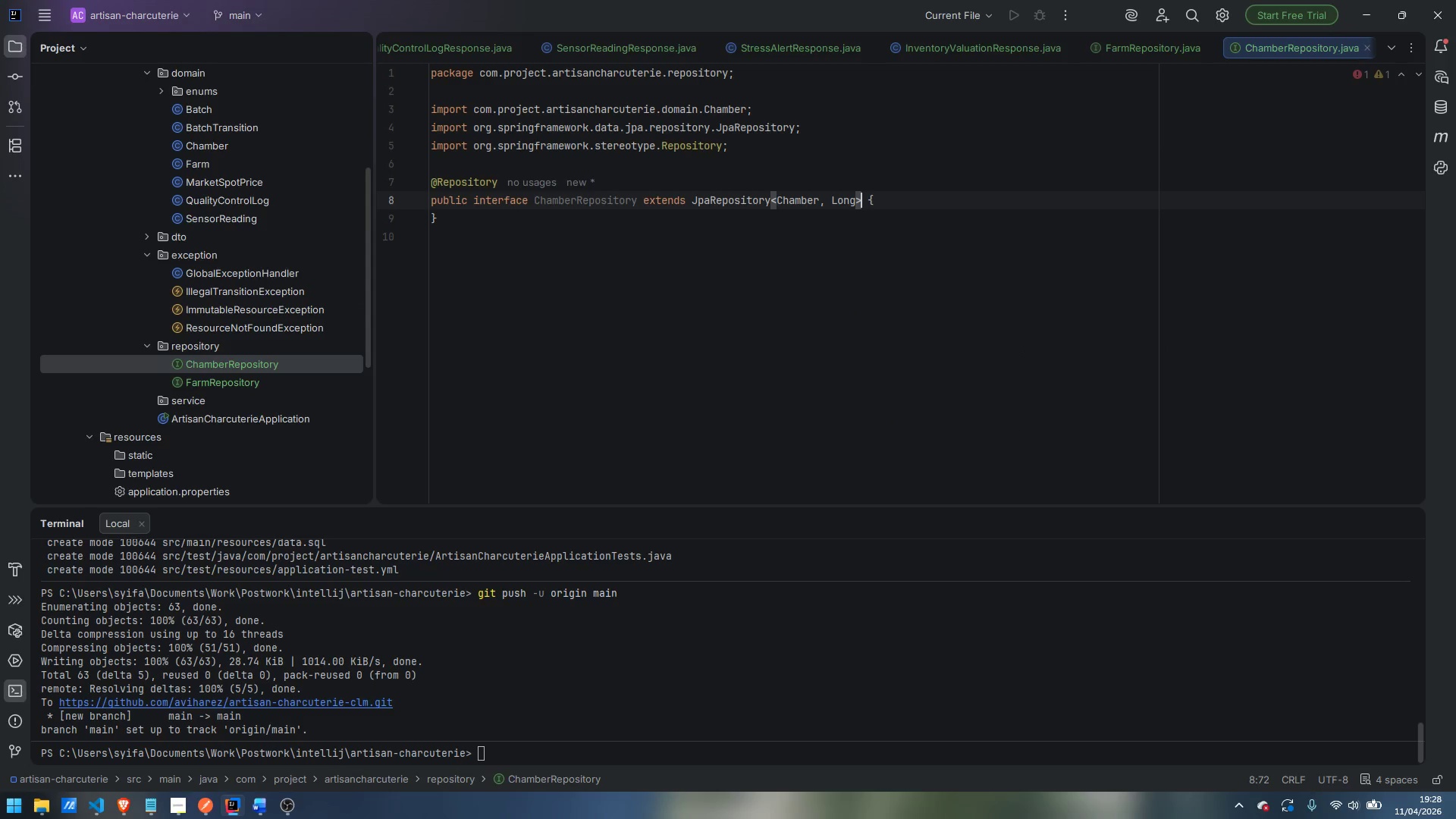 
key(ArrowRight)
 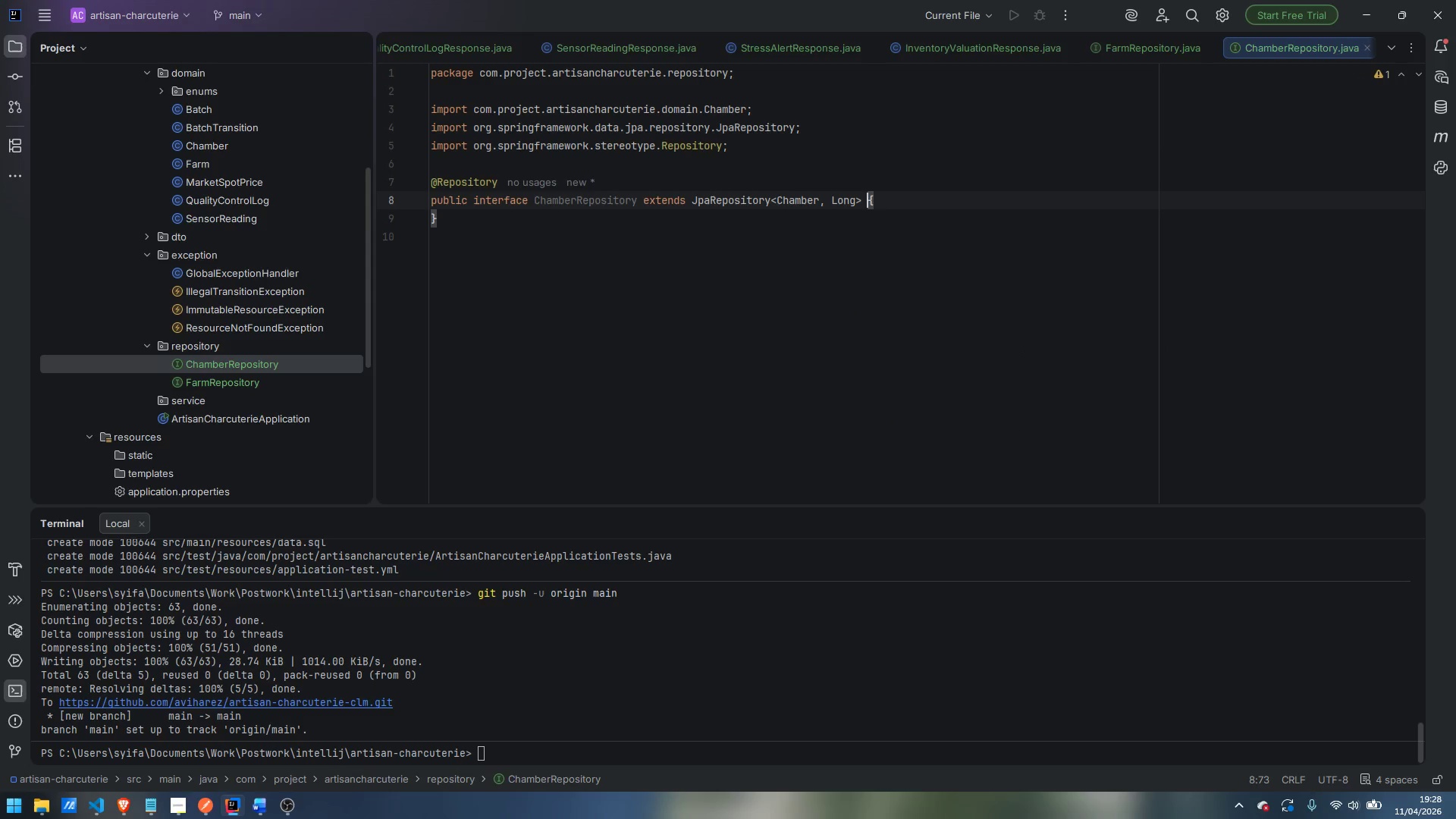 
key(ArrowRight)
 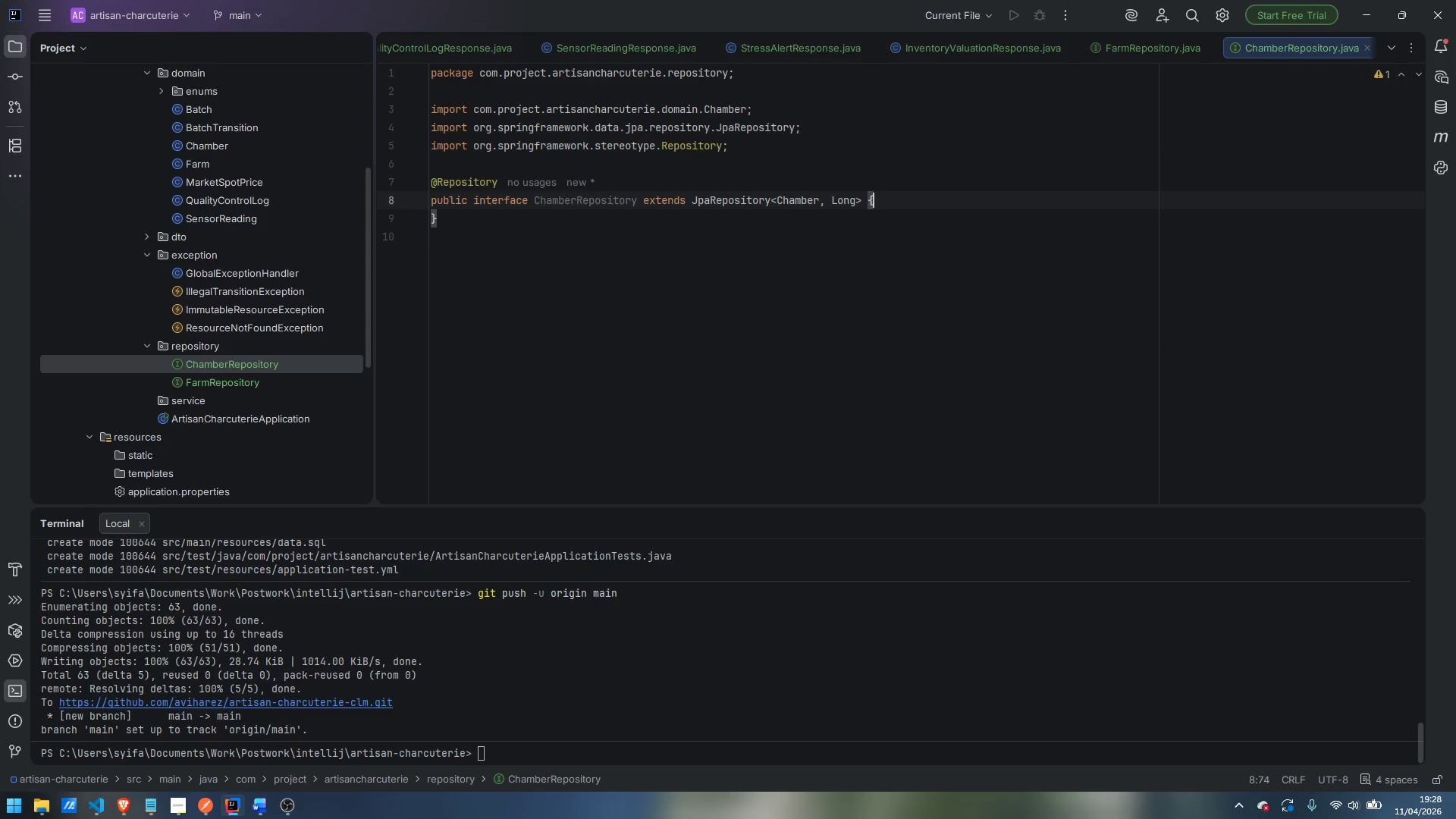 
key(Enter)
 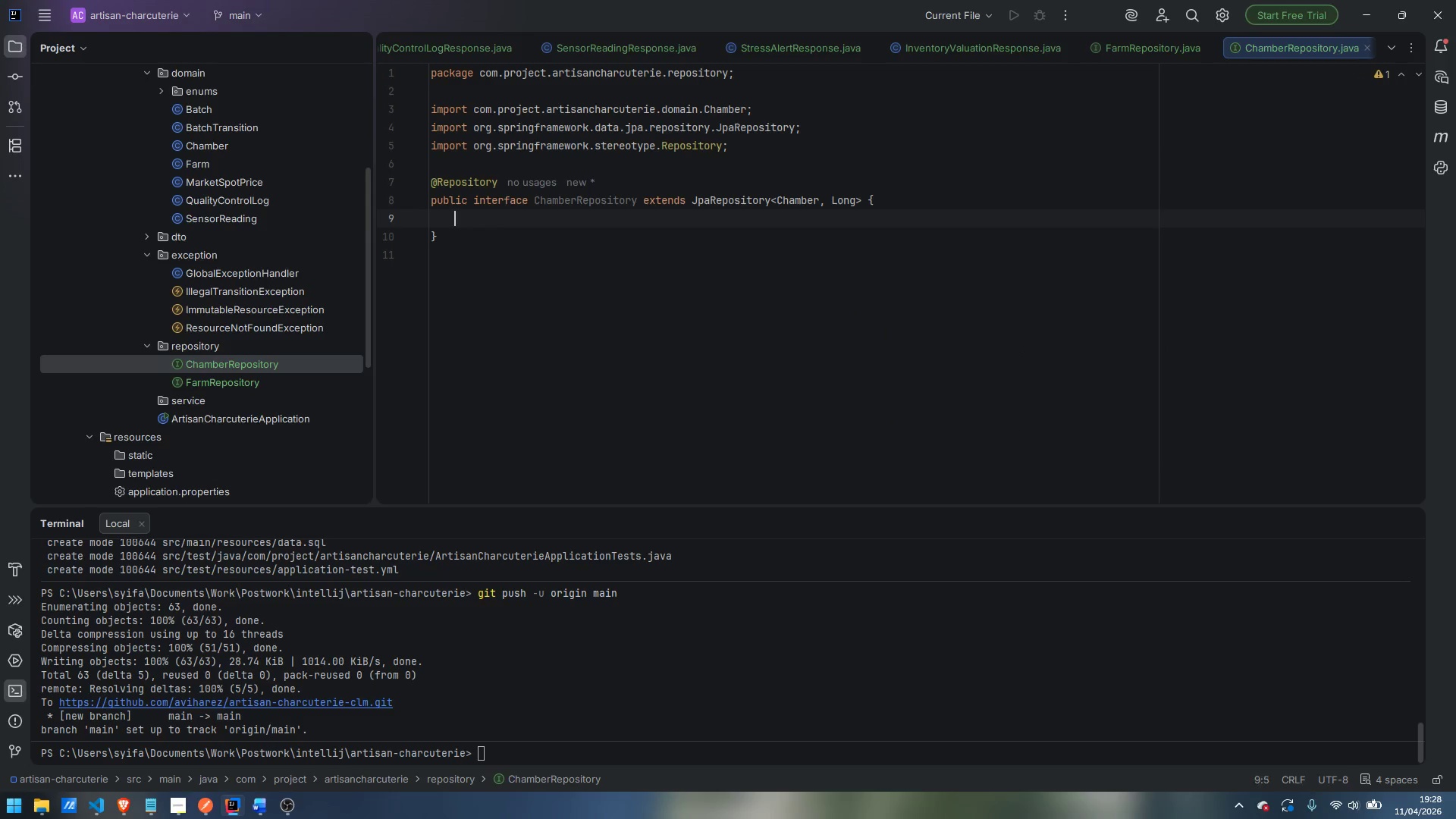 
key(Enter)
 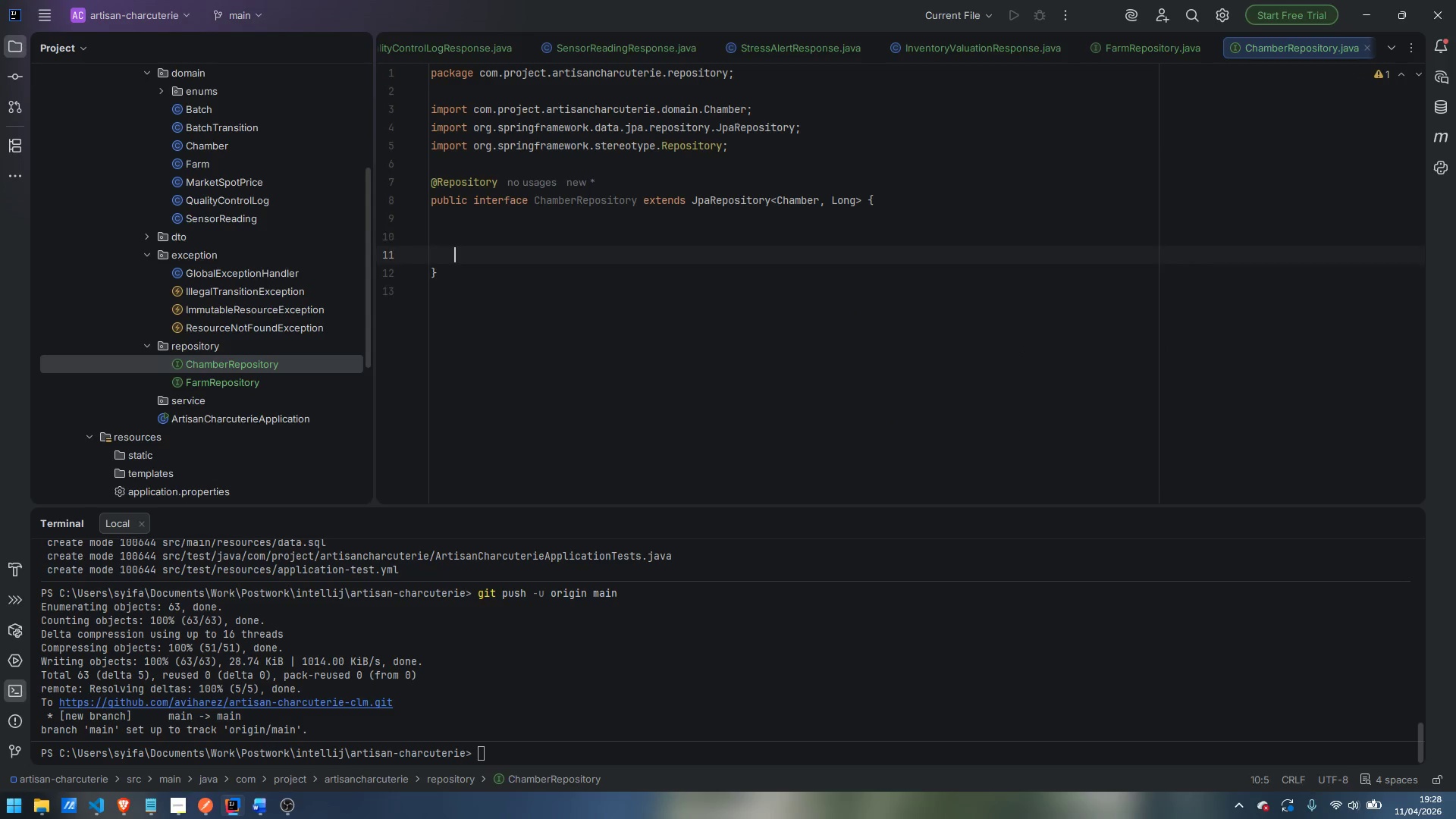 
key(Enter)
 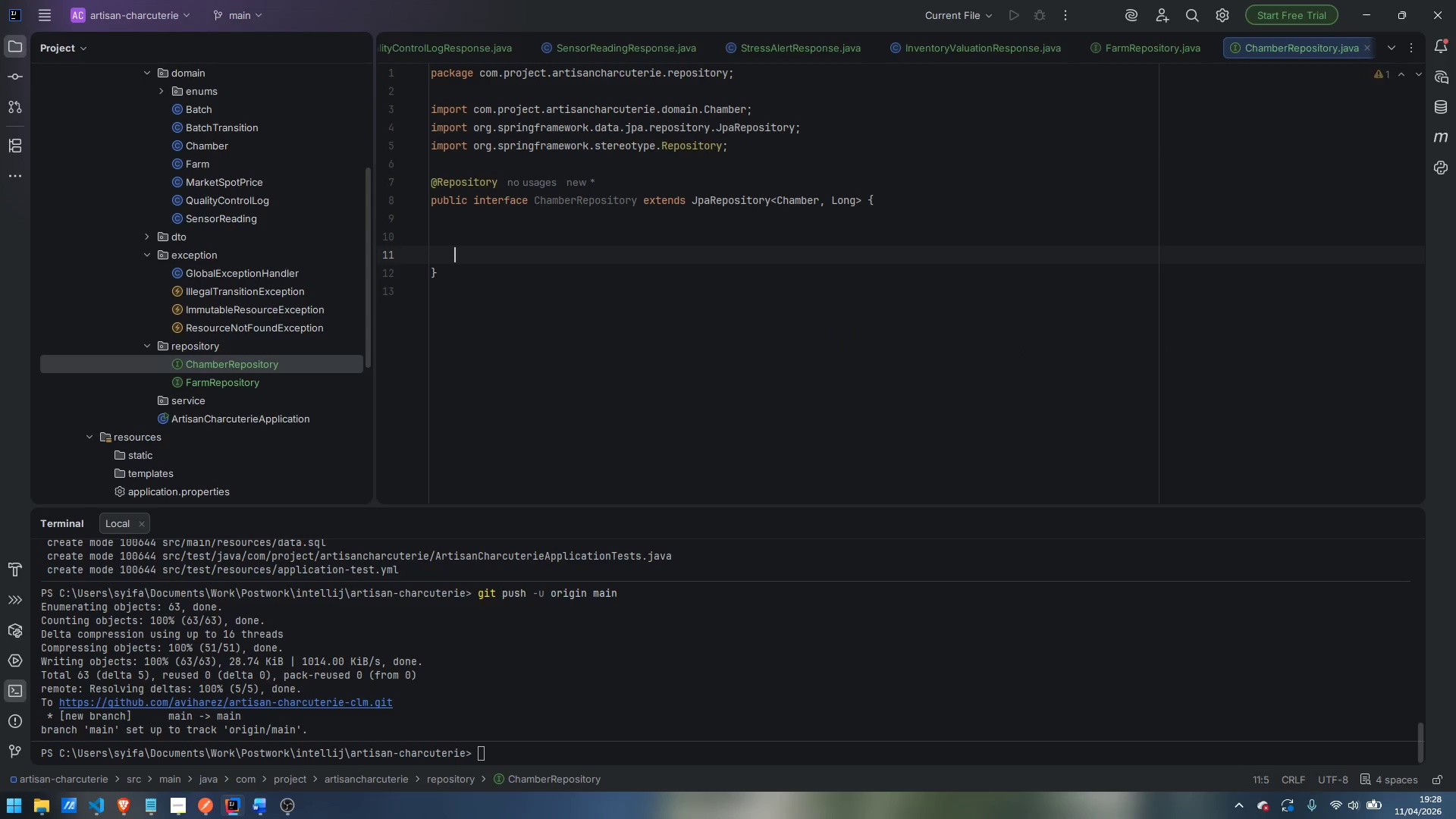 
key(ArrowUp)
 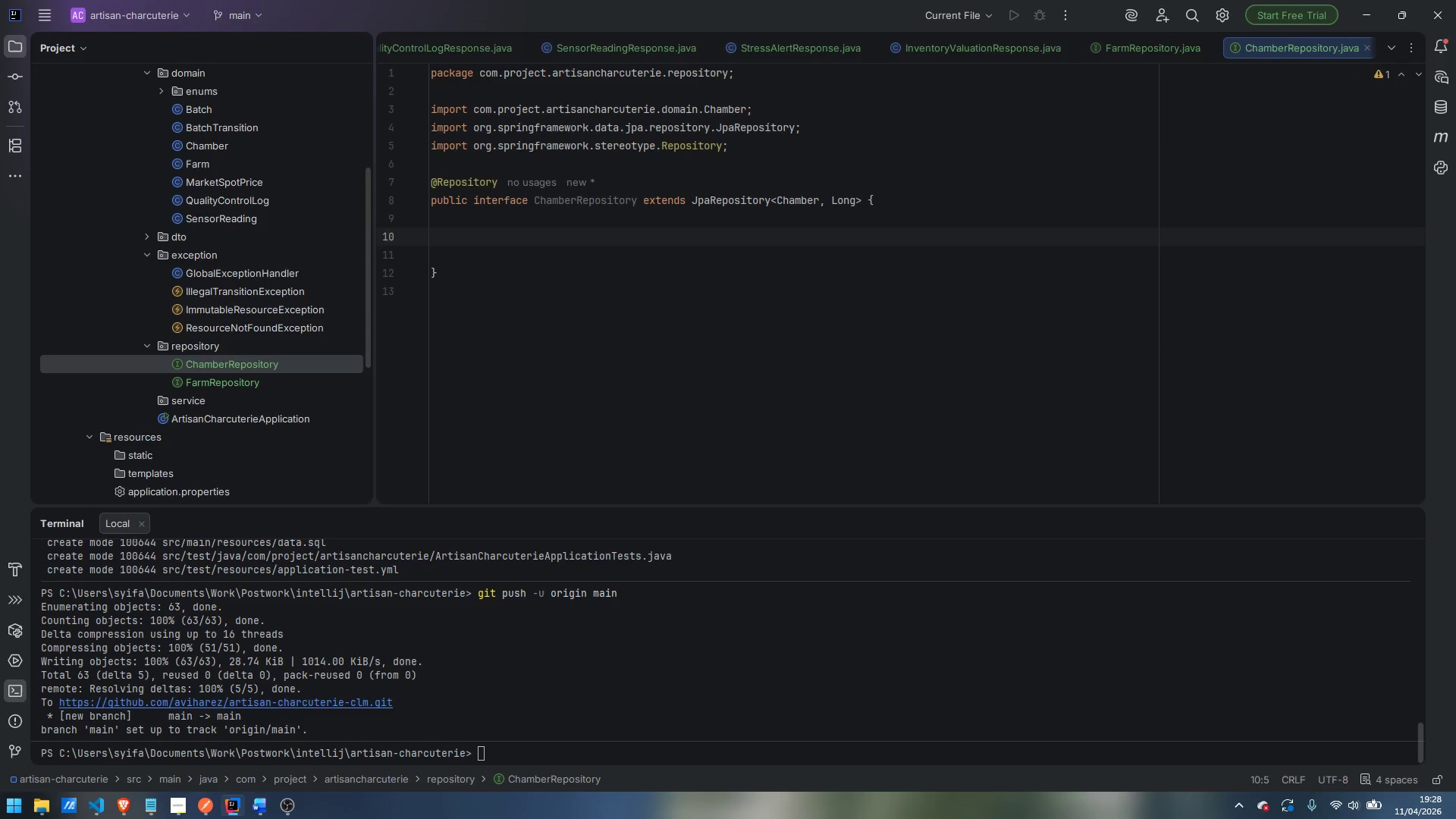 
type(List<Chamber)
 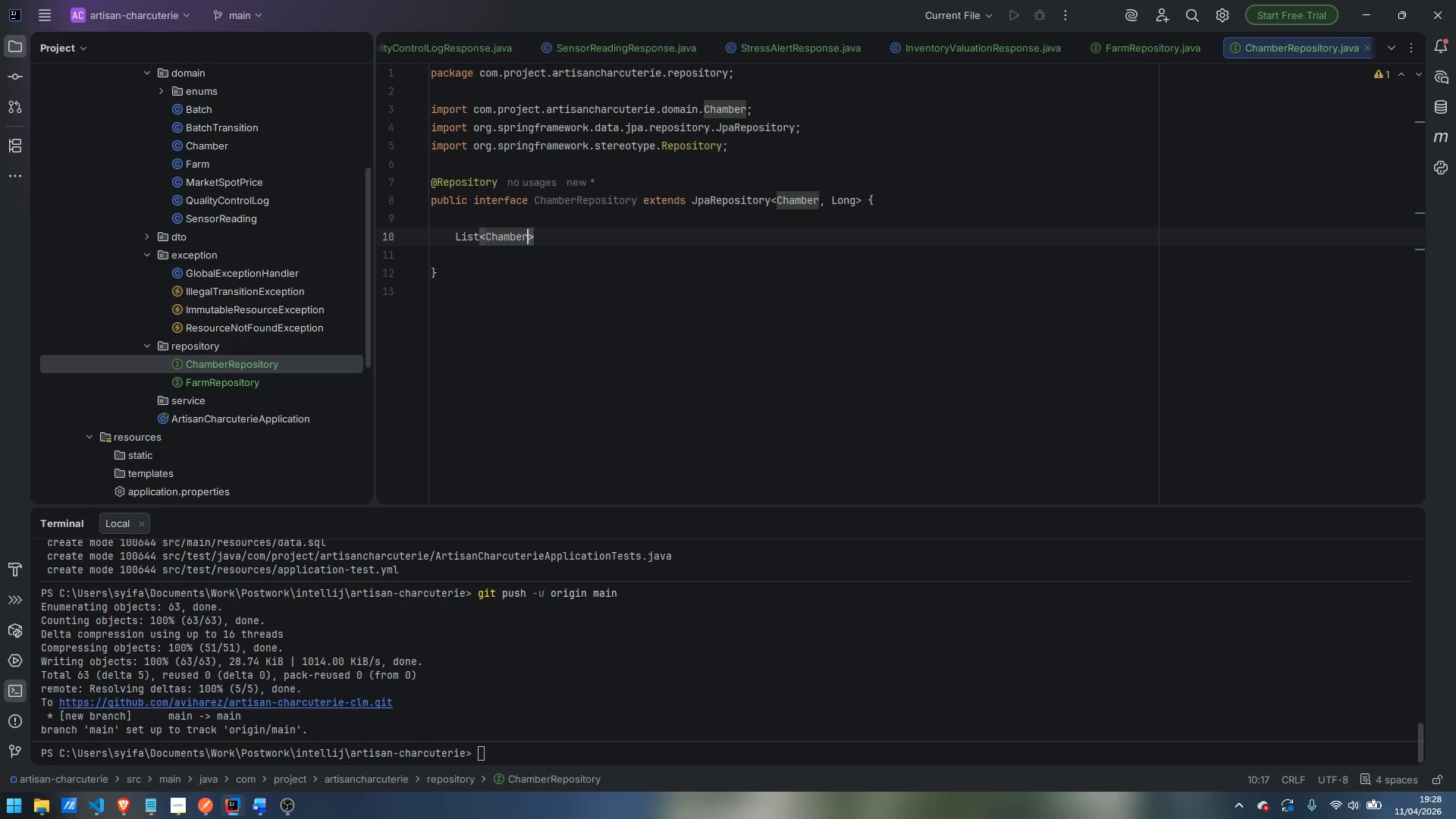 
 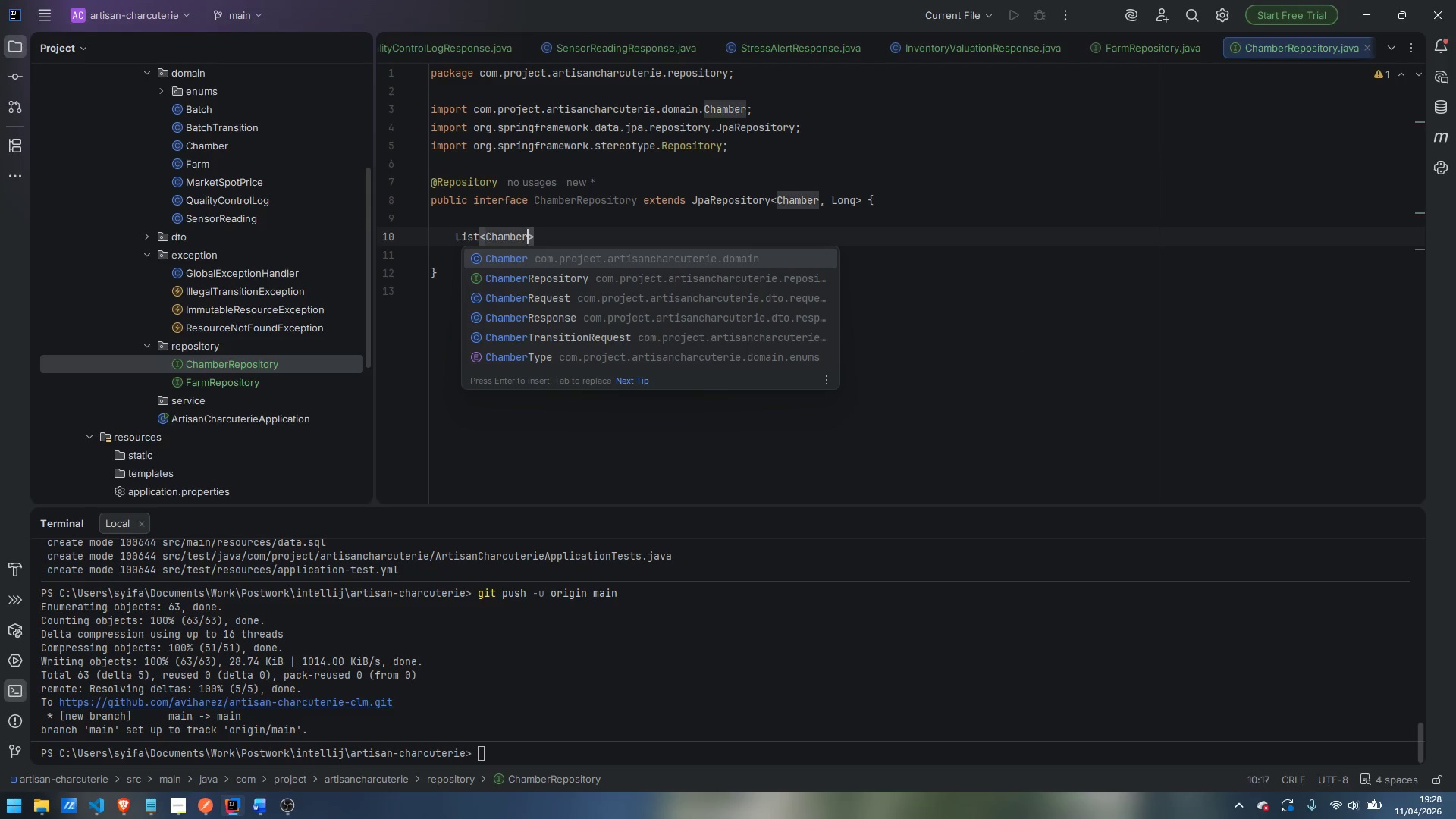 
key(Enter)
 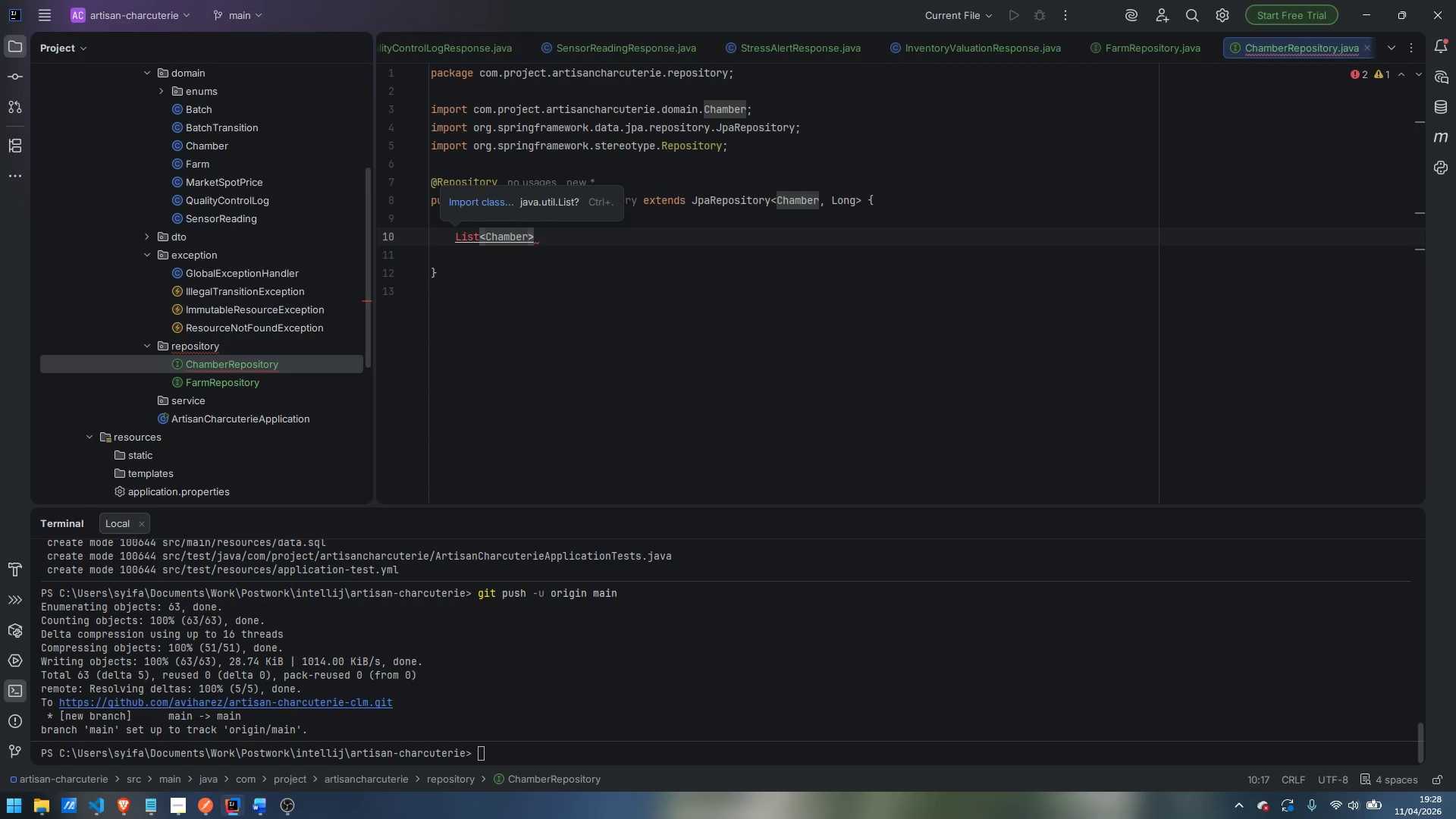 
key(Control+Period)
 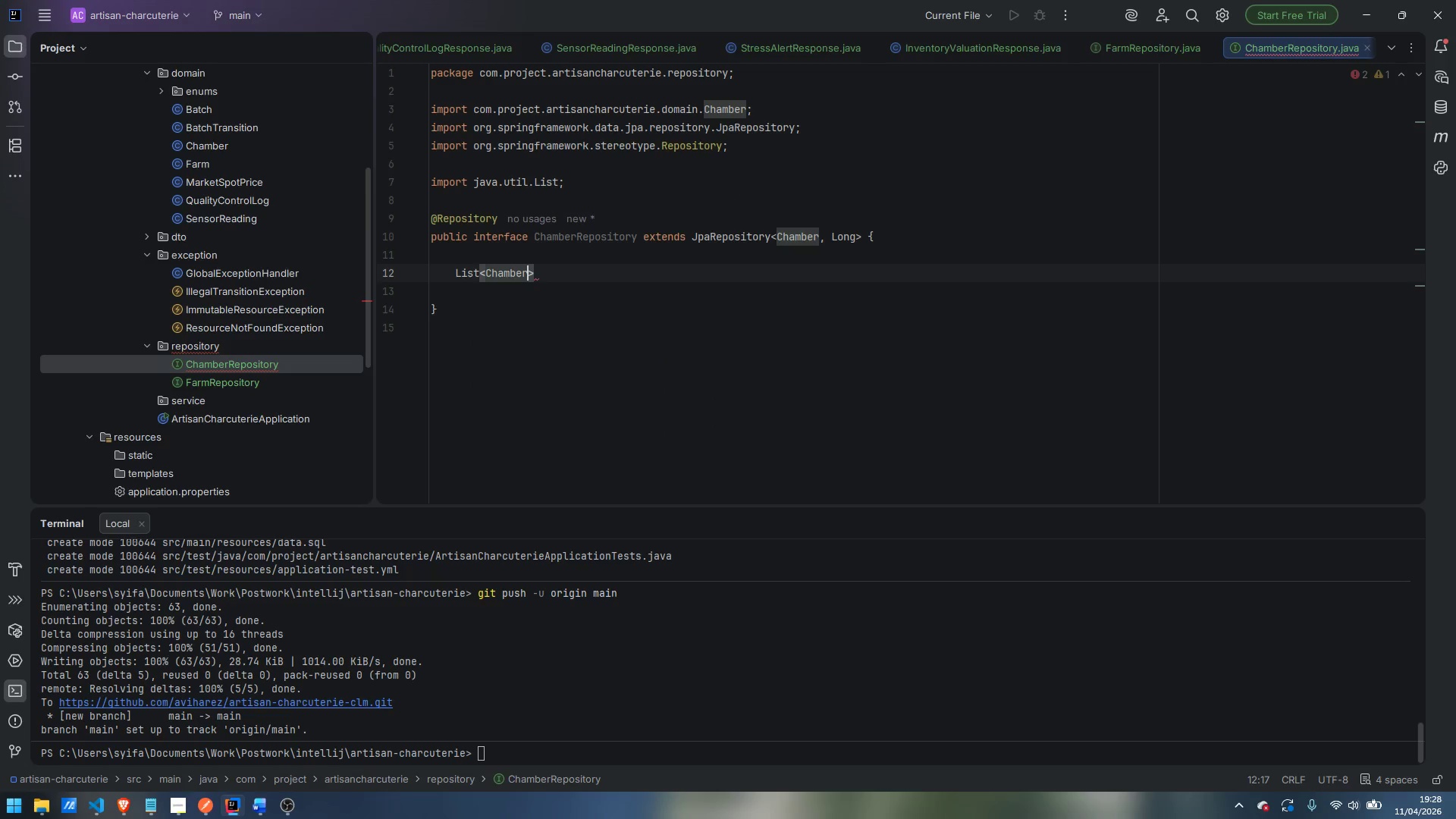 
key(ArrowRight)
 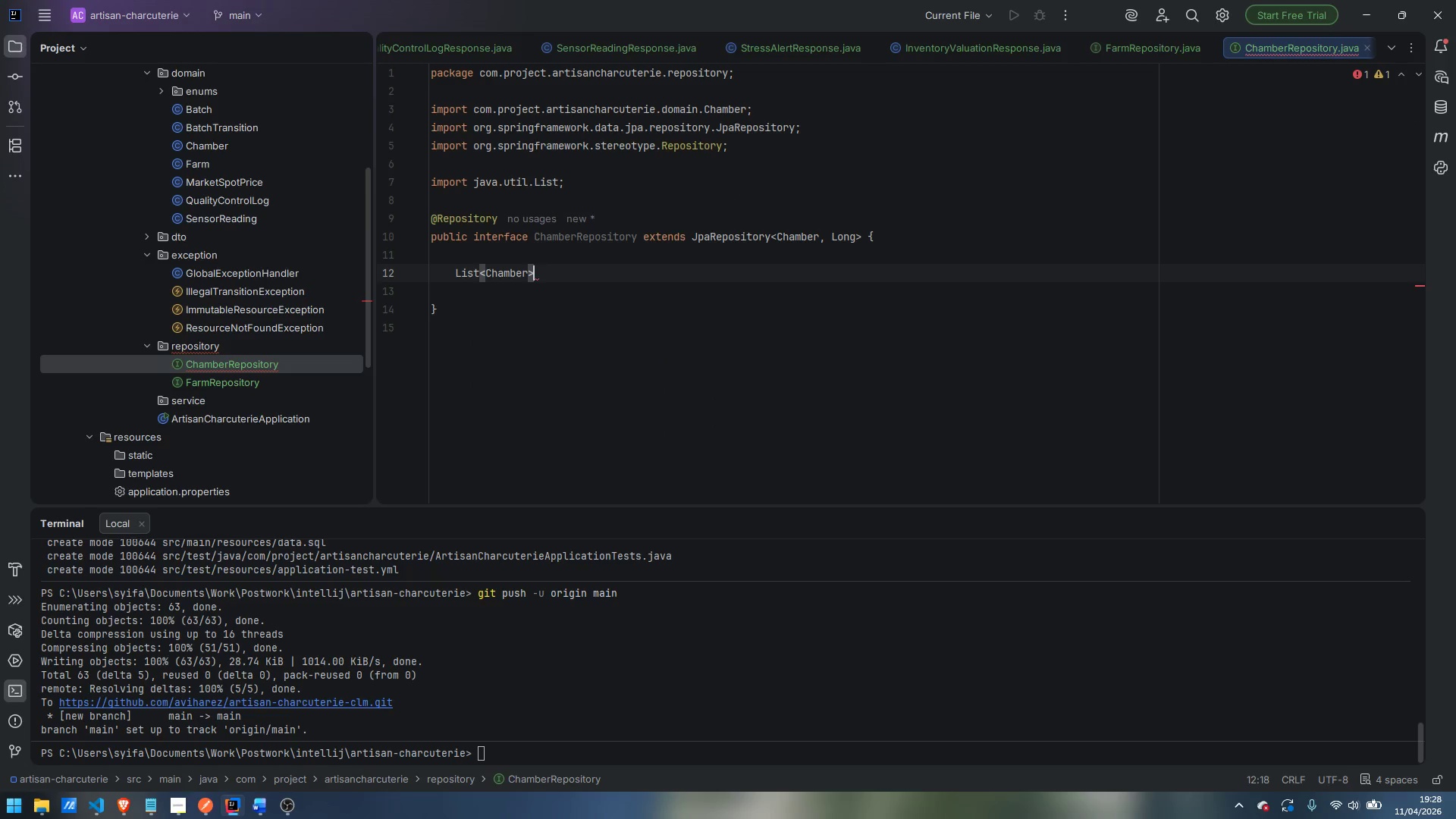 
type( findBuy)
key(Backspace)
key(Backspace)
type(yChamberType(ChamberType)
 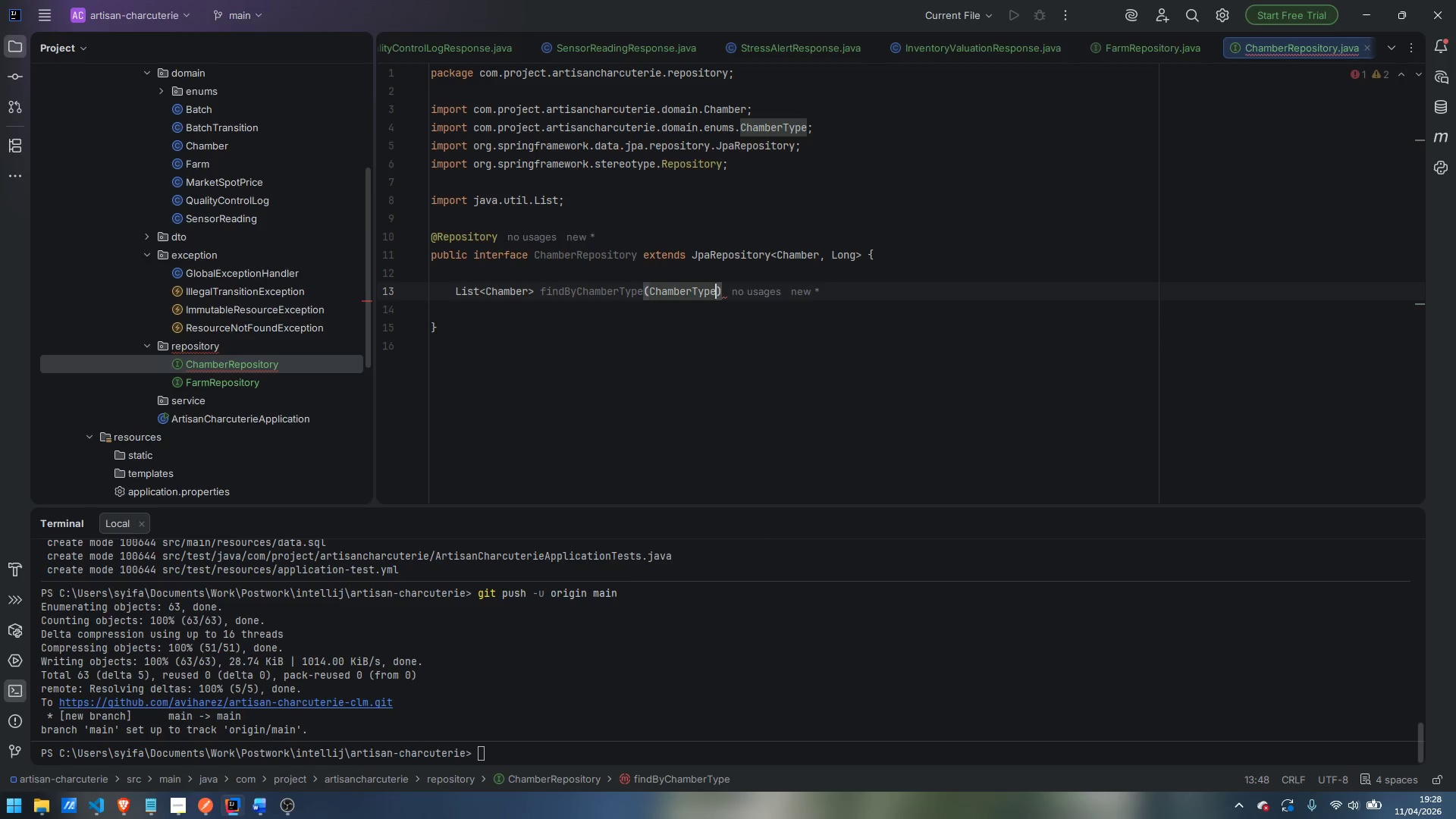 
 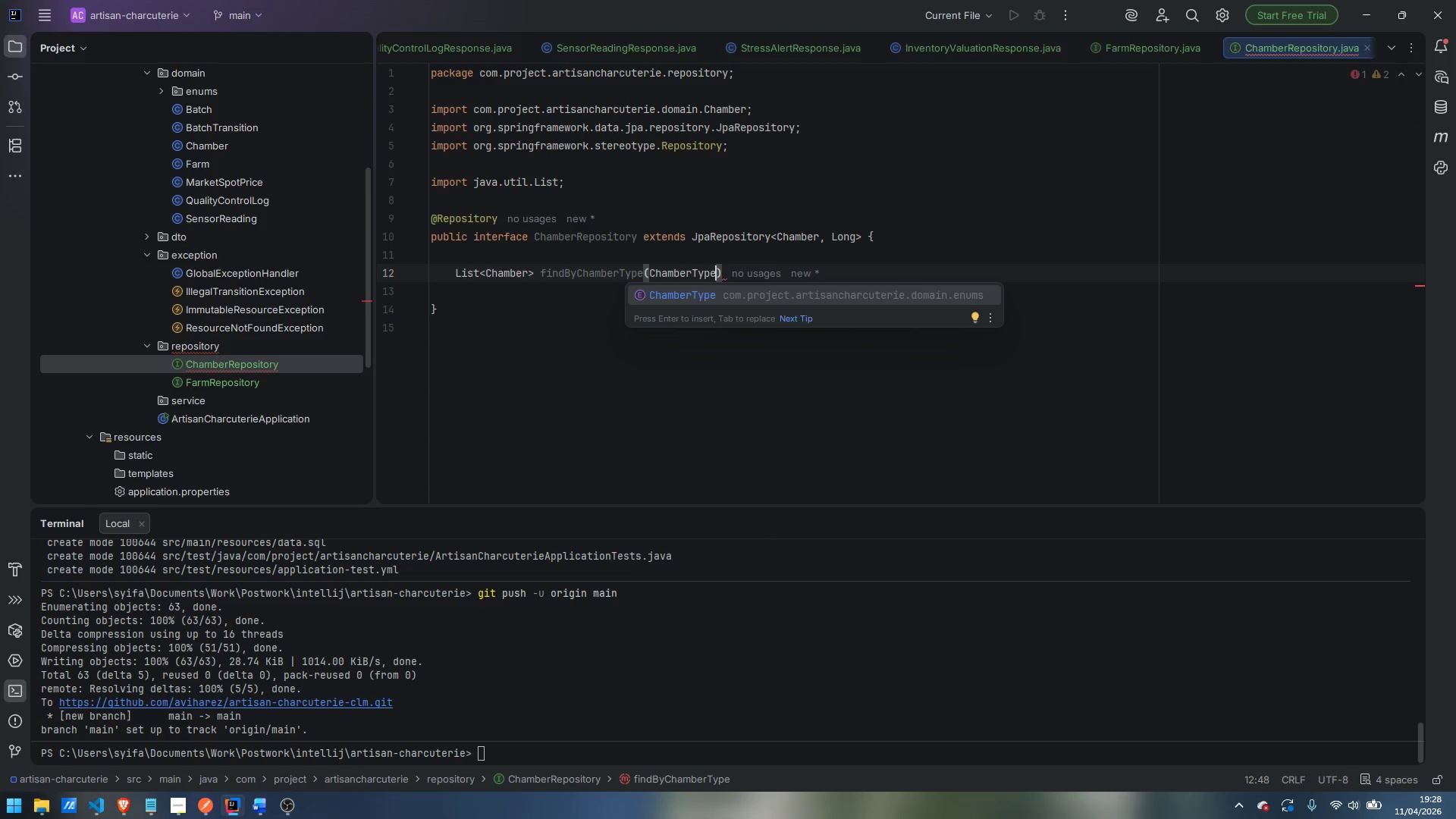 
key(Enter)
 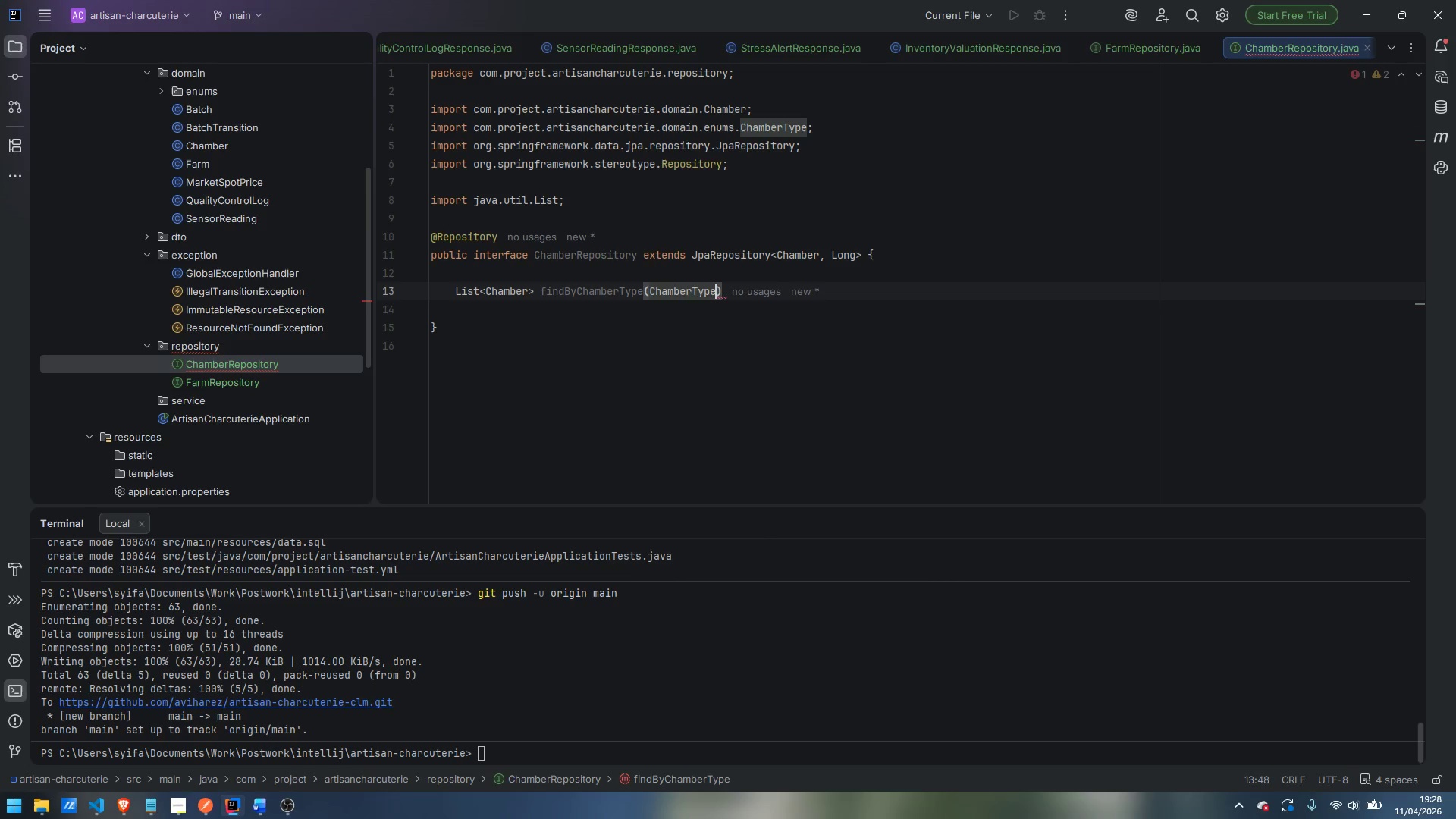 
type( chamberType)
 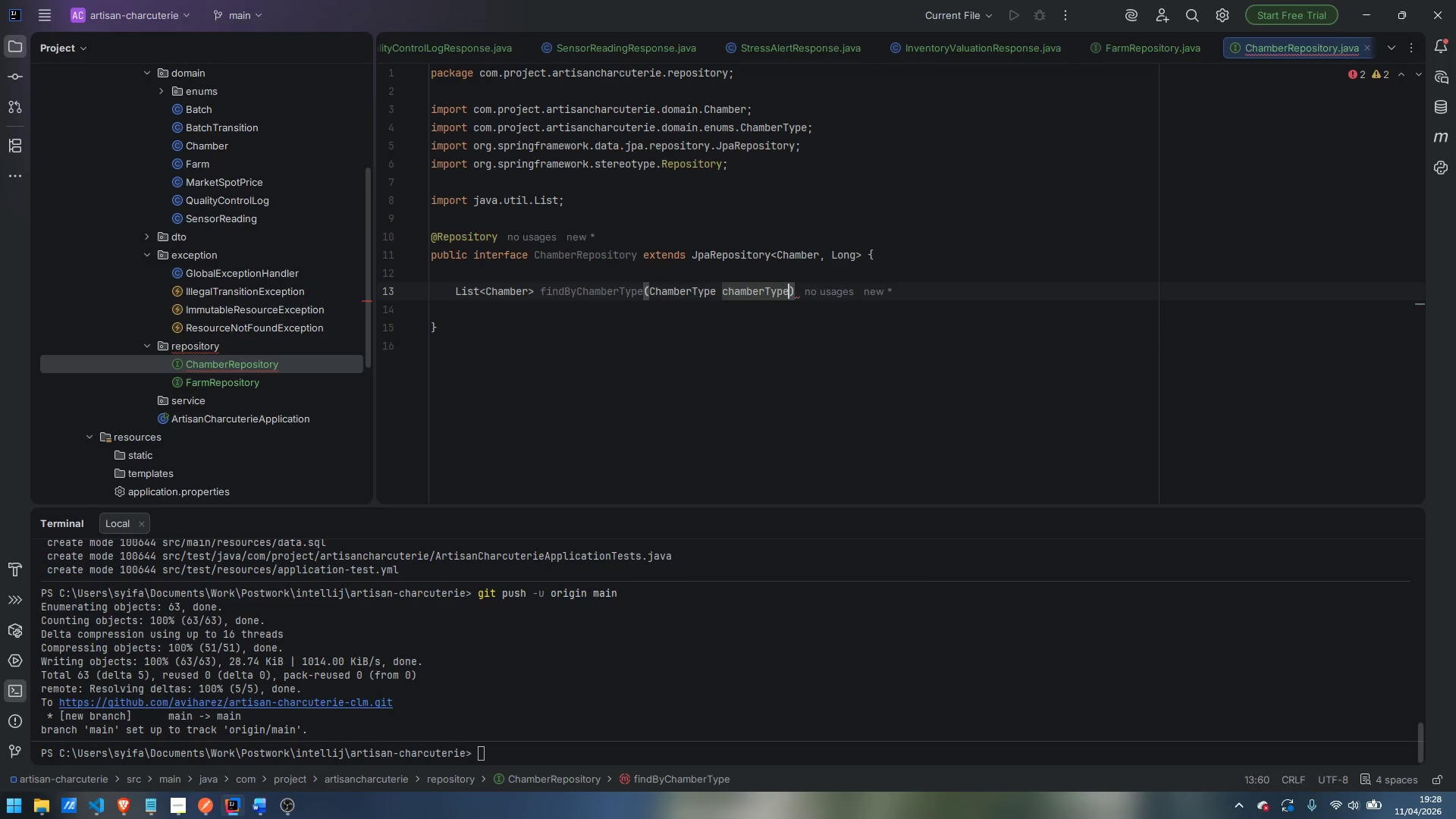 
key(ArrowRight)
 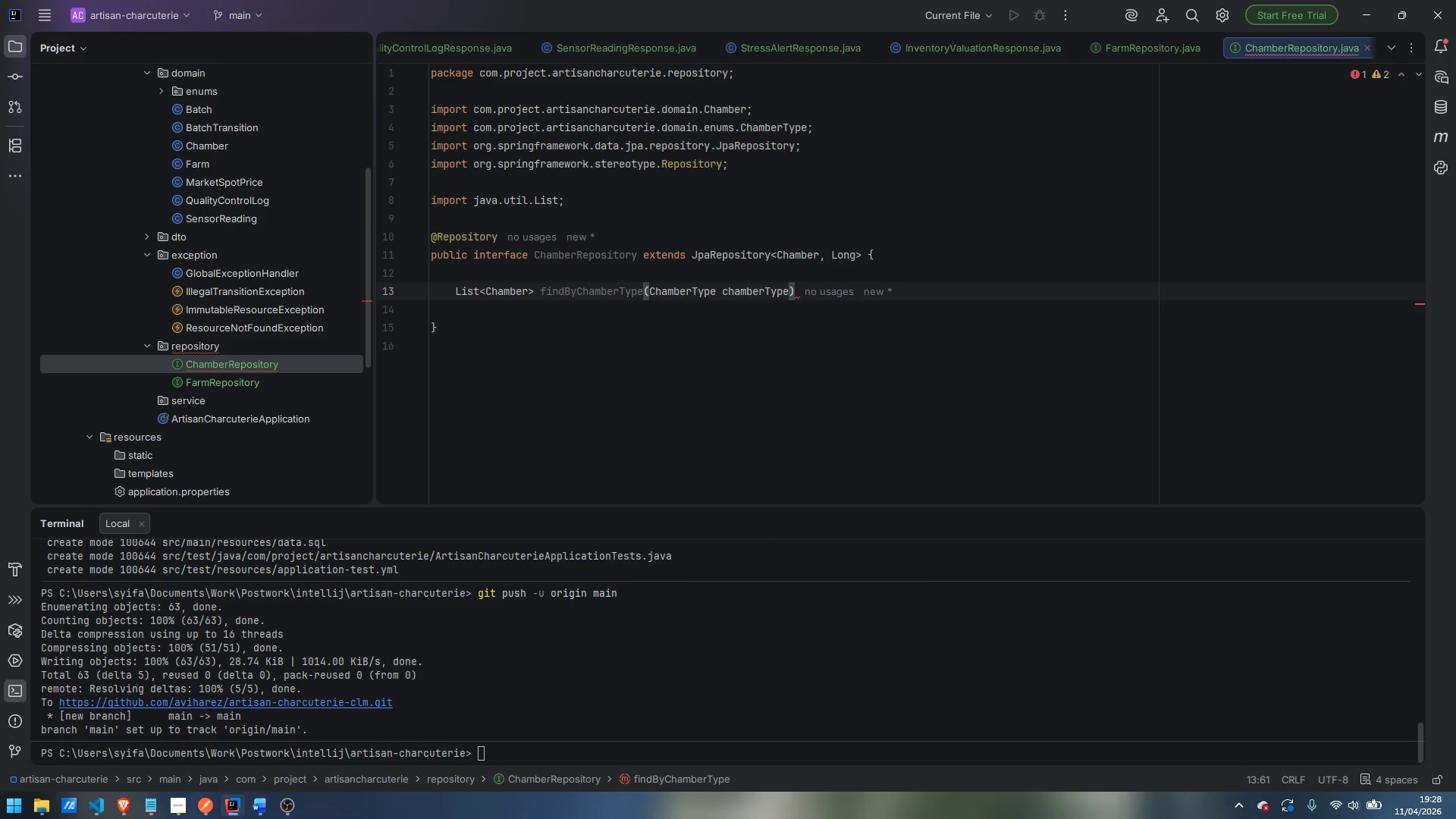 
key(Semicolon)
 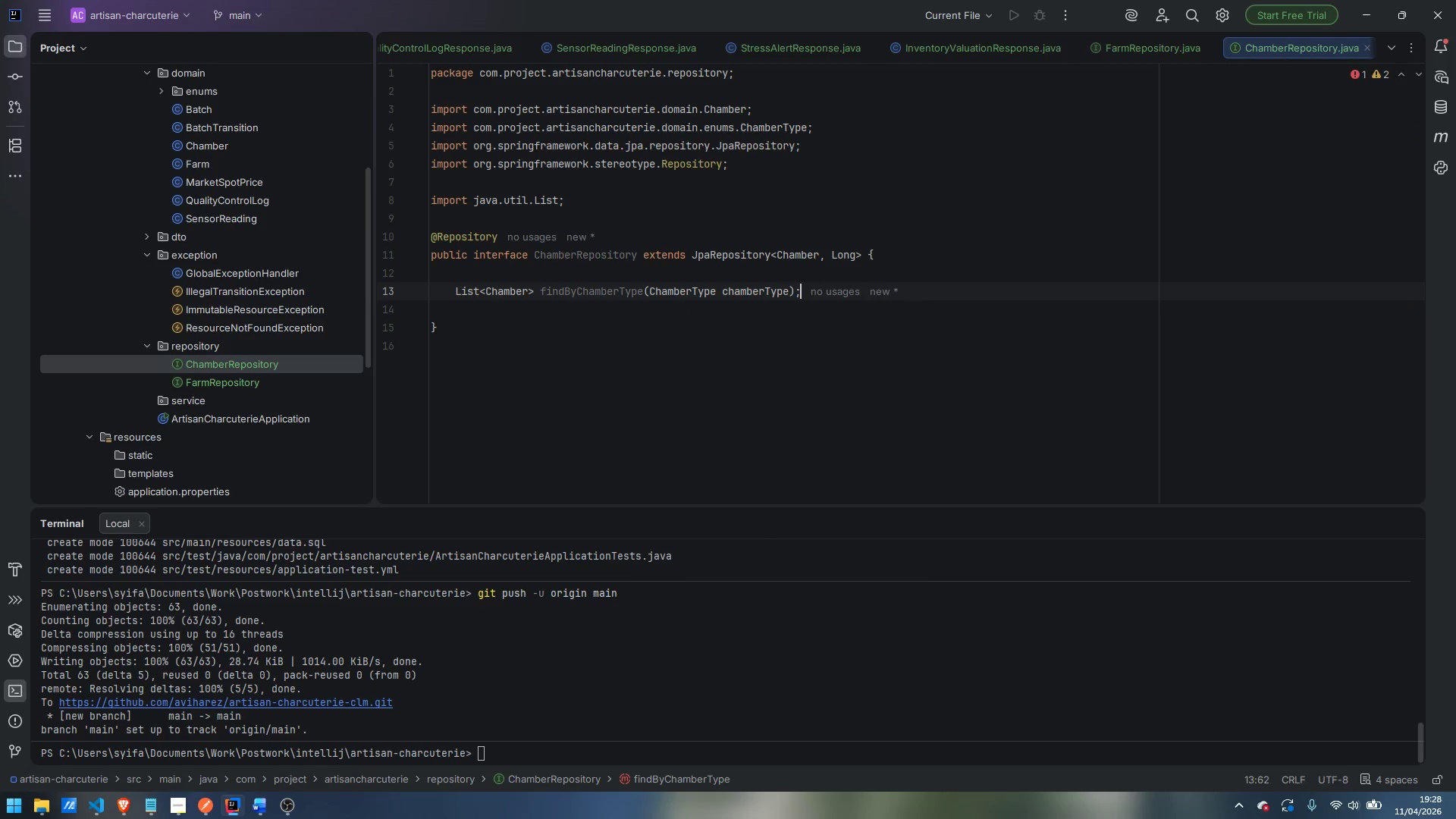 
key(Enter)
 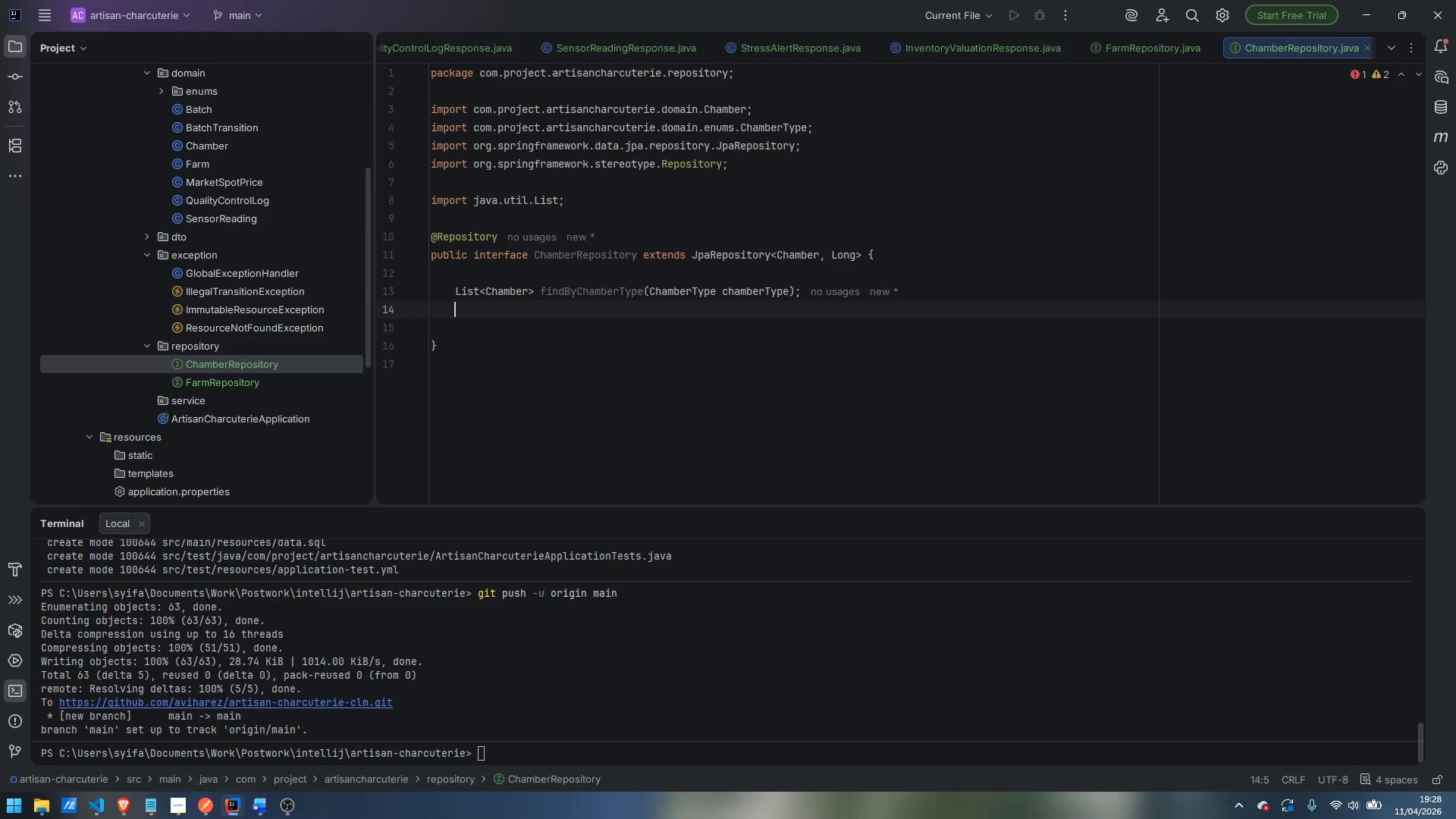 
key(Enter)
 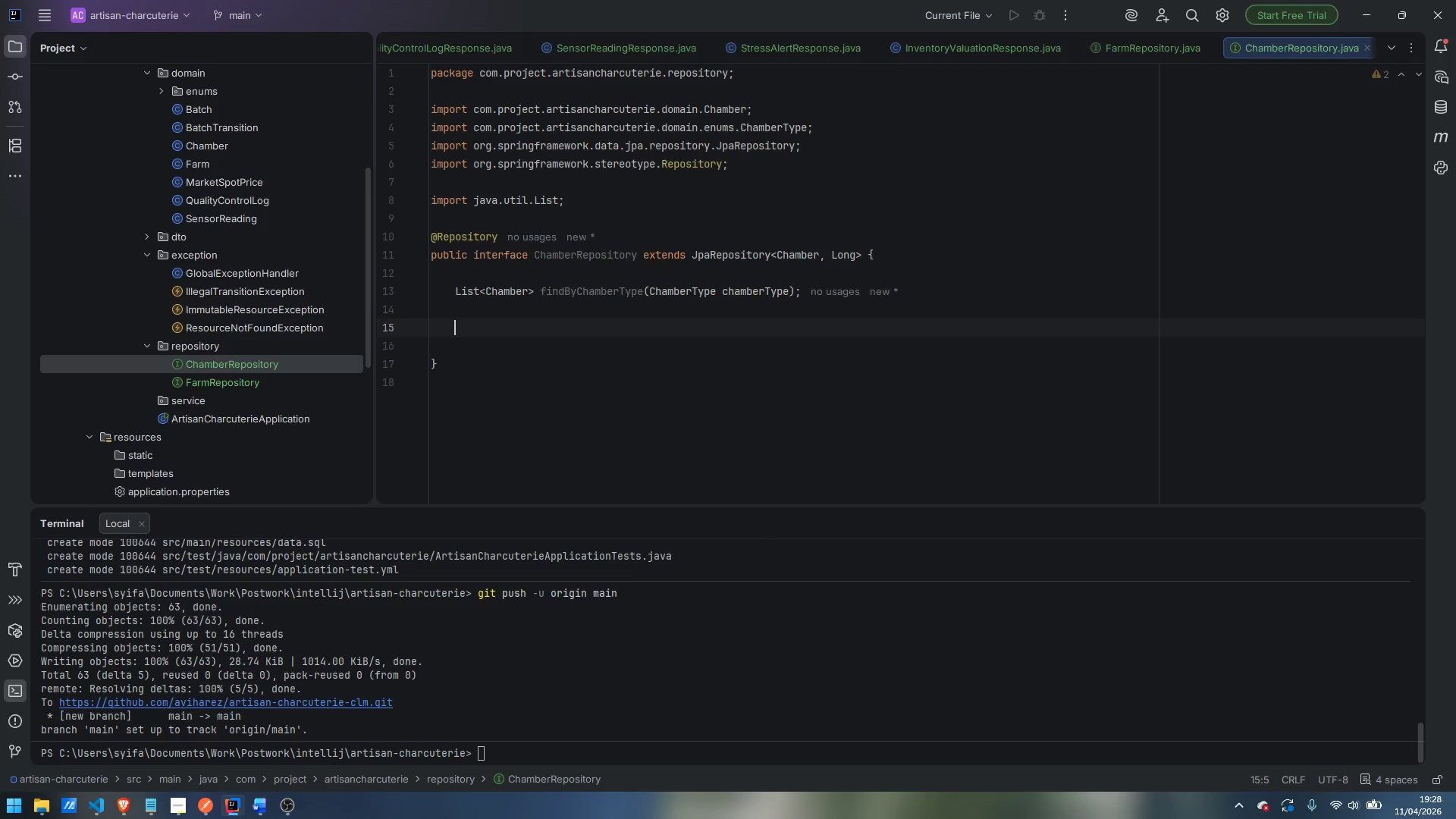 
type(List<Chamber)
 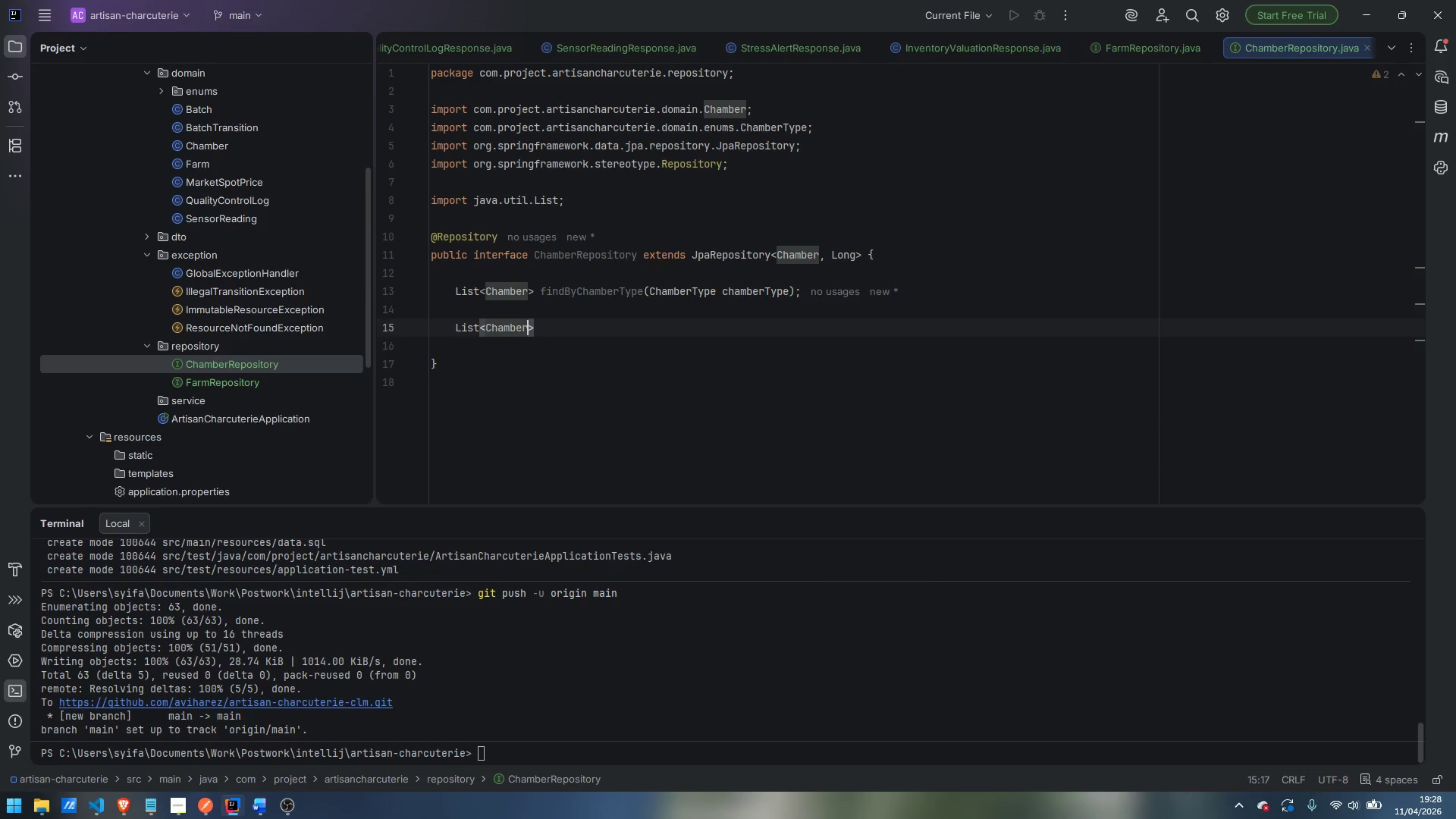 
 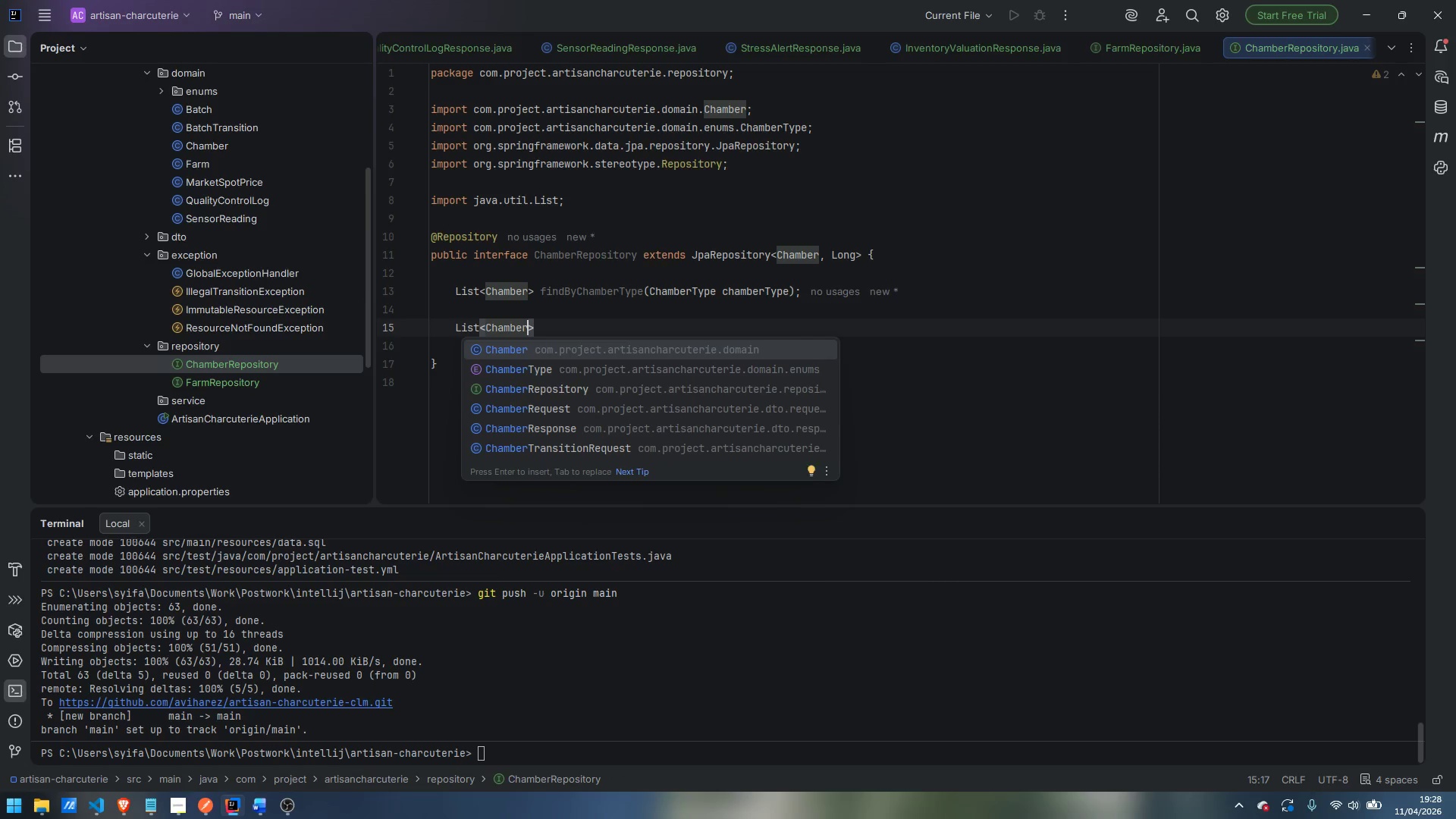 
key(Enter)
 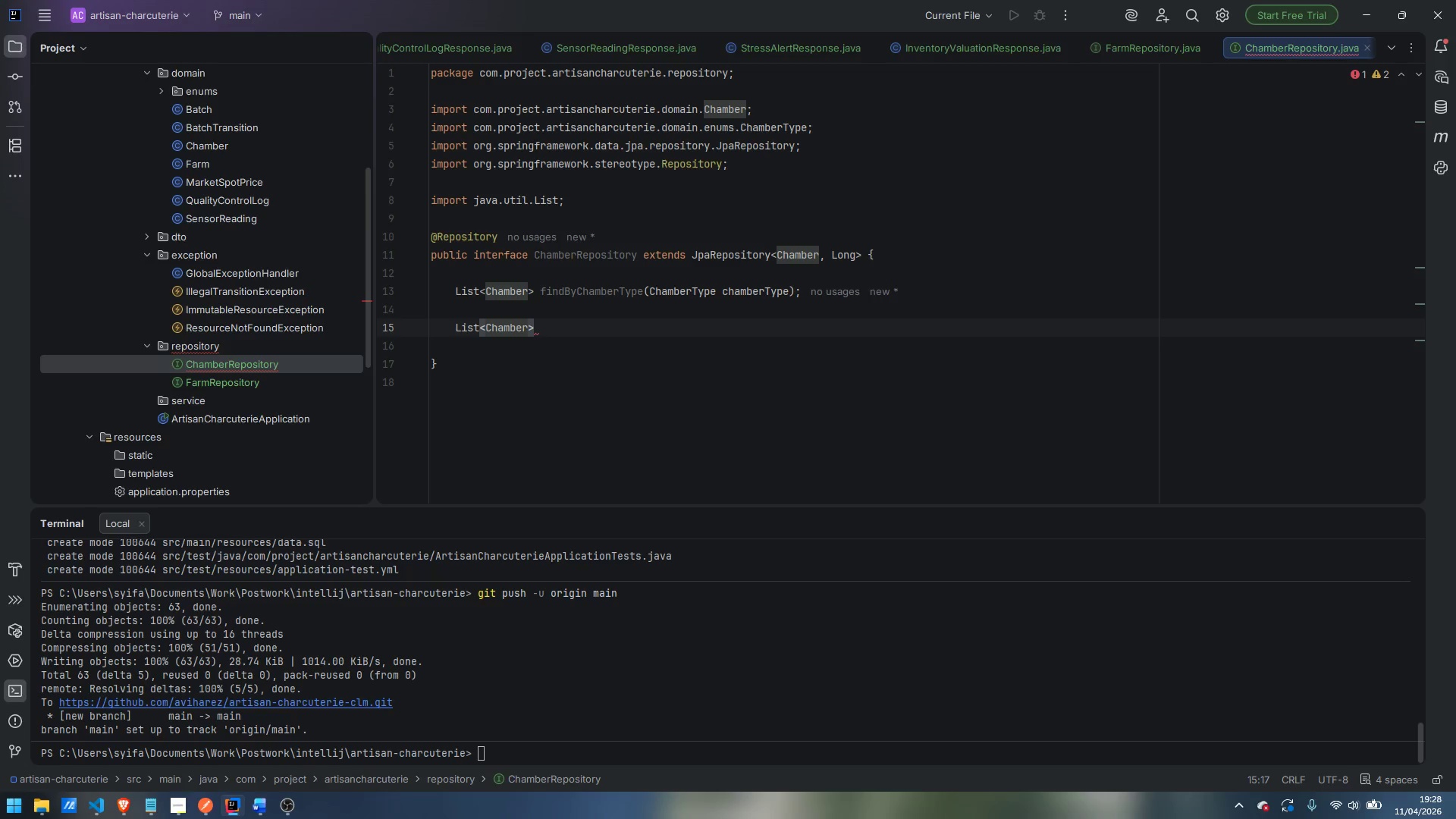 
key(ArrowRight)
 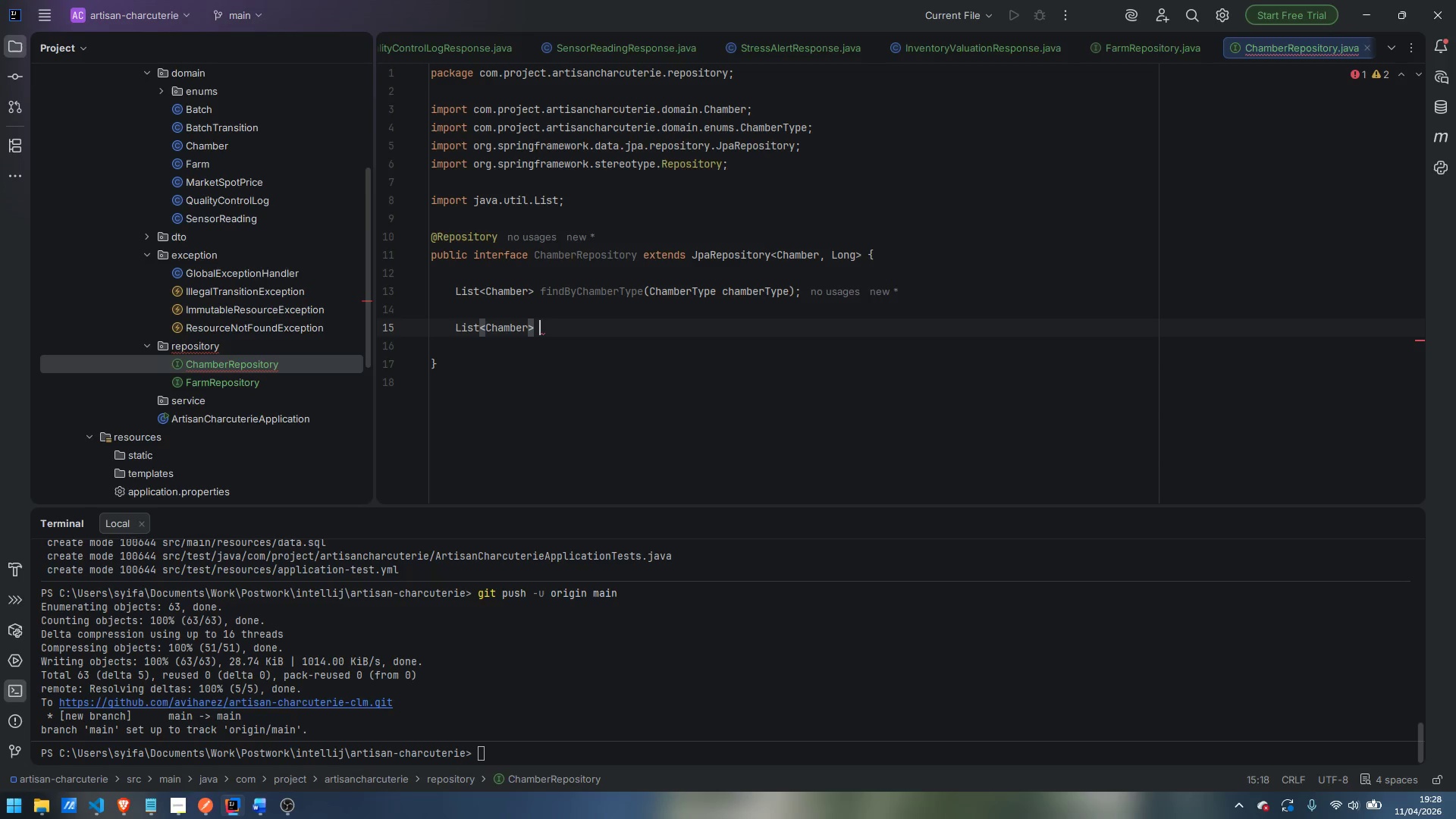 
type( findByIsActiveTruye)
key(Backspace)
key(Backspace)
type(e())
 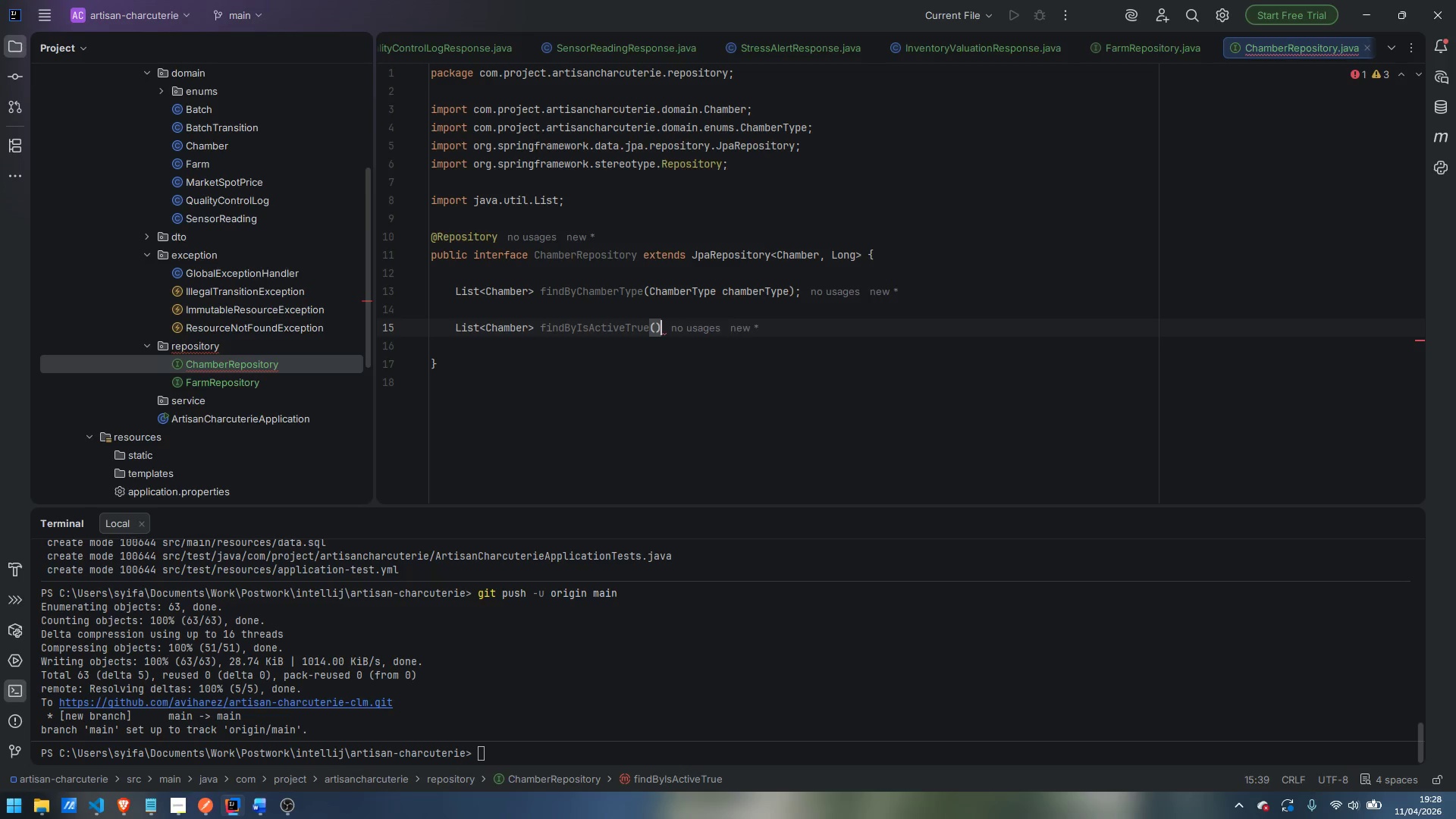 
key(Semicolon)
 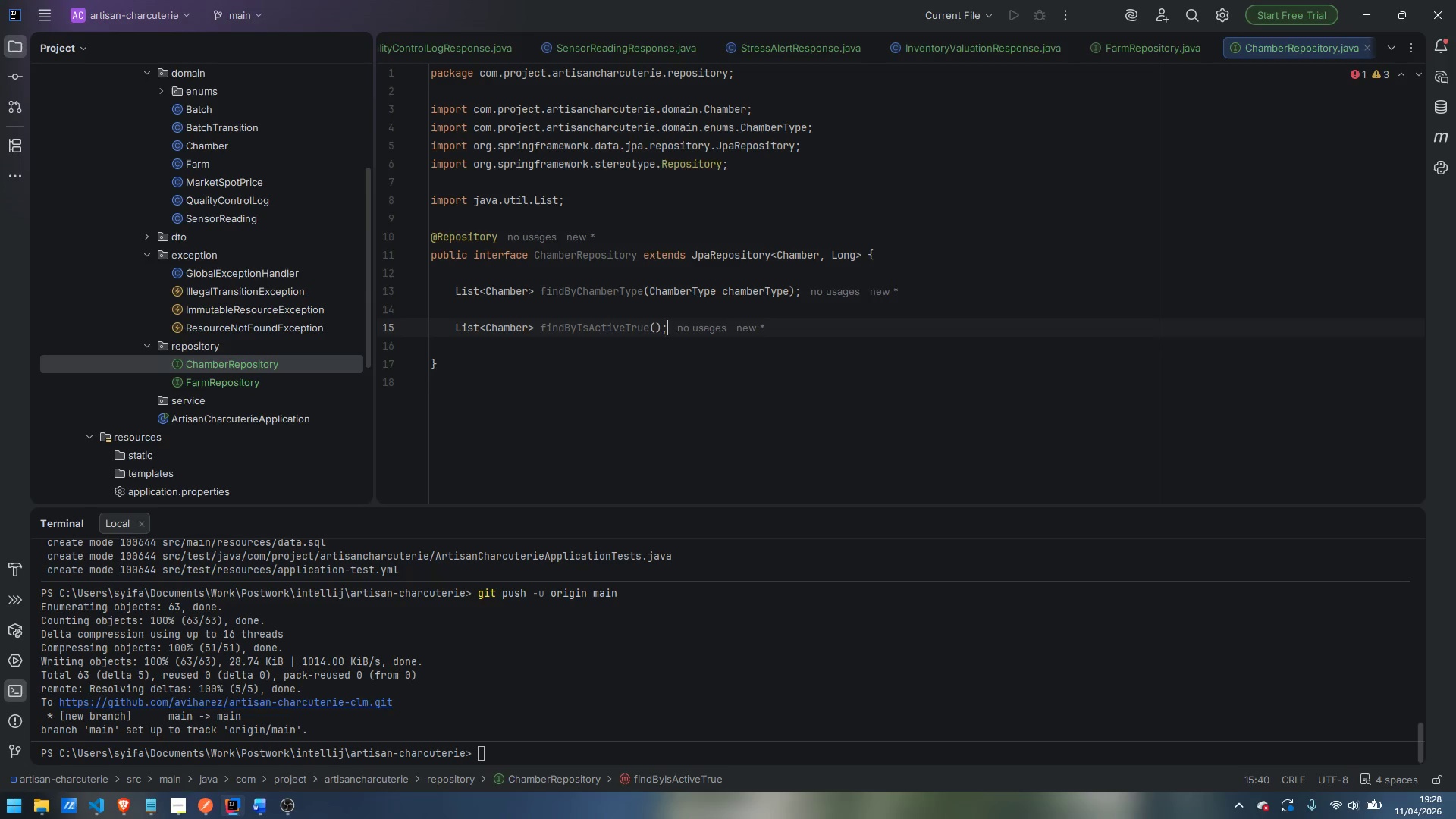 
key(Enter)
 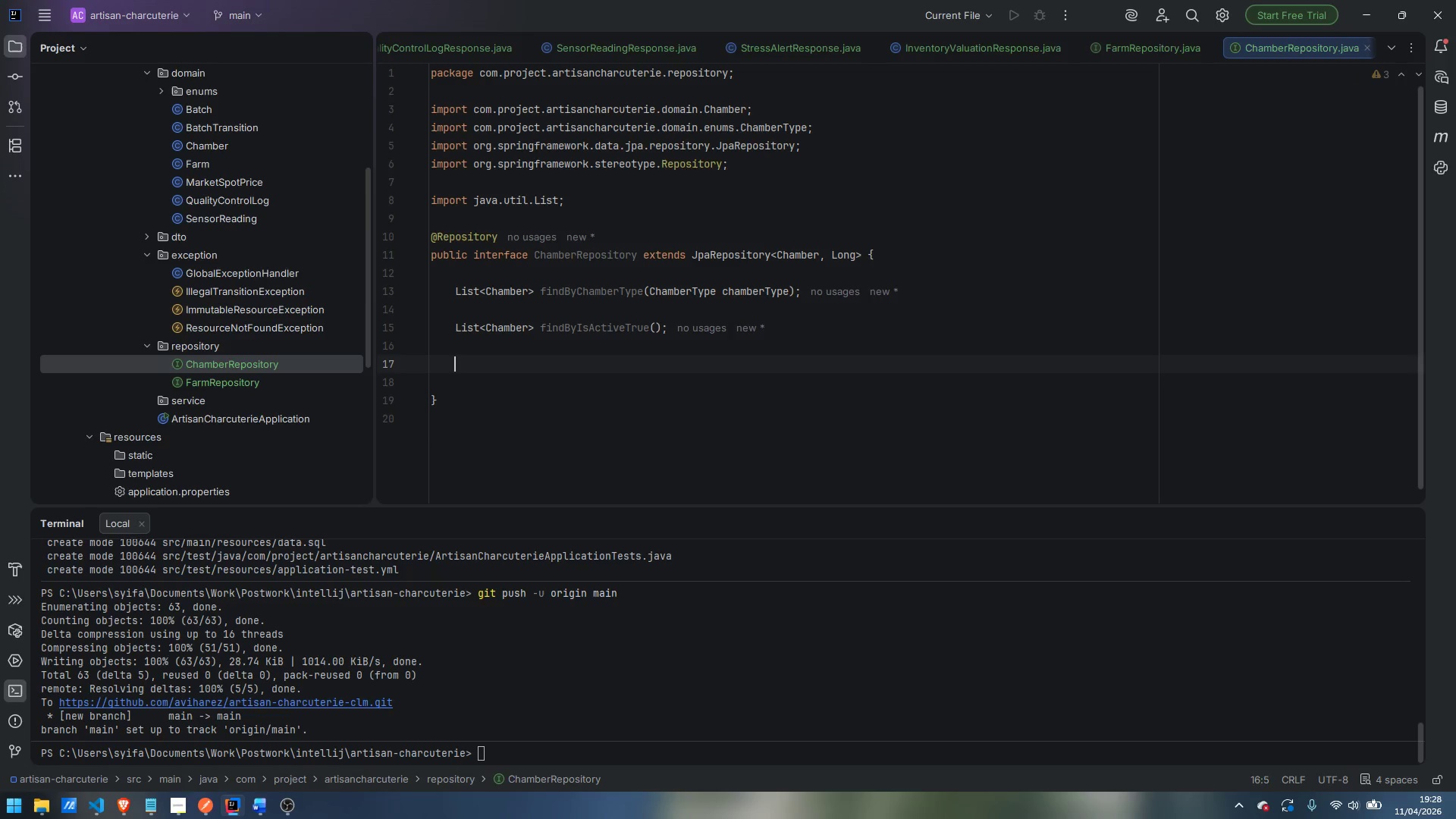 
key(Enter)
 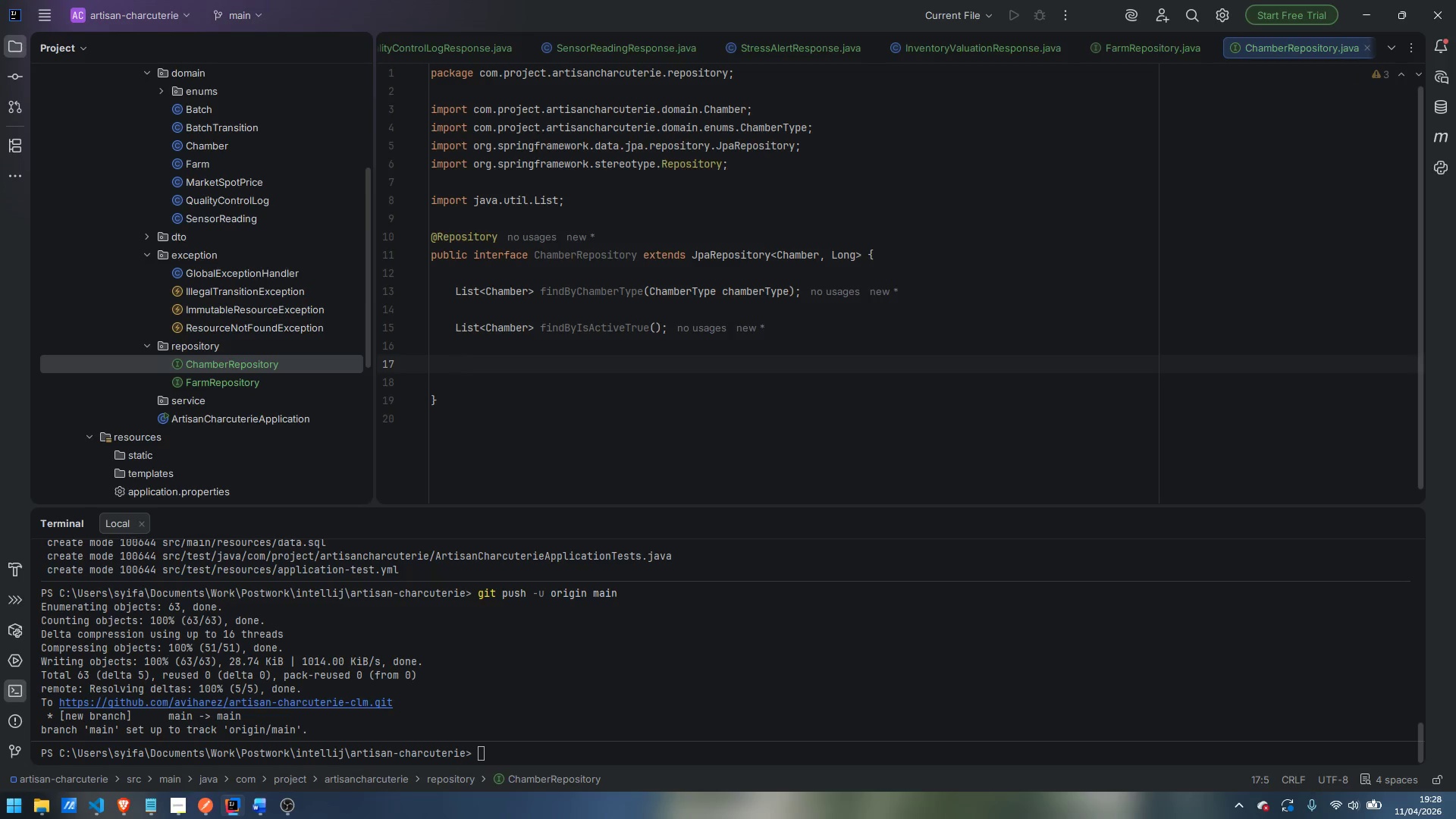 
type(@Query)
 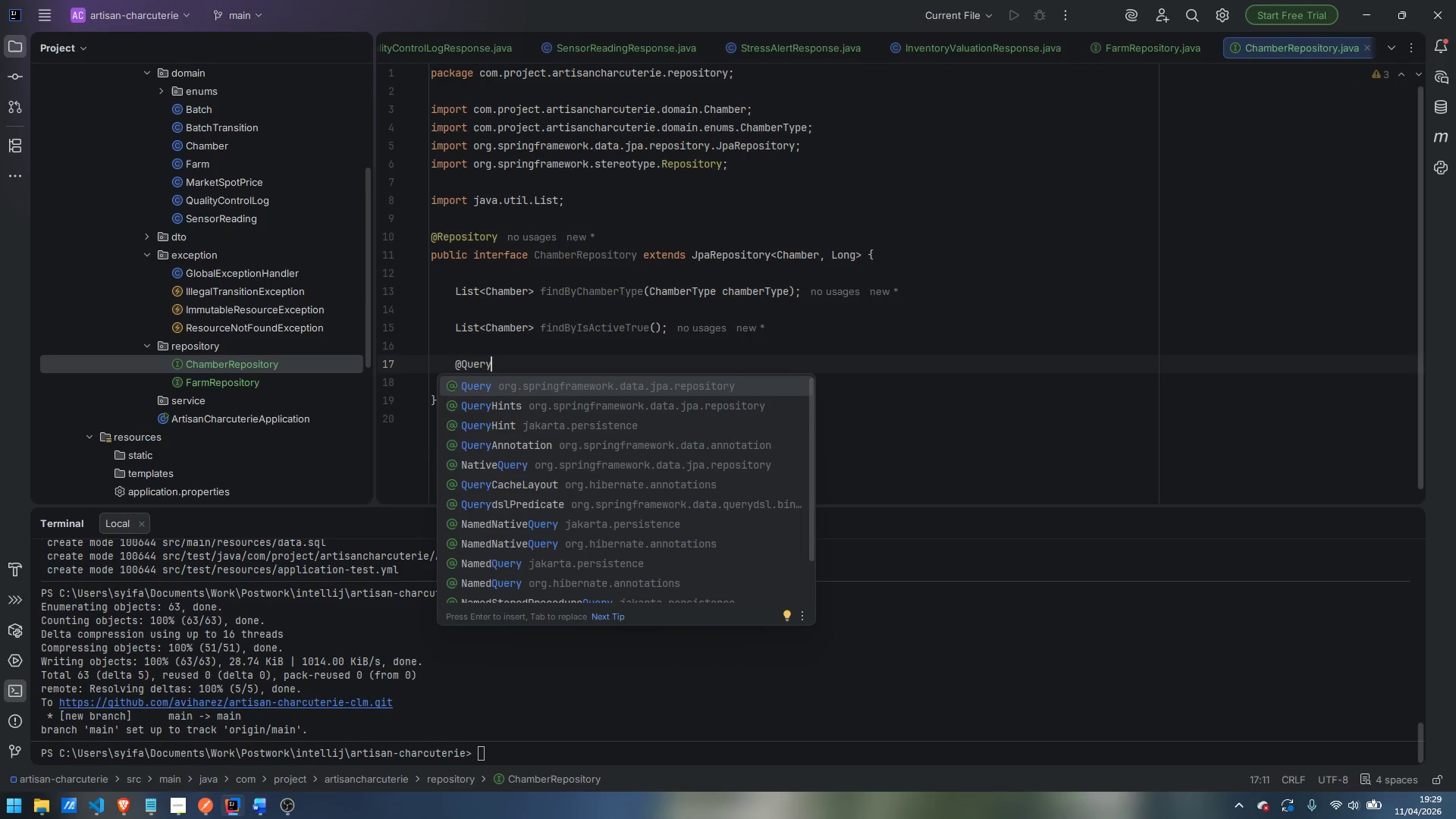 
key(Enter)
 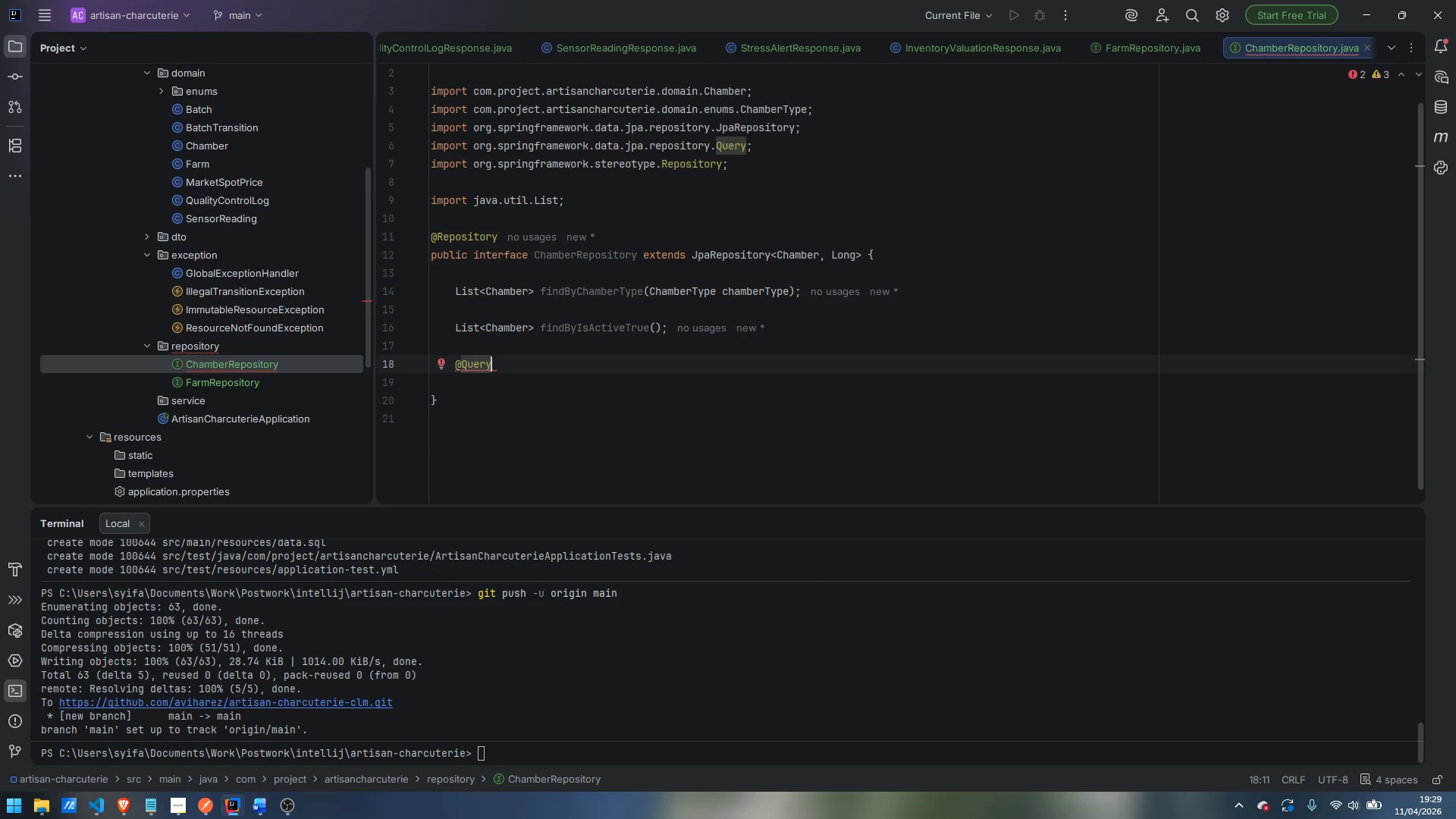 
key(Shift+9)
 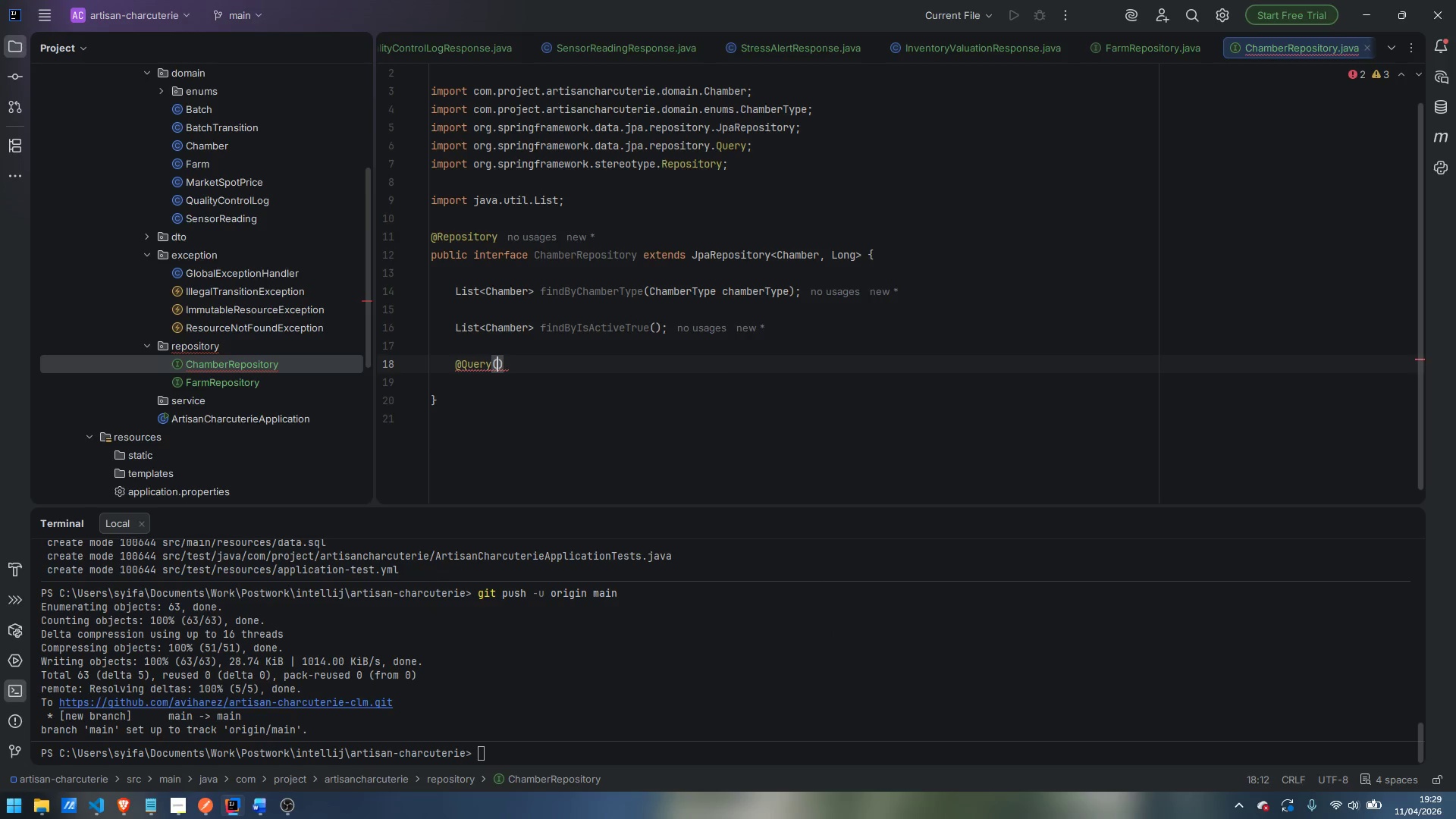 
key(Shift+Quote)
 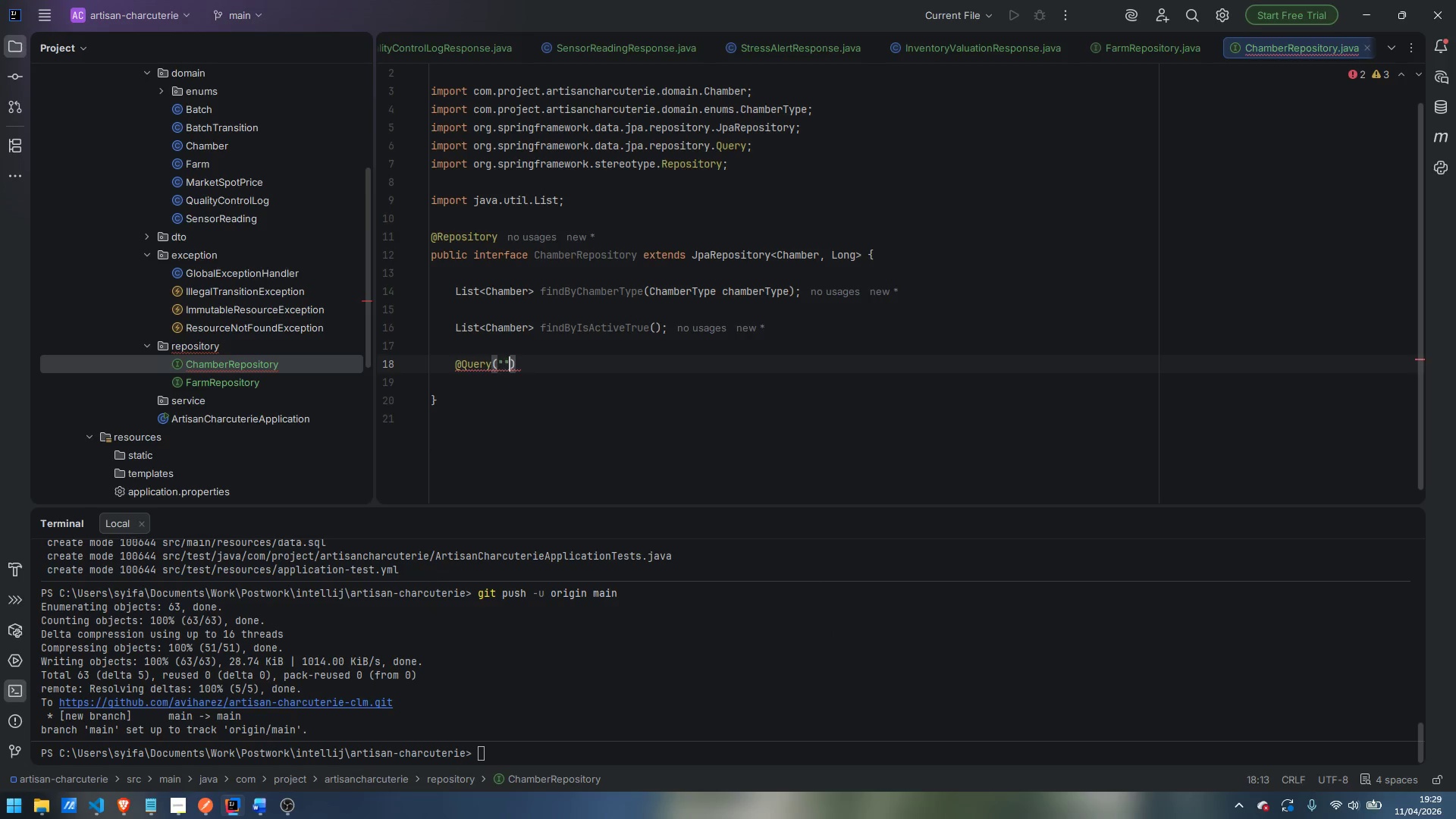 
key(Shift+Quote)
 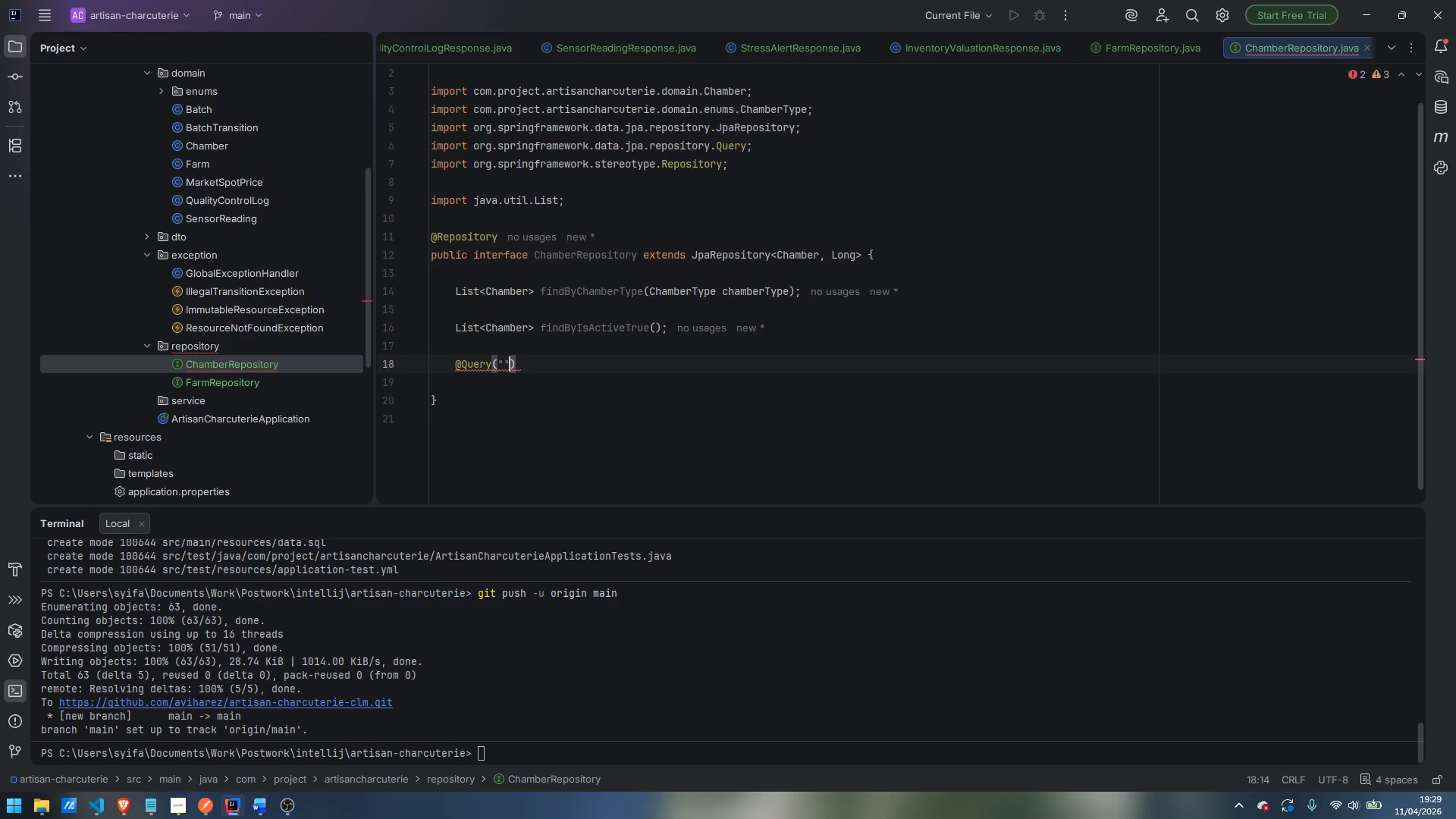 
key(Shift+Quote)
 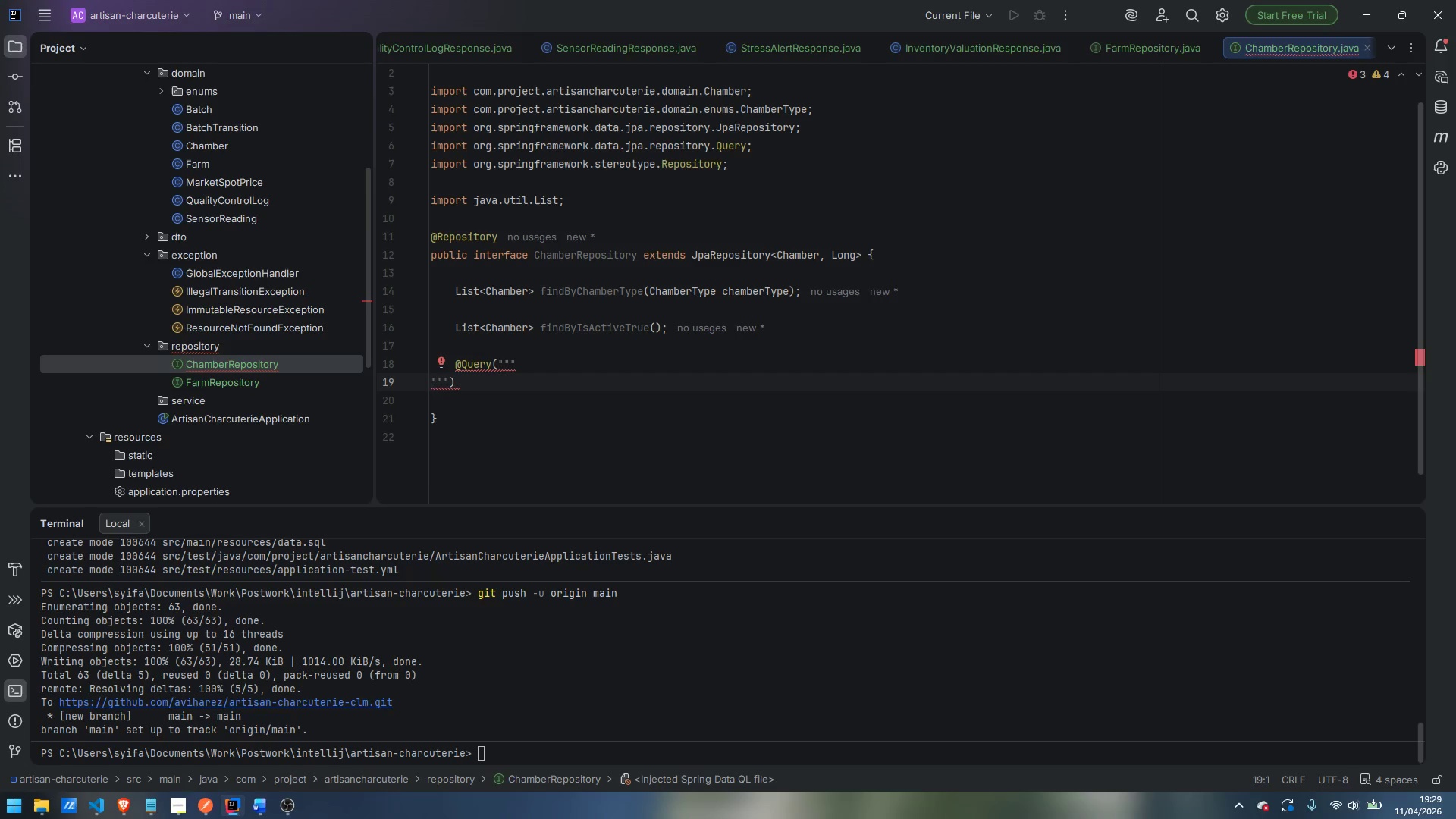 
key(Enter)
 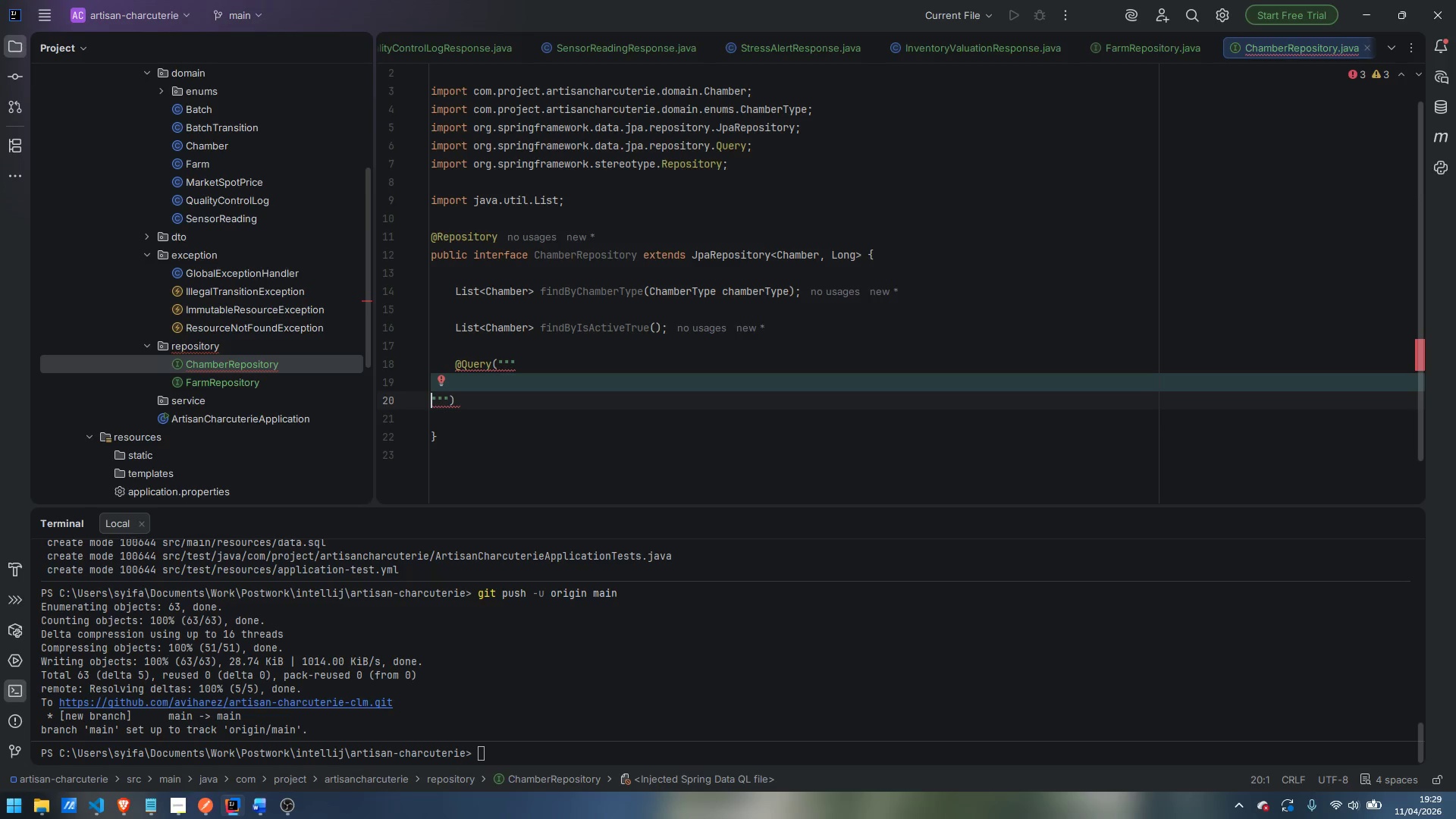 
key(Tab)
 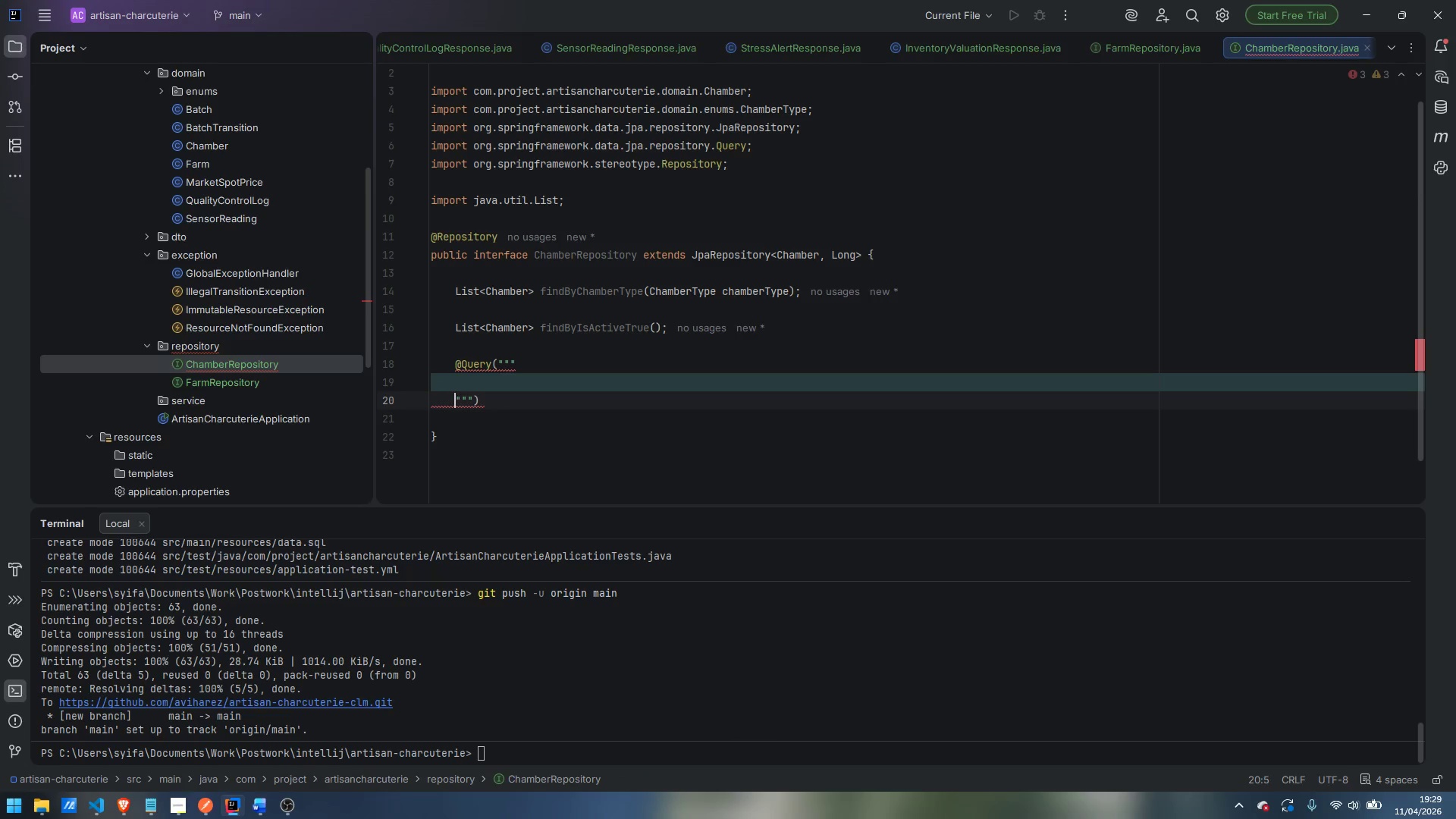 
key(Tab)
 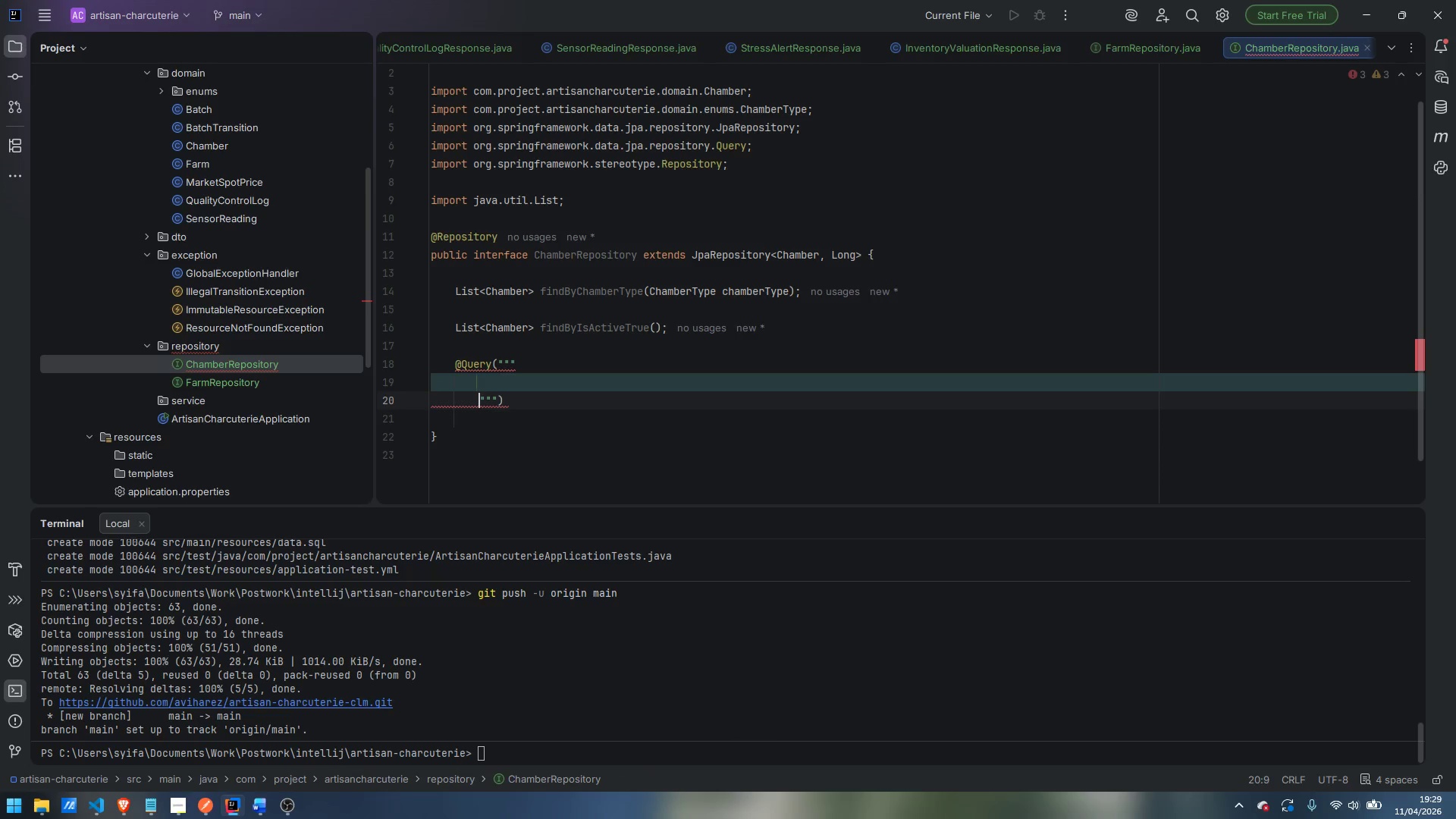 
key(Tab)
 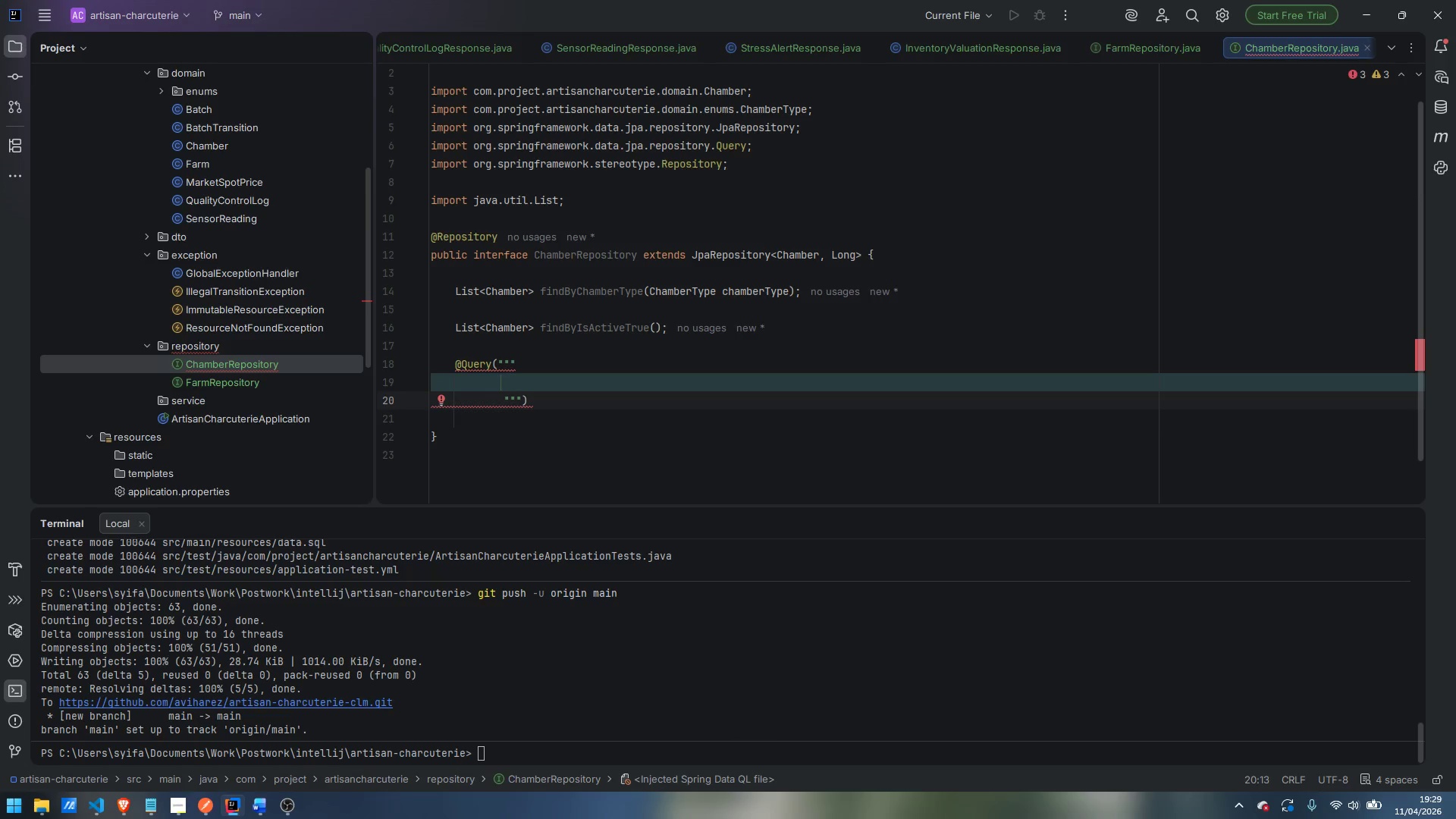 
key(Backspace)
 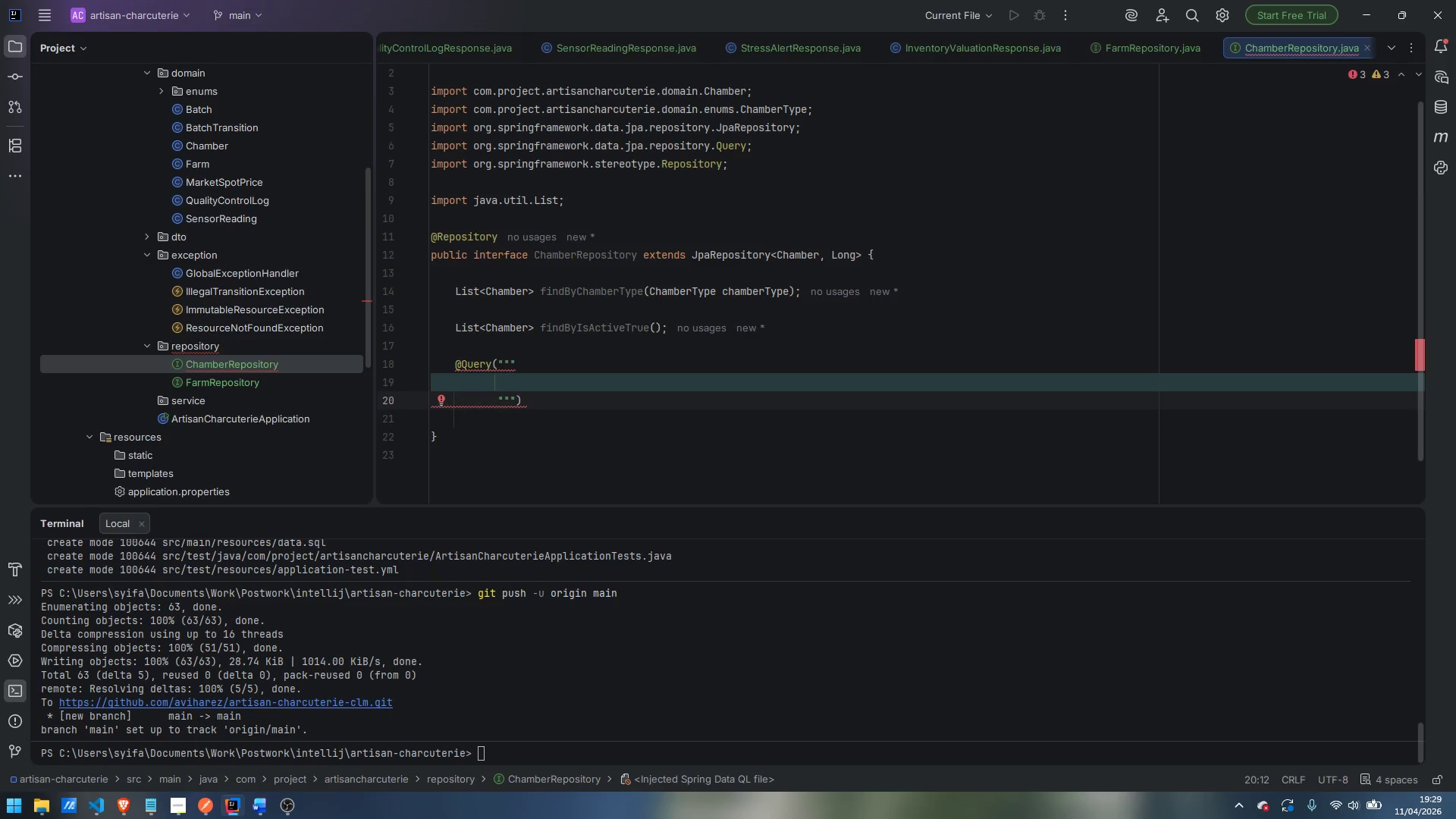 
key(ArrowUp)
 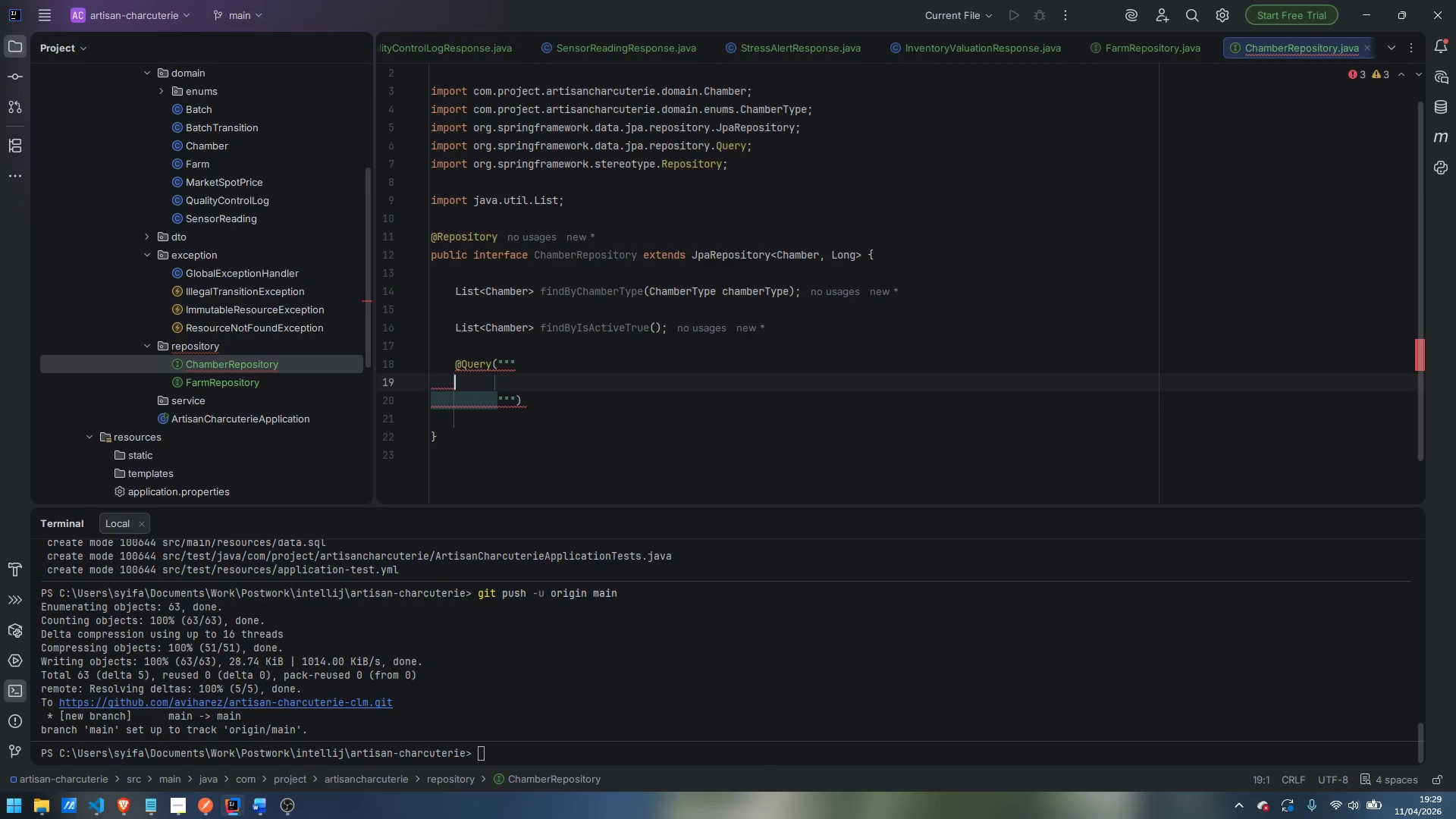 
key(Tab)
key(Tab)
key(Tab)
type(SELECT COUNT(b)_)
key(Backspace)
type( FROM Batch b)
 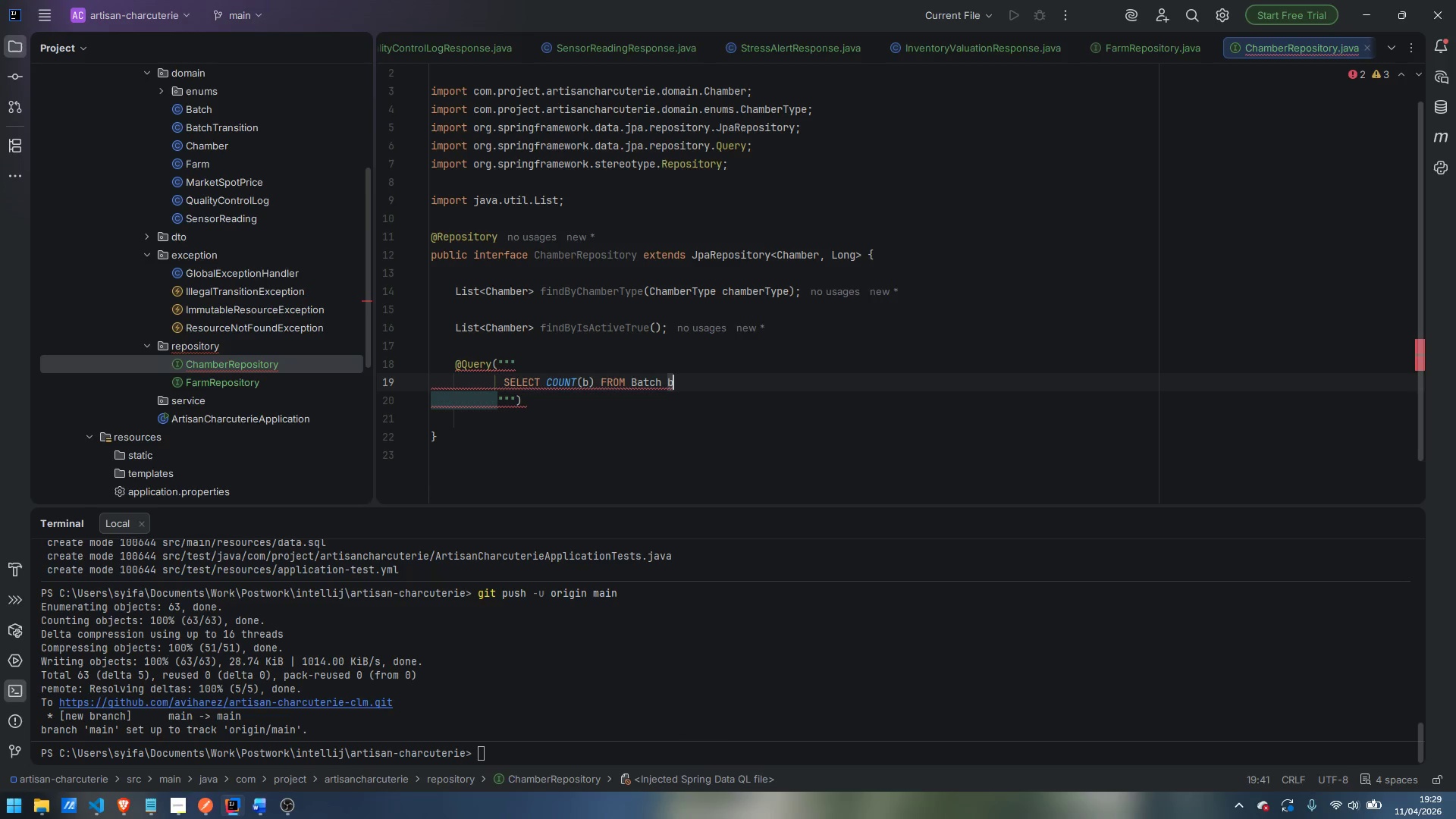 
key(Enter)
 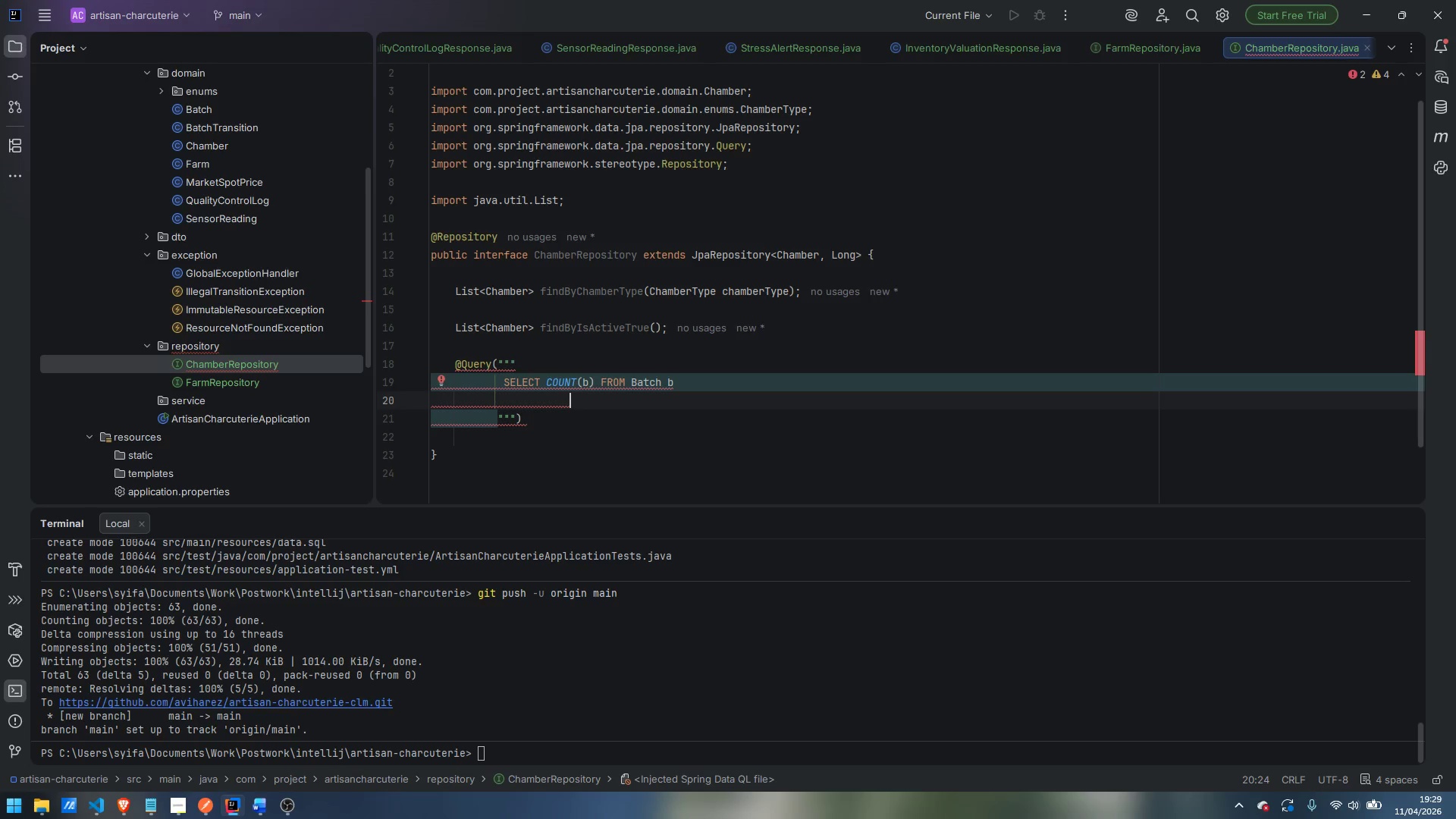 
key(Backspace)
key(Backspace)
key(Backspace)
key(Backspace)
key(Backspace)
key(Backspace)
key(Backspace)
key(Backspace)
key(Backspace)
key(Backspace)
key(Backspace)
type(WHERE b.co)
key(Backspace)
type(urrentChamber.id = :chamberId)
 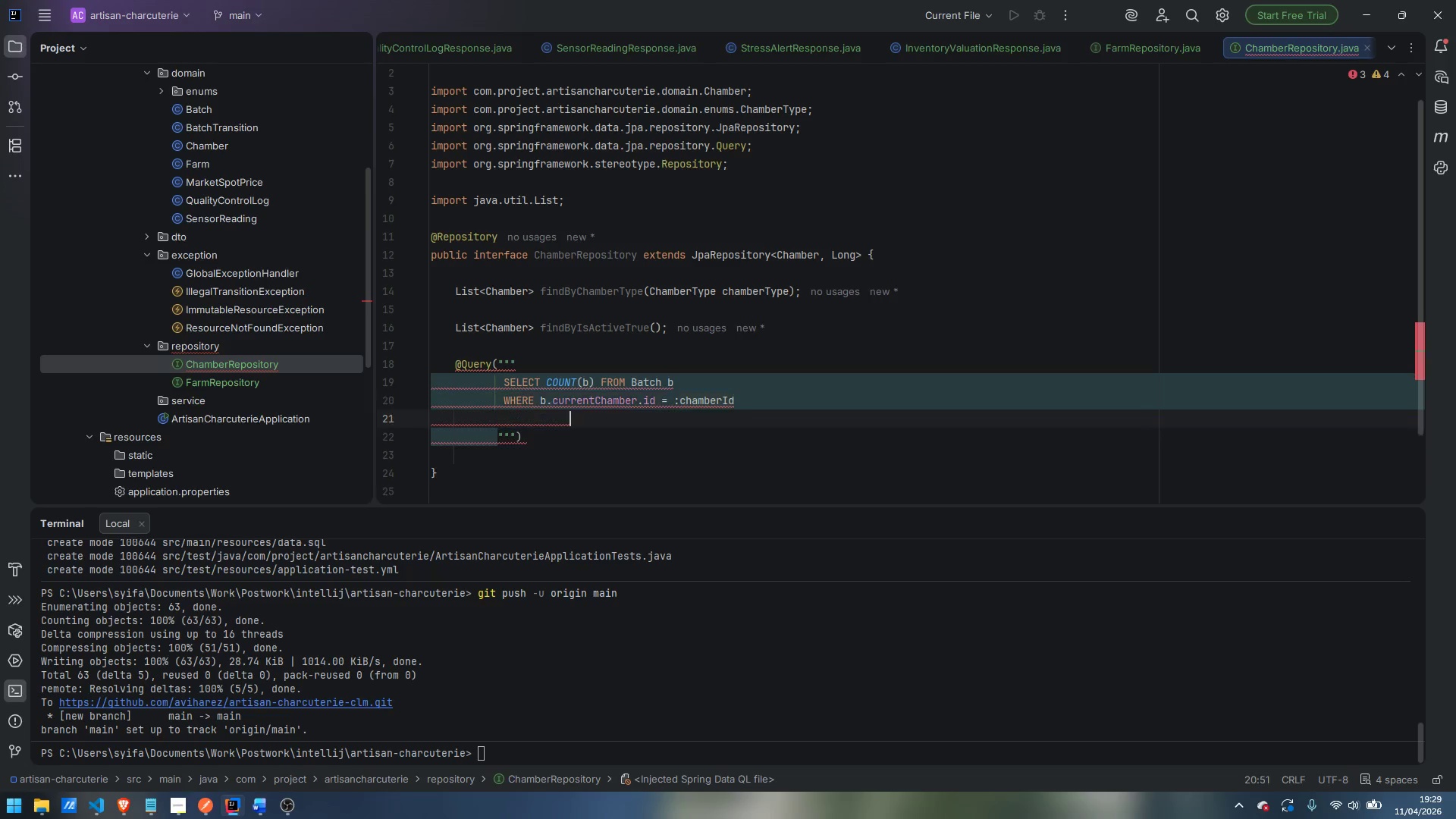 
 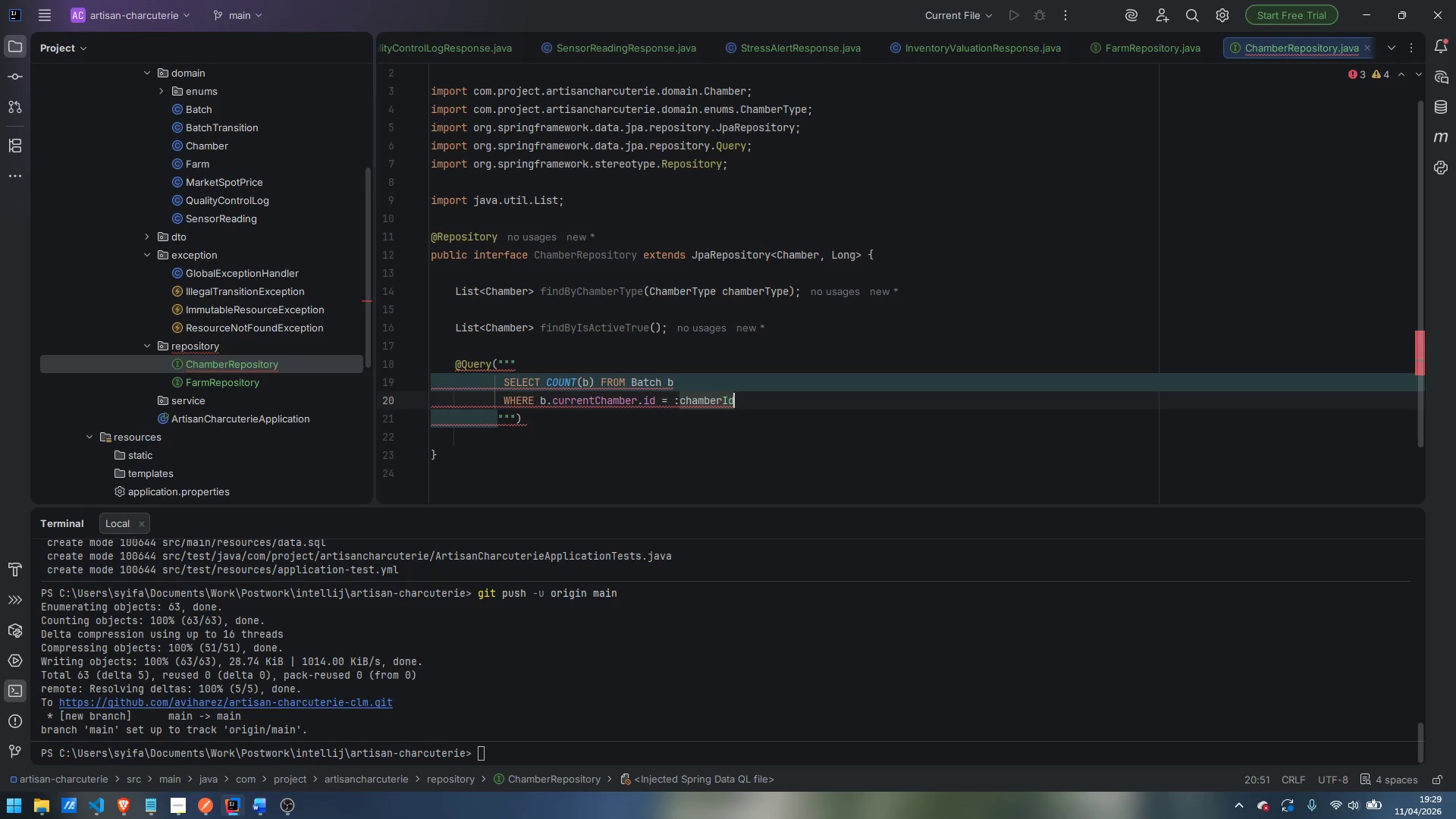 
key(Enter)
 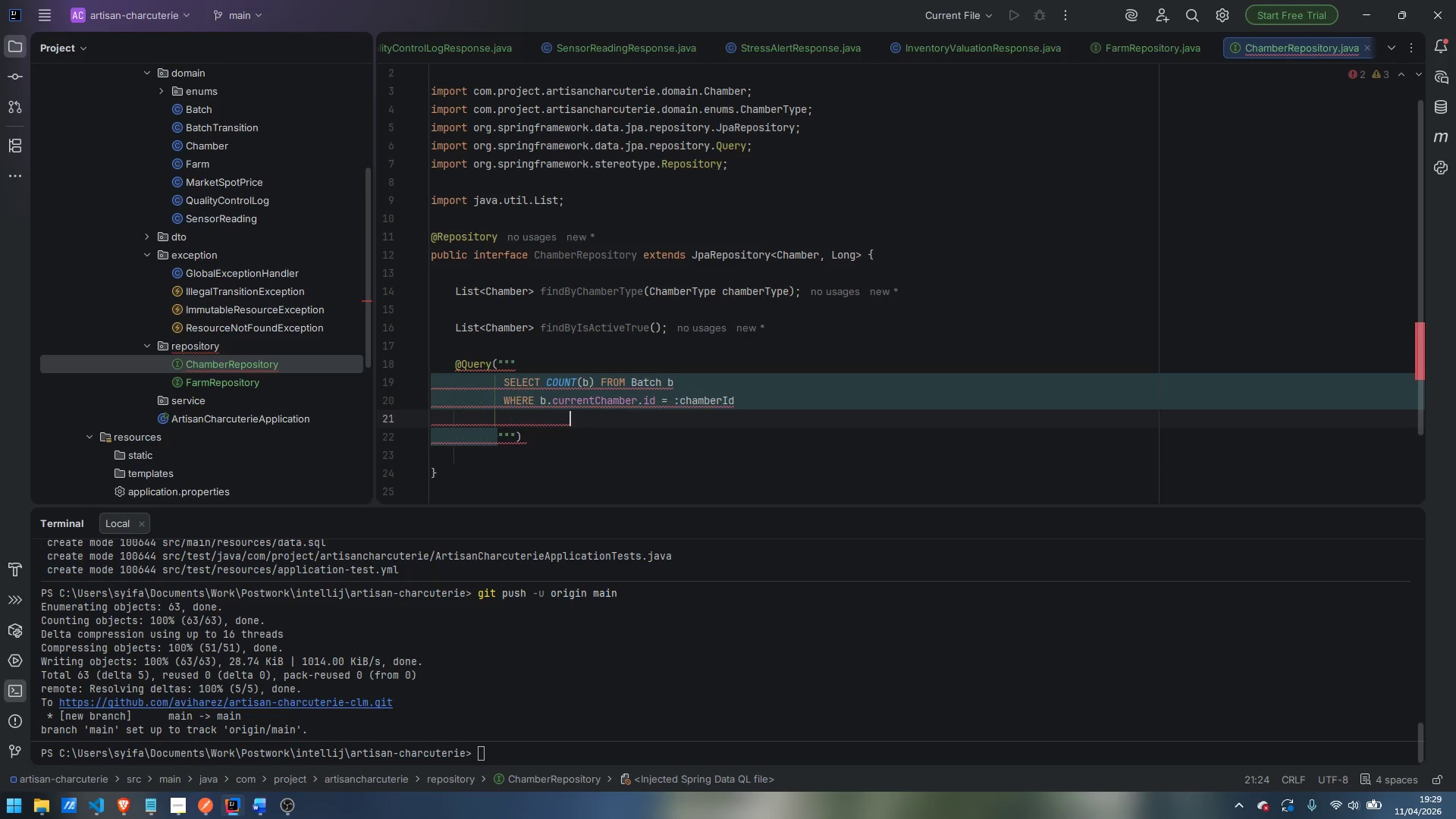 
key(Backspace)
key(Backspace)
key(Backspace)
key(Backspace)
key(Backspace)
key(Backspace)
key(Backspace)
key(Backspace)
key(Backspace)
key(Backspace)
key(Backspace)
type(AND)
 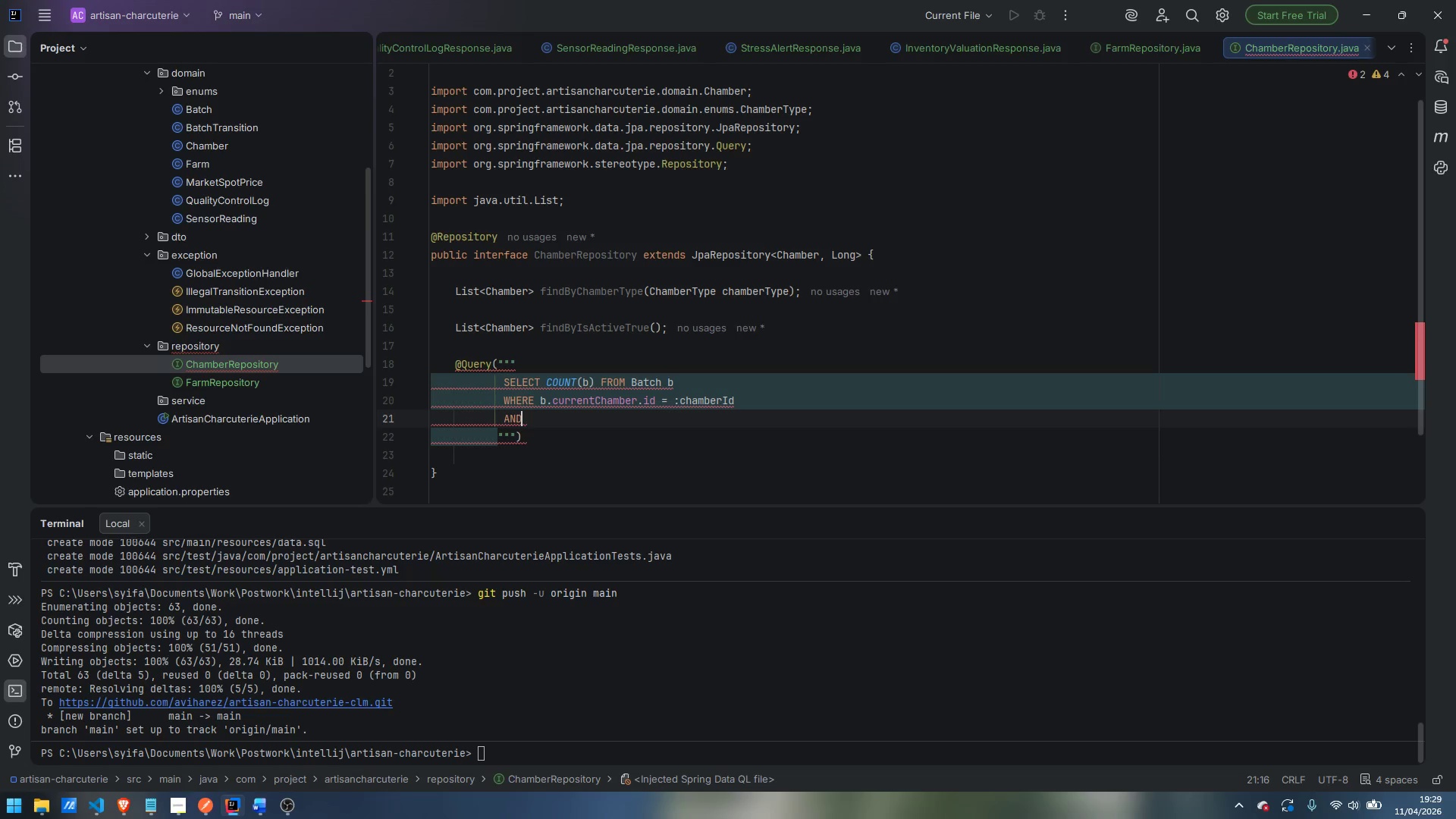 
wait(5.83)
 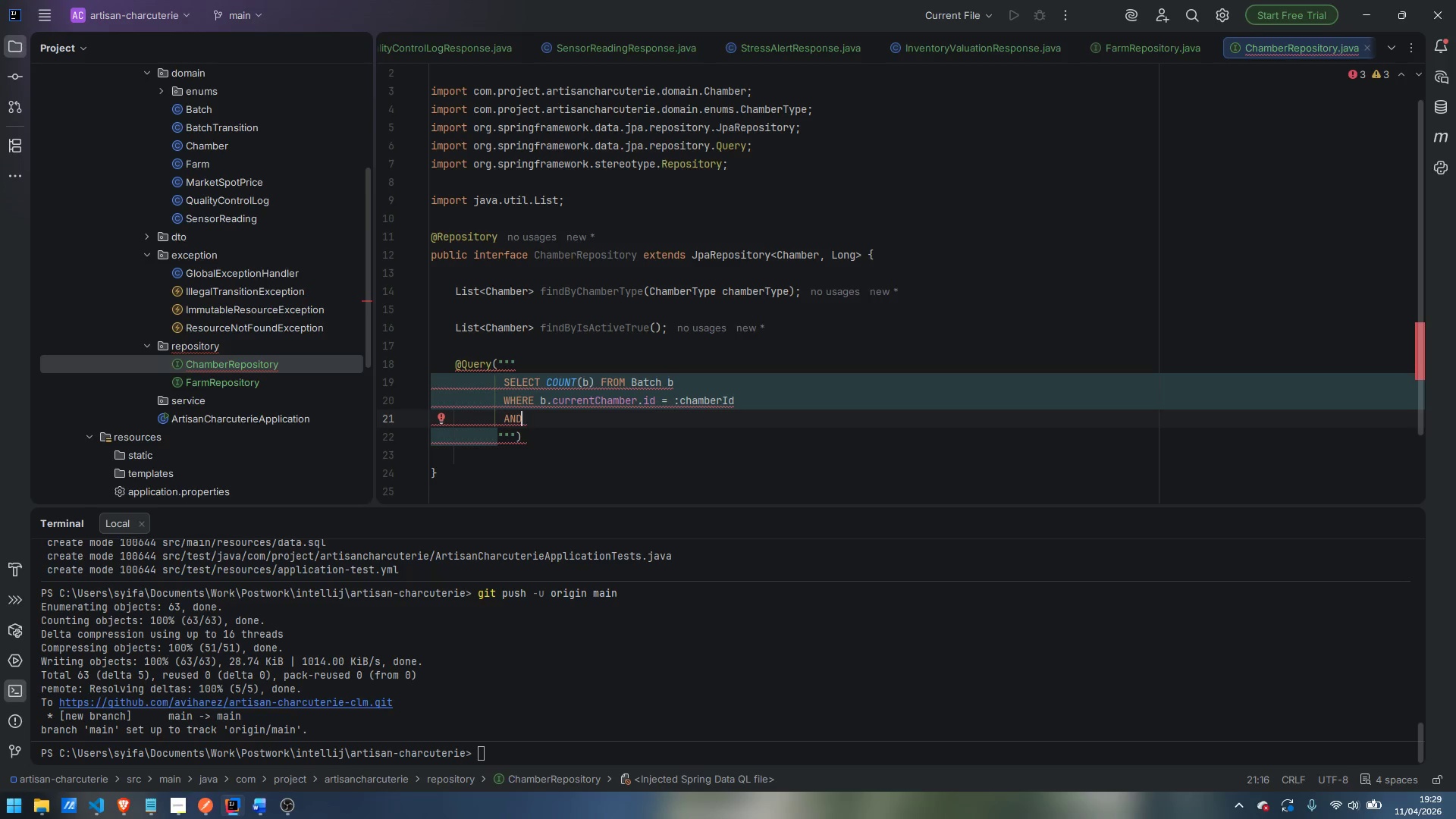 
type( b.currentStatus NOT IN ()
 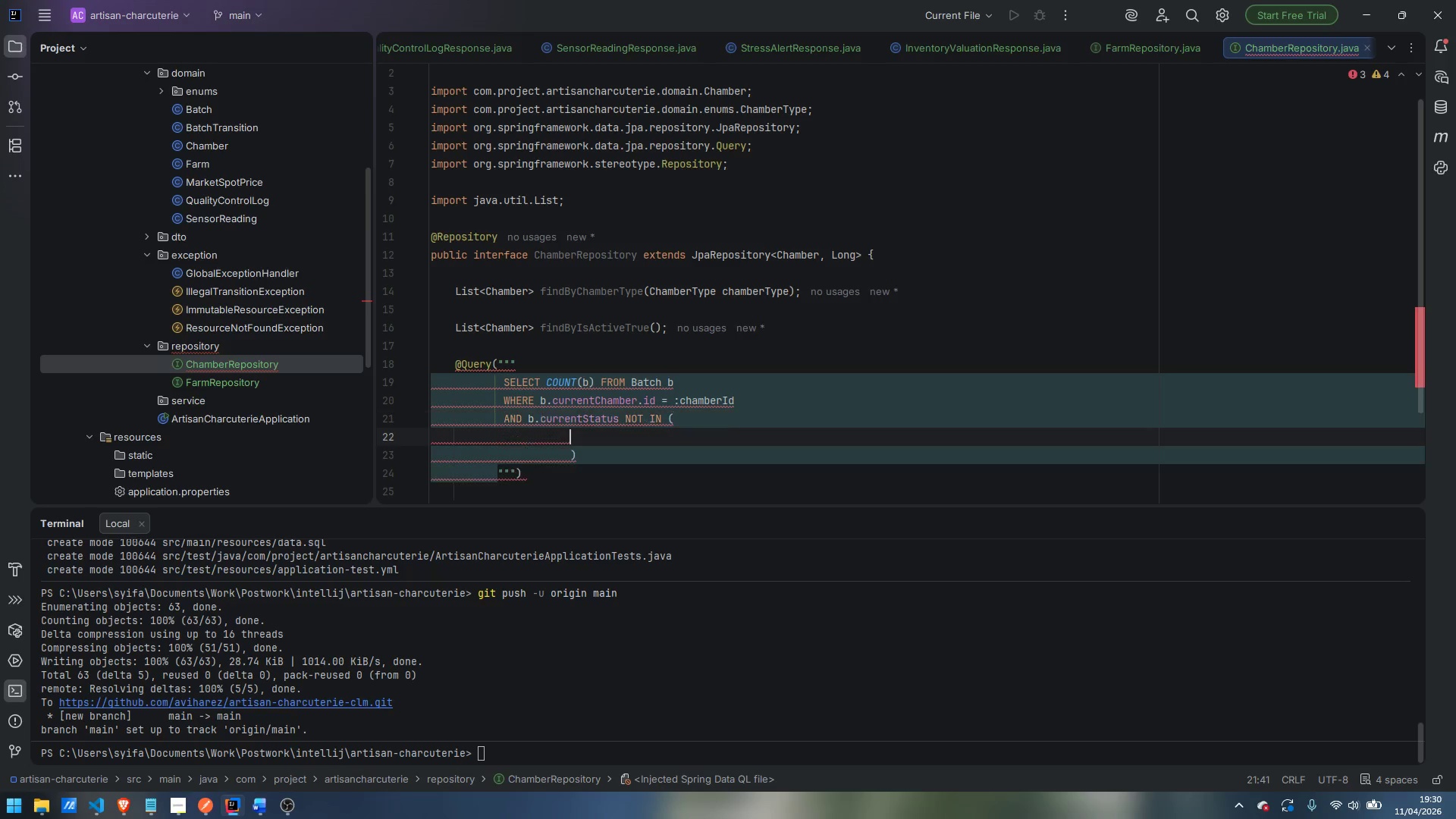 
key(Enter)
 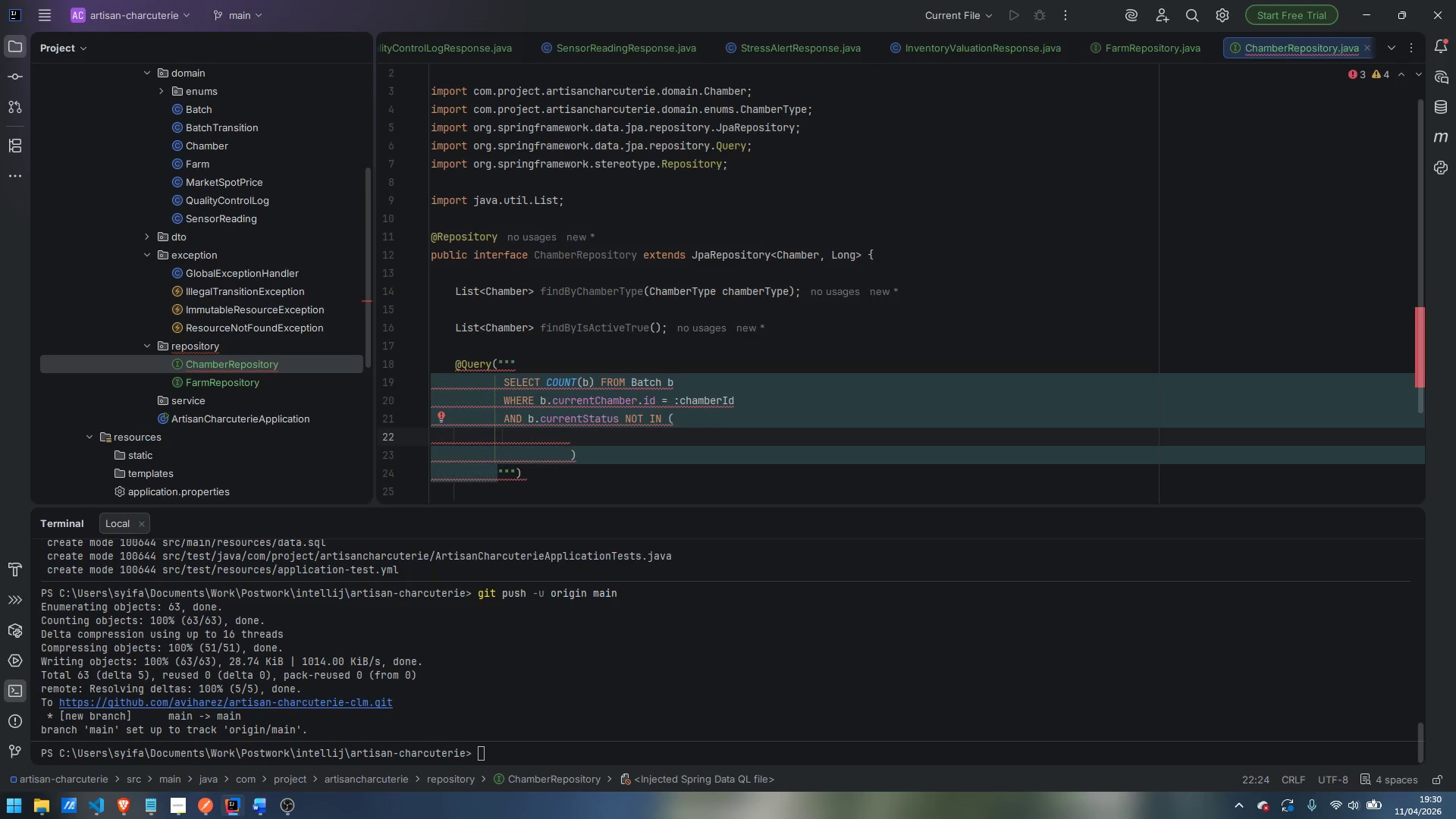 
key(ArrowDown)
 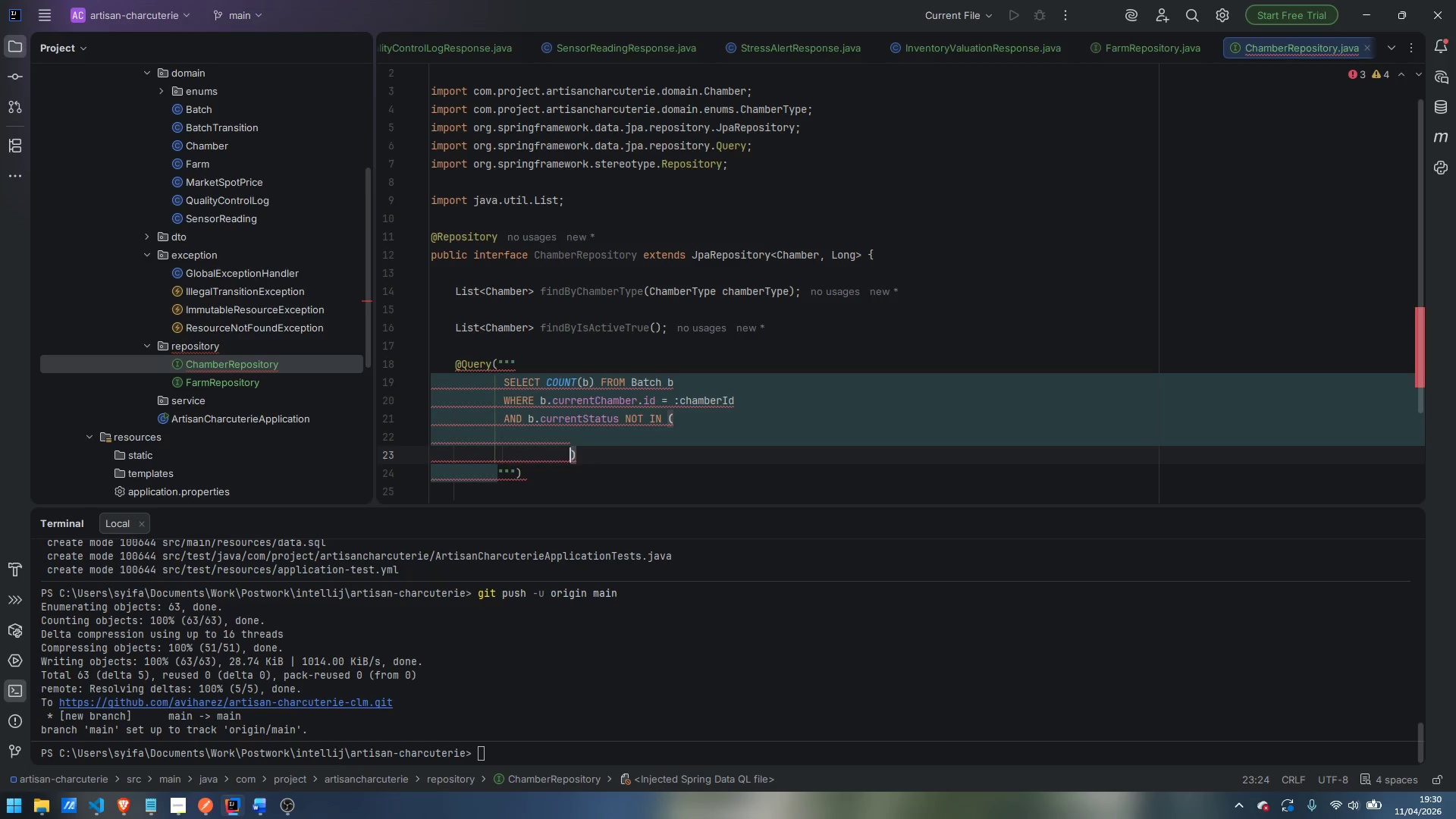 
key(Control+Shift+ArrowLeft)
 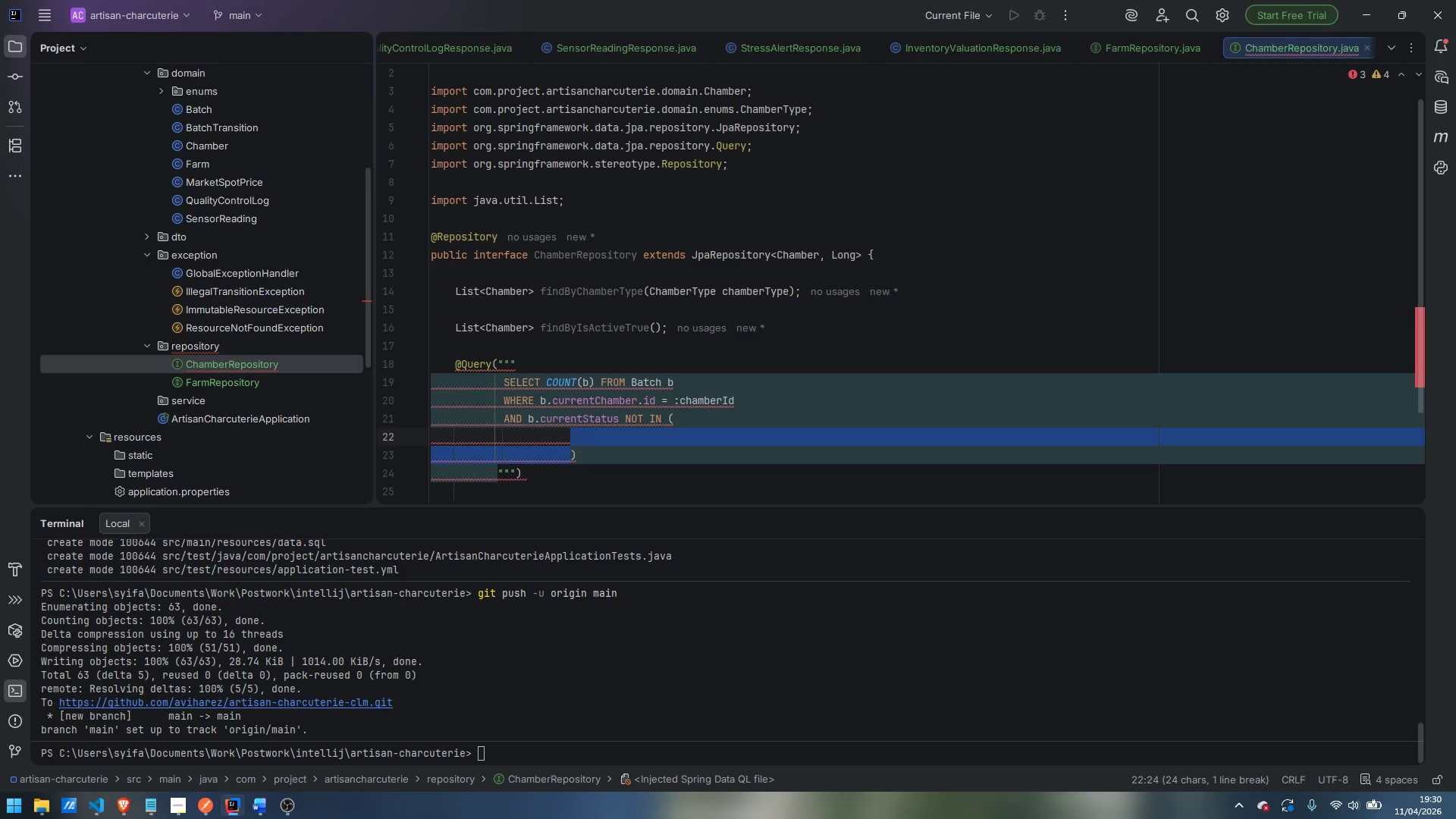 
key(Control+Shift+ArrowRight)
 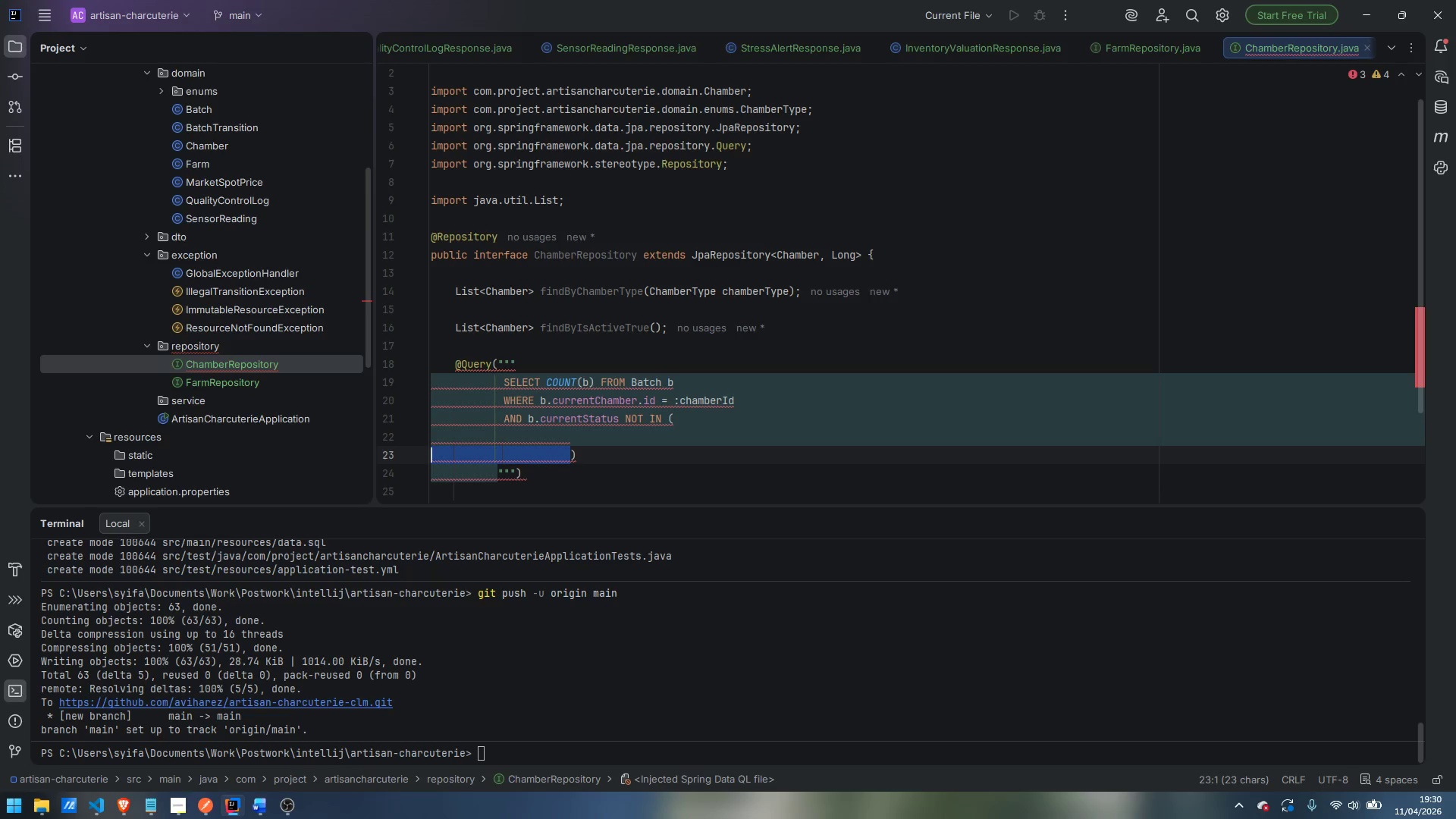 
key(Shift+ArrowRight)
 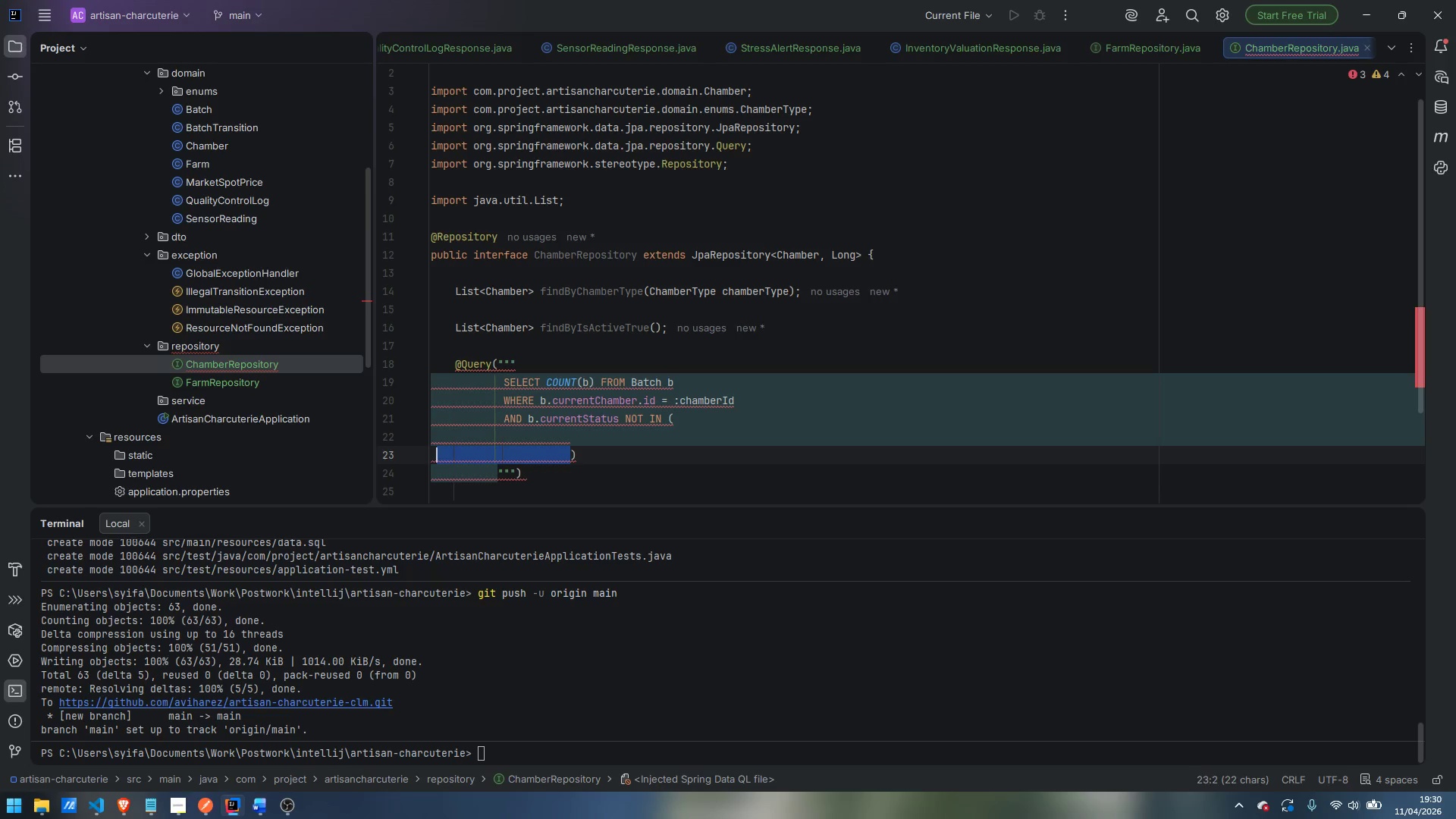 
key(Shift+ArrowRight)
 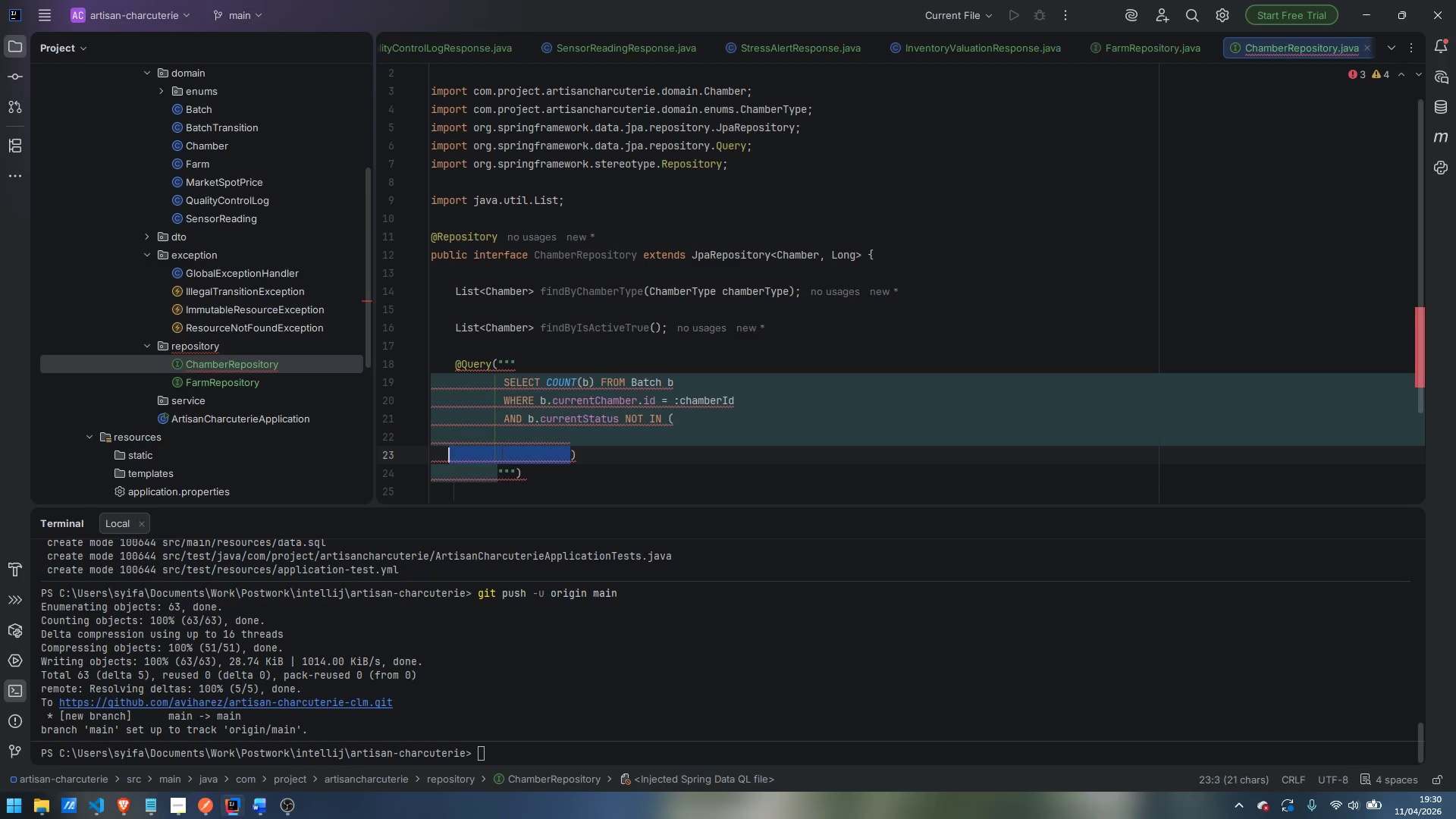 
key(Shift+ArrowRight)
 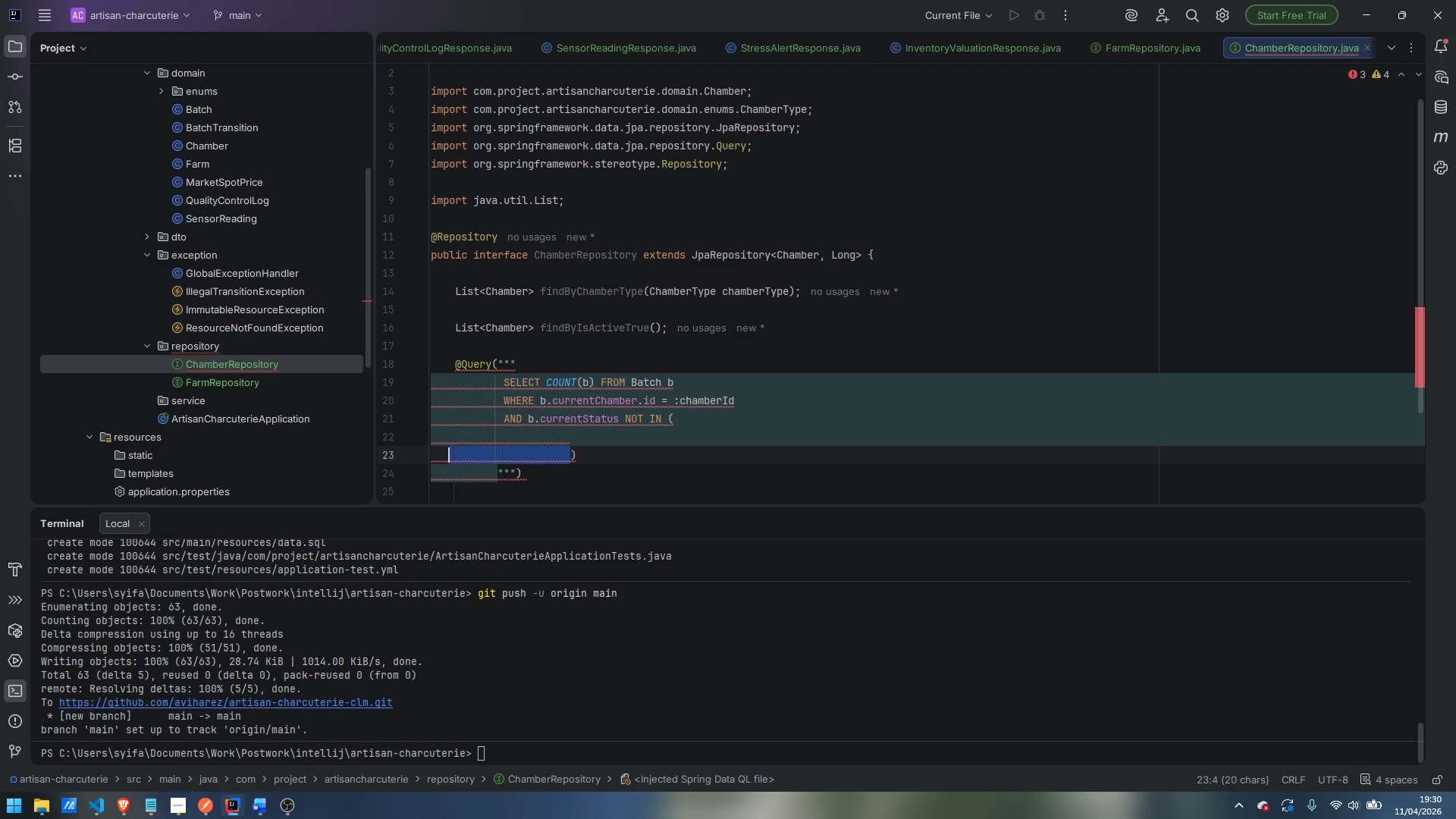 
key(Shift+ArrowRight)
 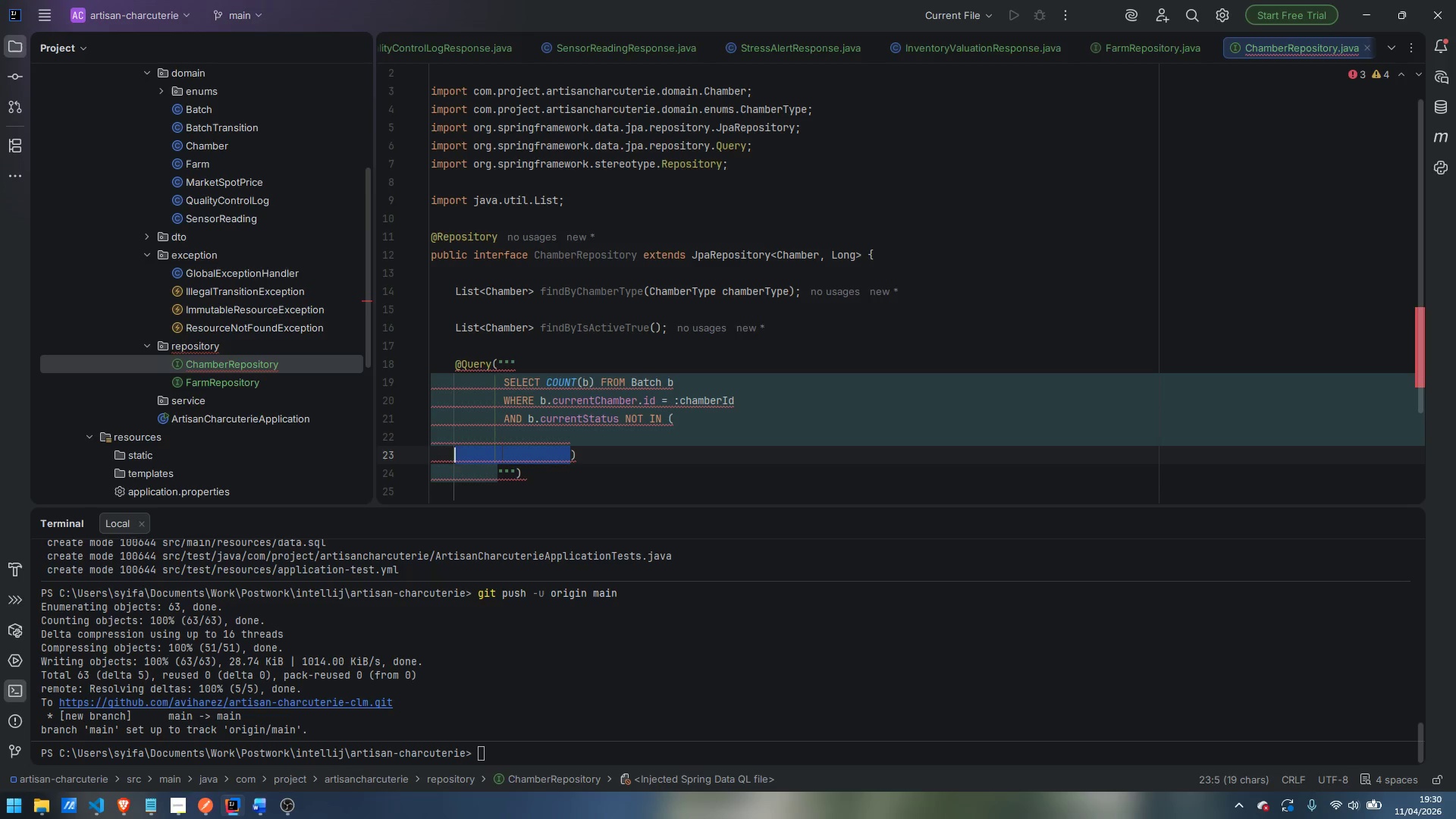 
key(Shift+ArrowRight)
 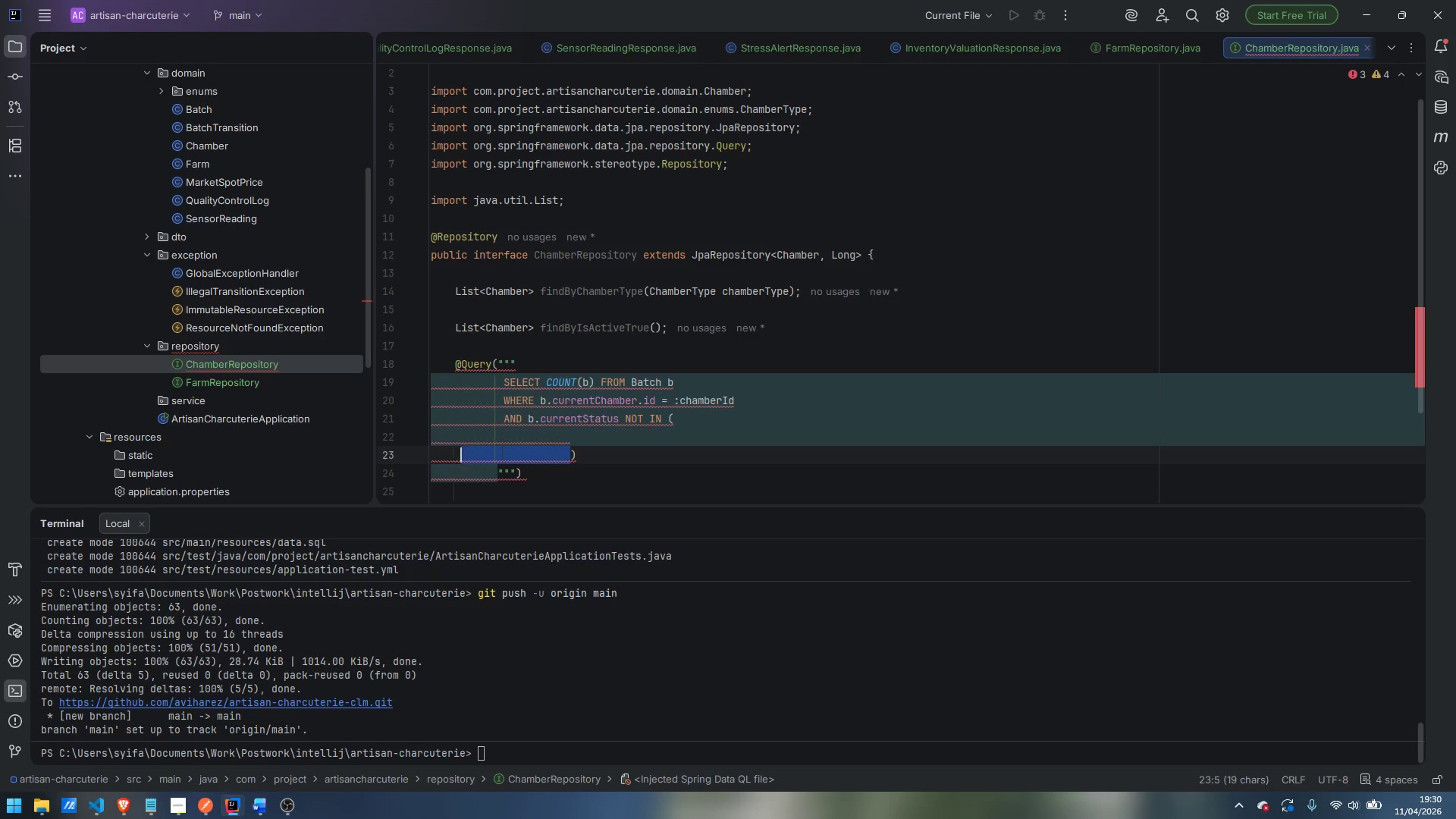 
key(Shift+ArrowRight)
 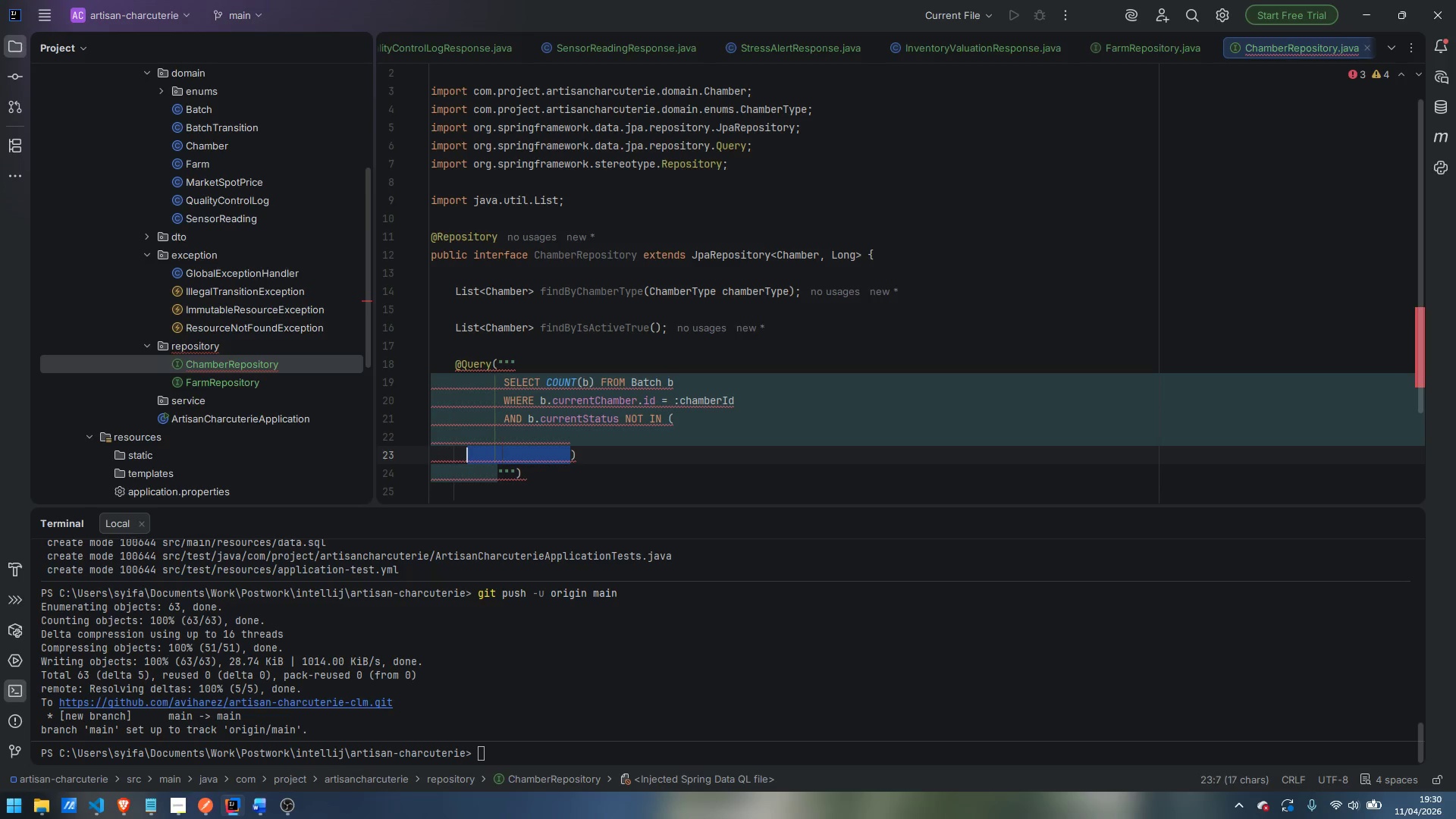 
key(Shift+ArrowRight)
 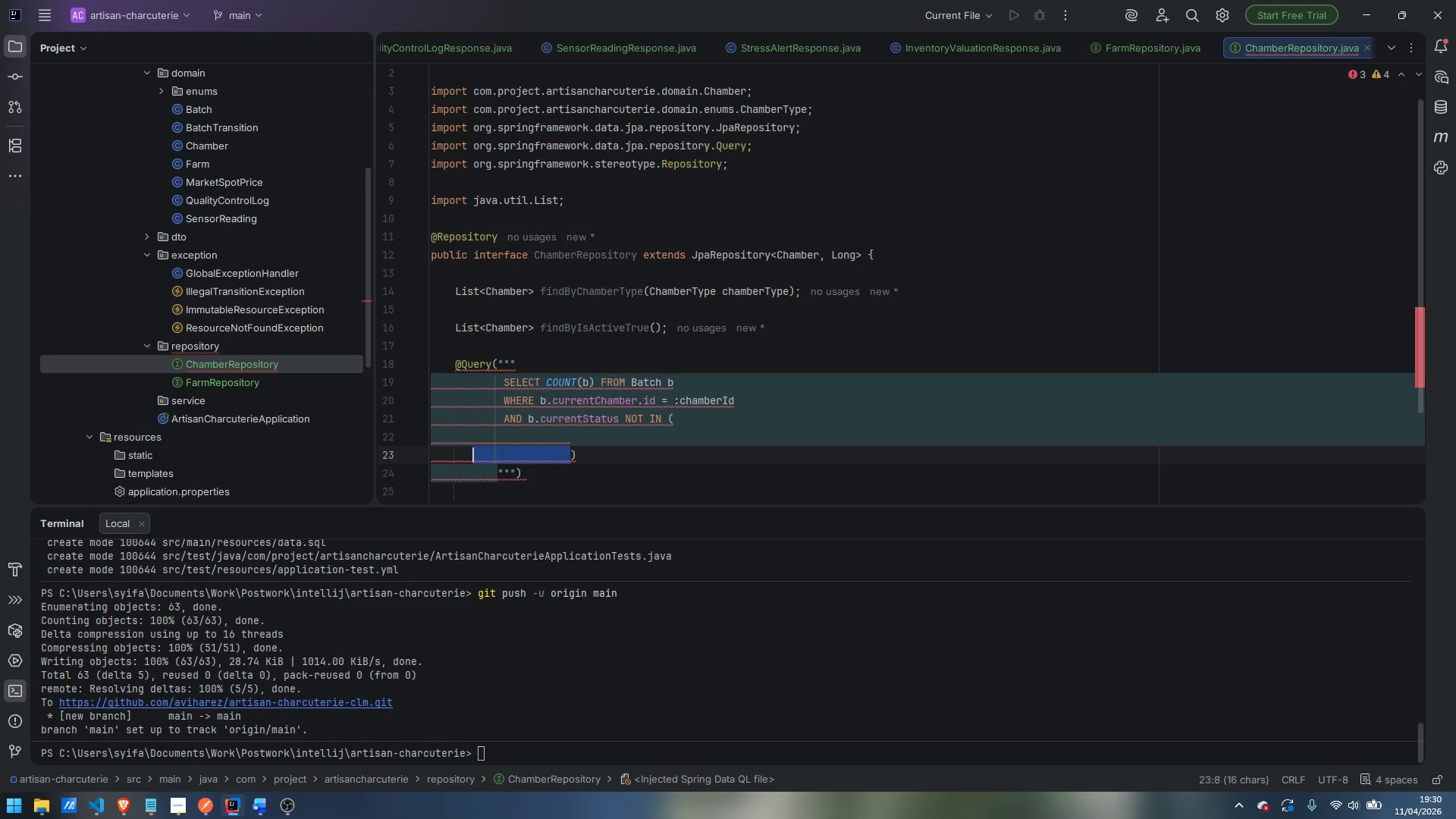 
key(Shift+ArrowRight)
 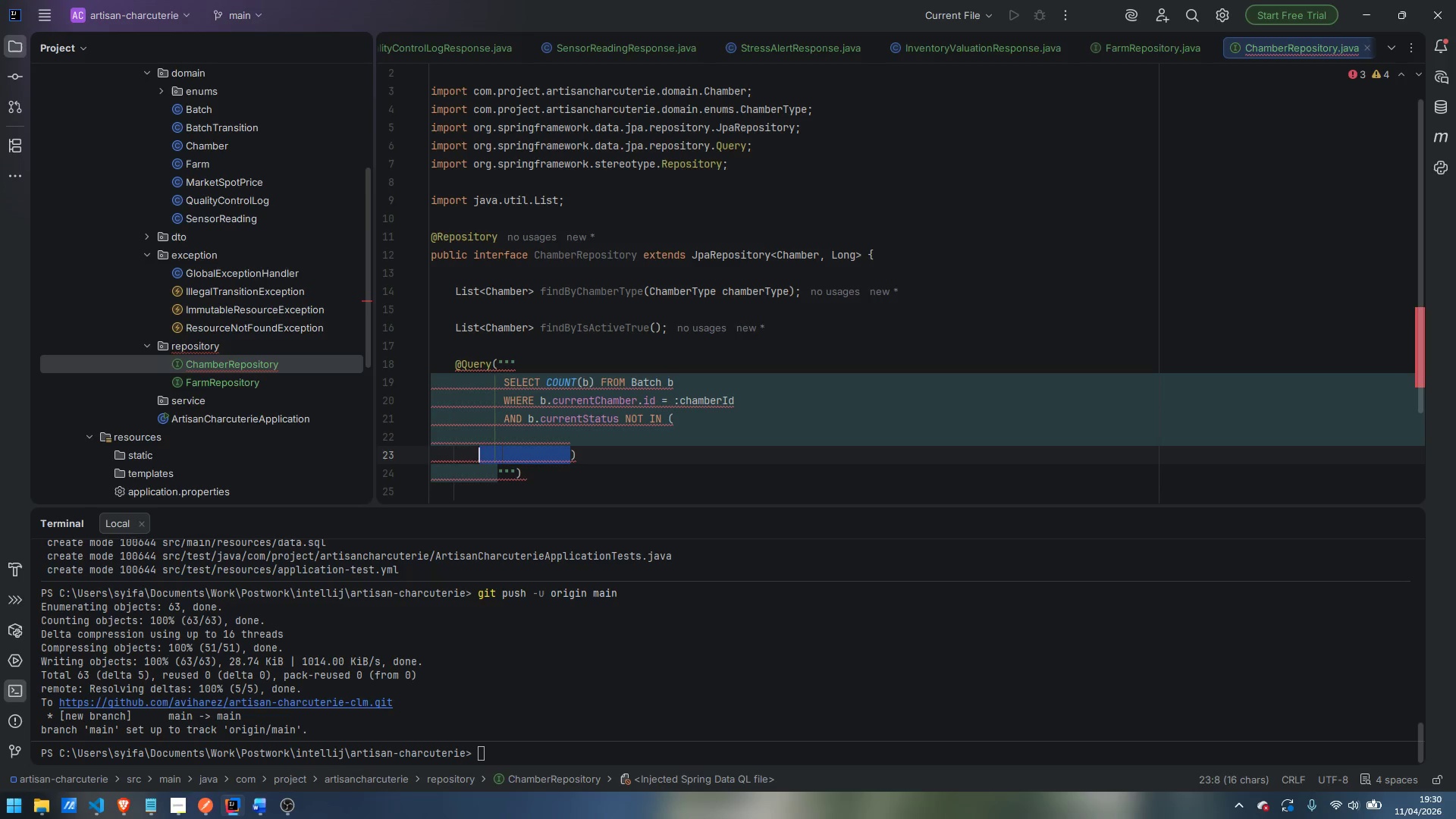 
key(Shift+ArrowRight)
 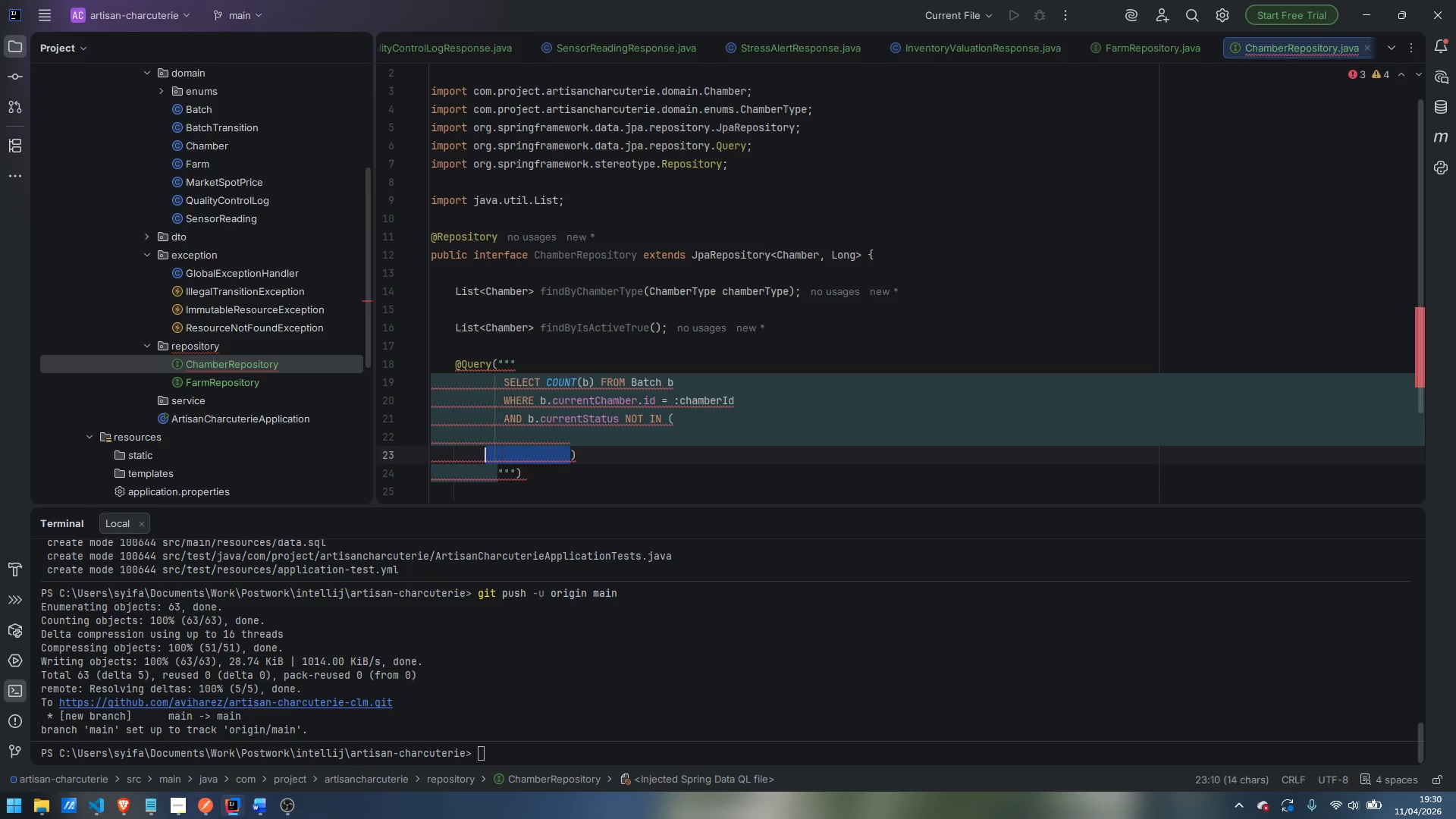 
key(Shift+ArrowRight)
 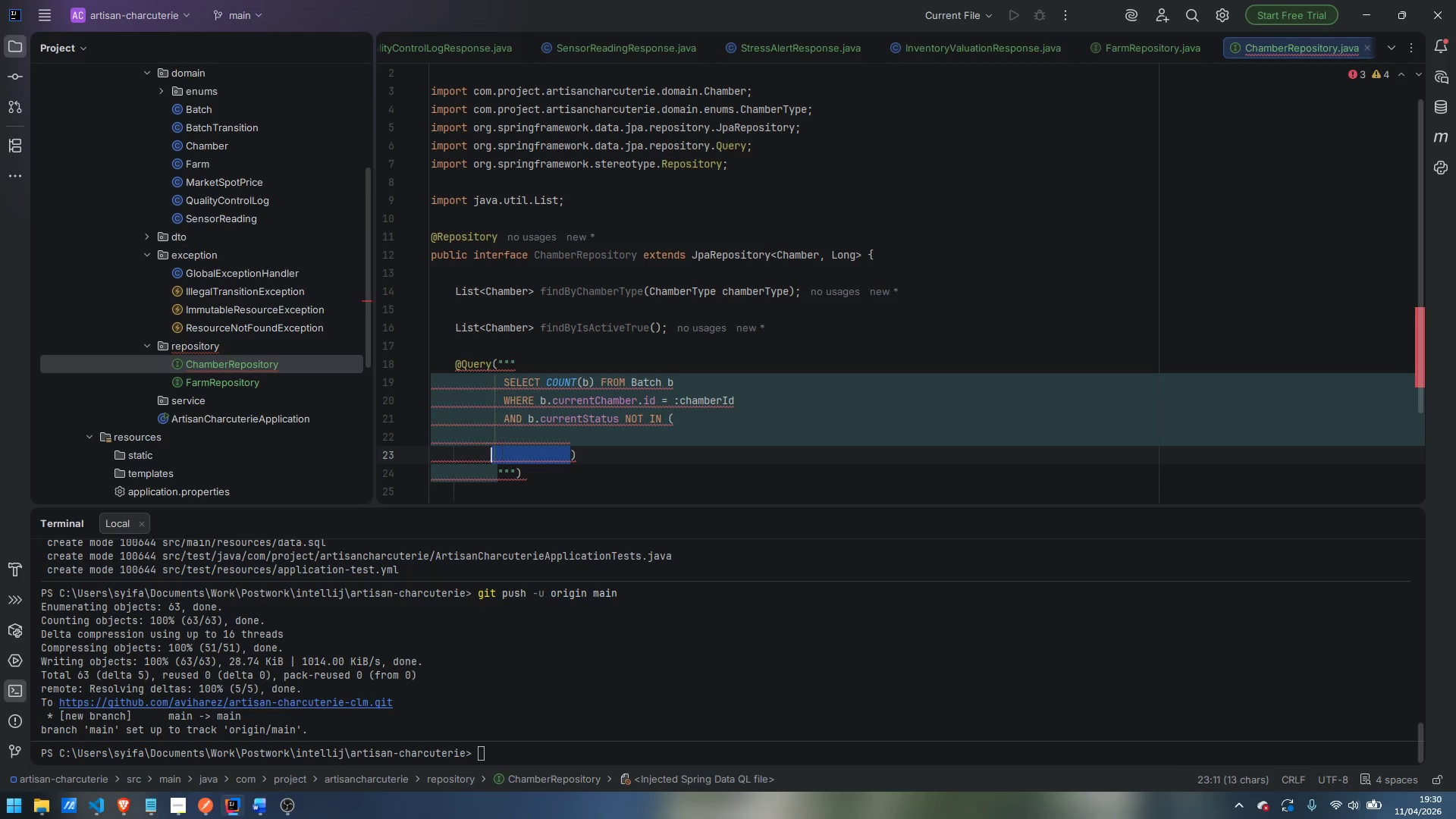 
key(Shift+ArrowRight)
 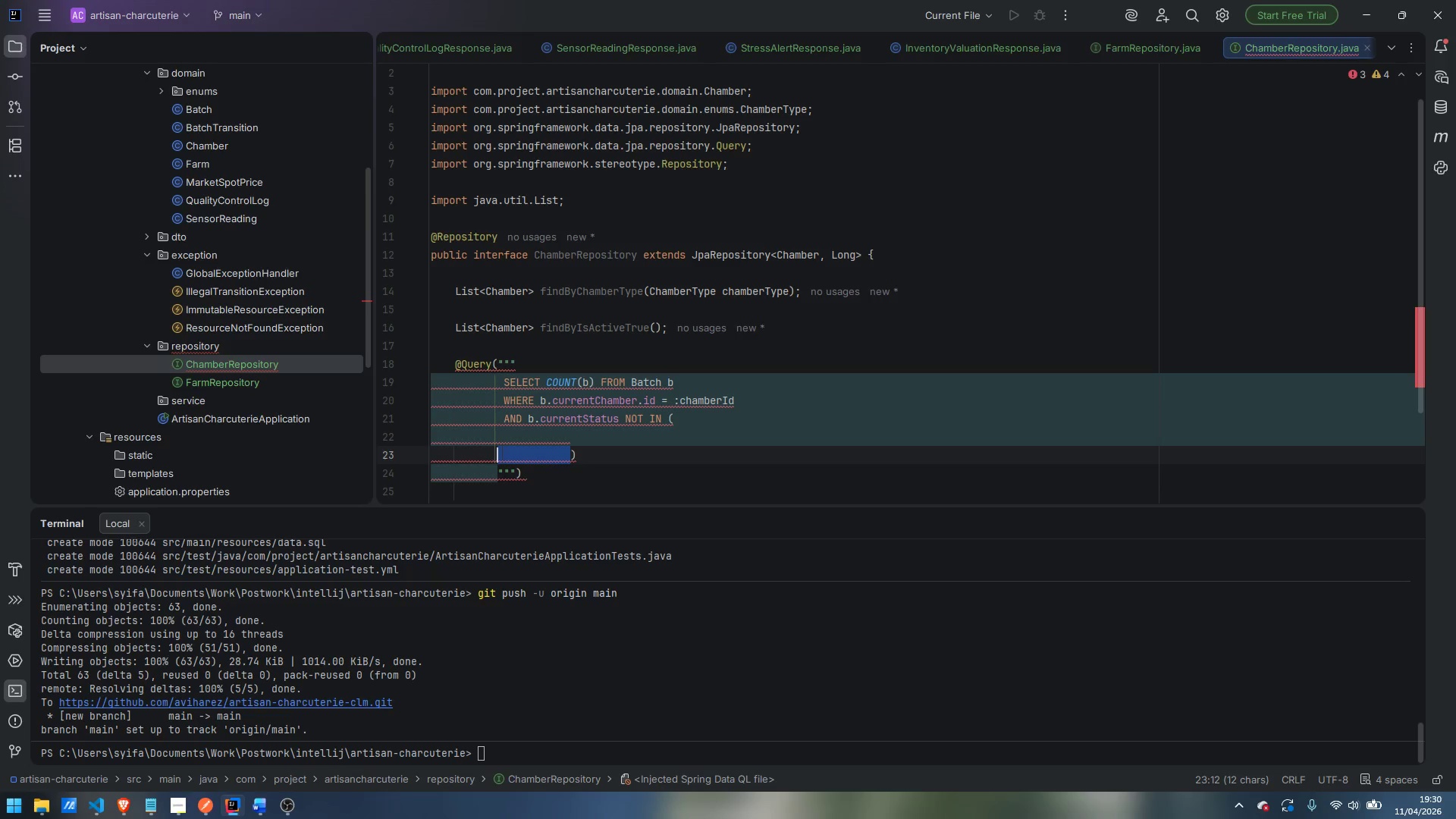 
key(Shift+ArrowRight)
 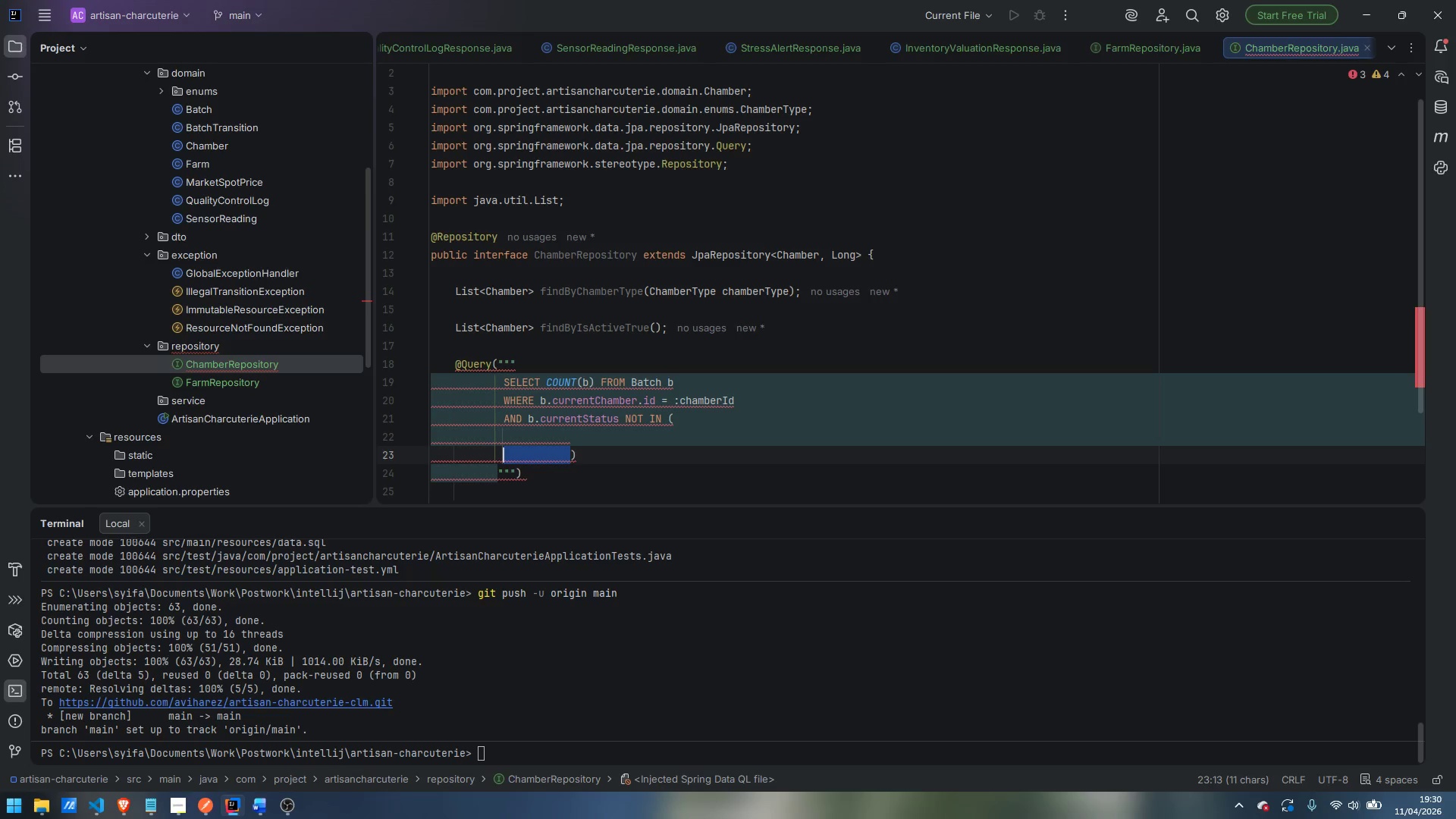 
key(Backspace)
 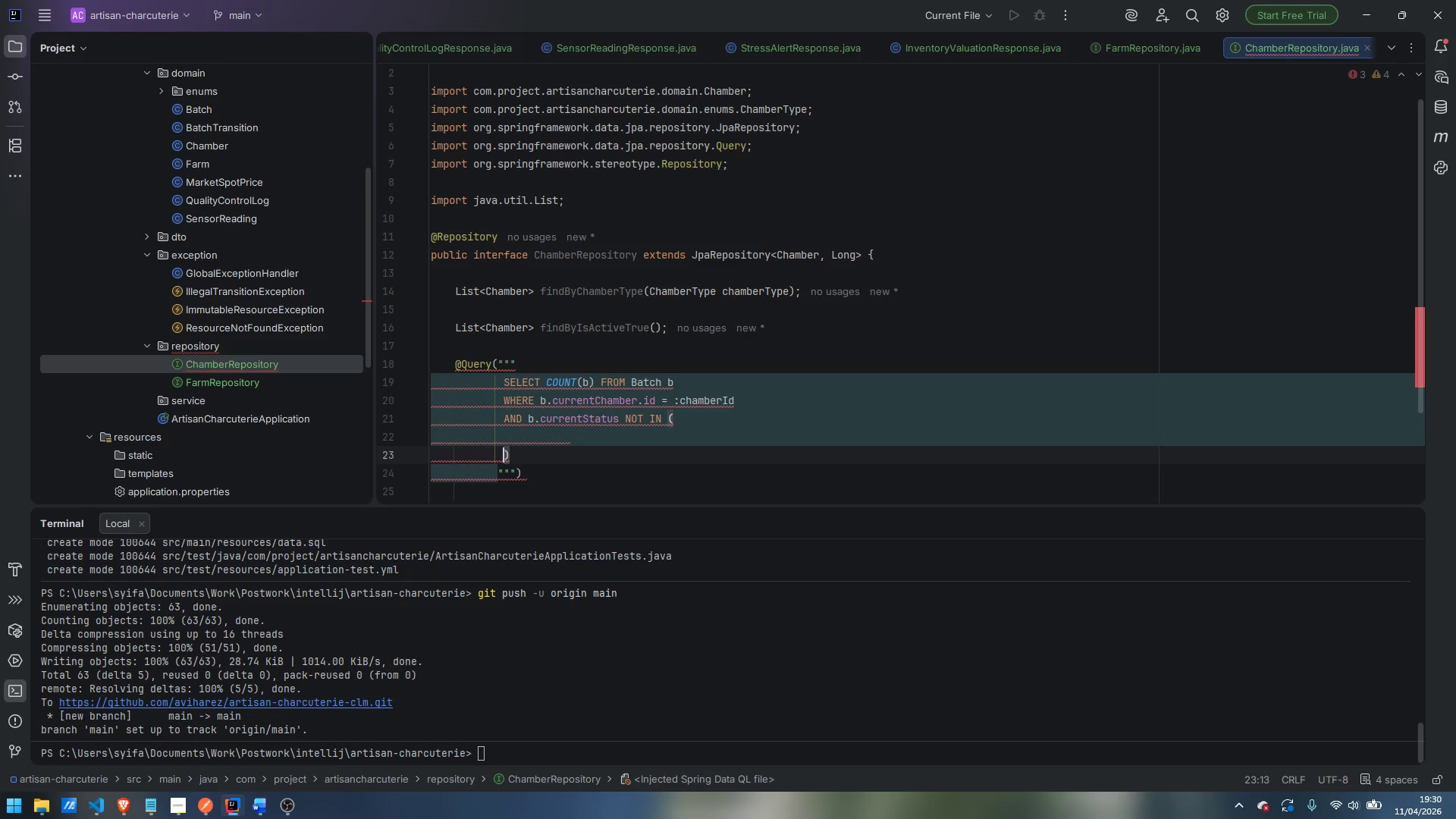 
key(ArrowUp)
 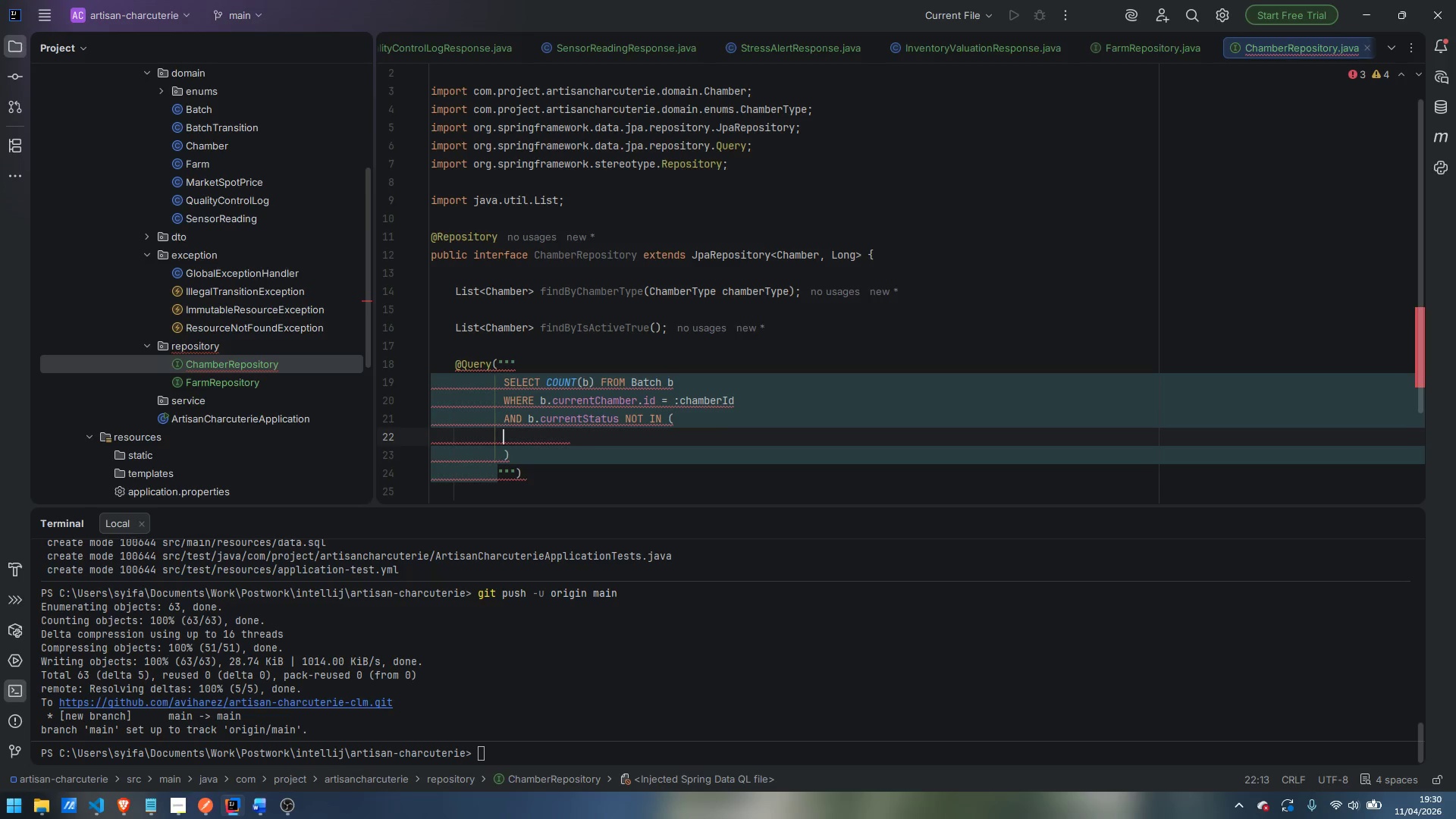 
key(Tab)
 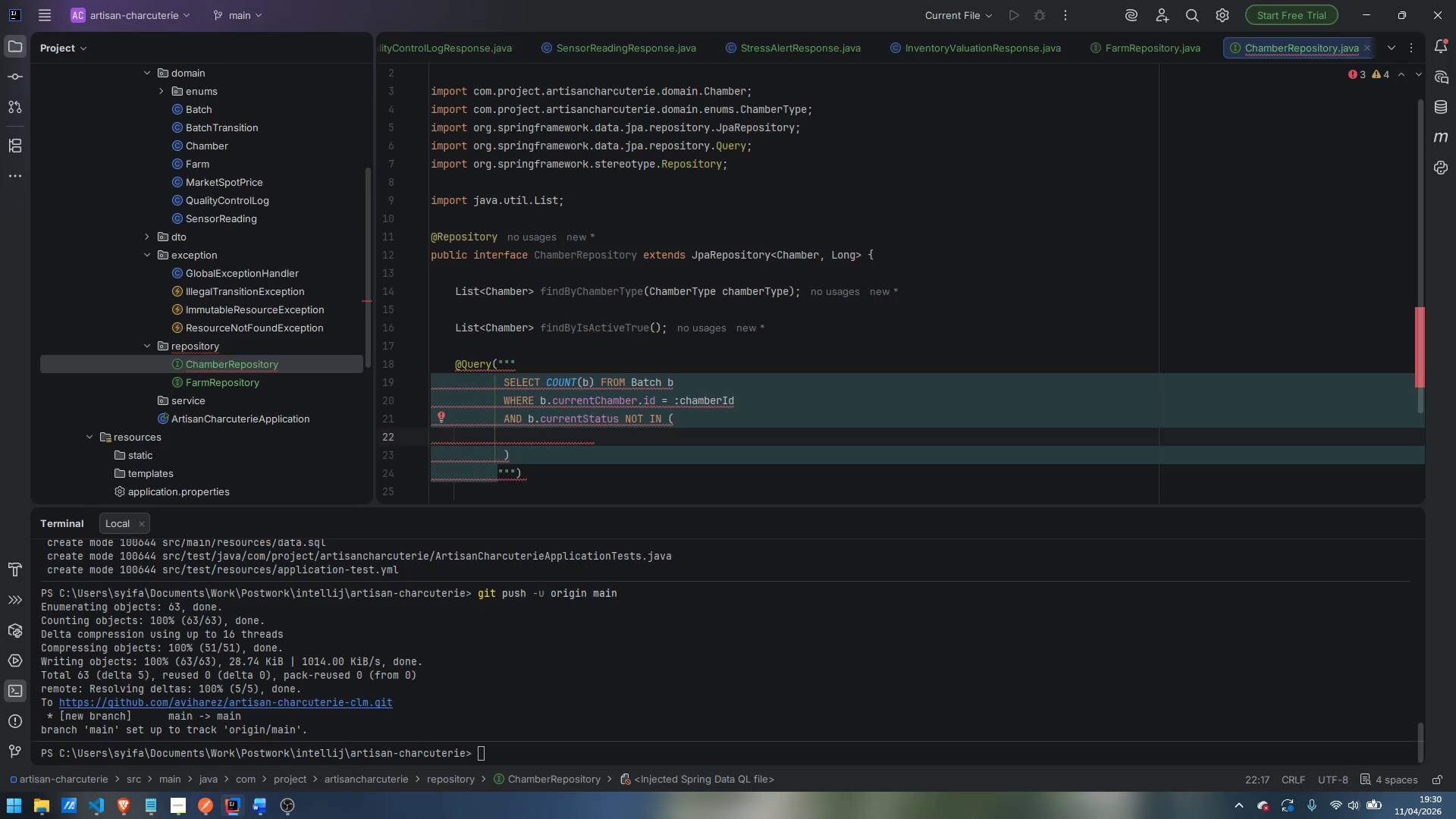 
wait(5.67)
 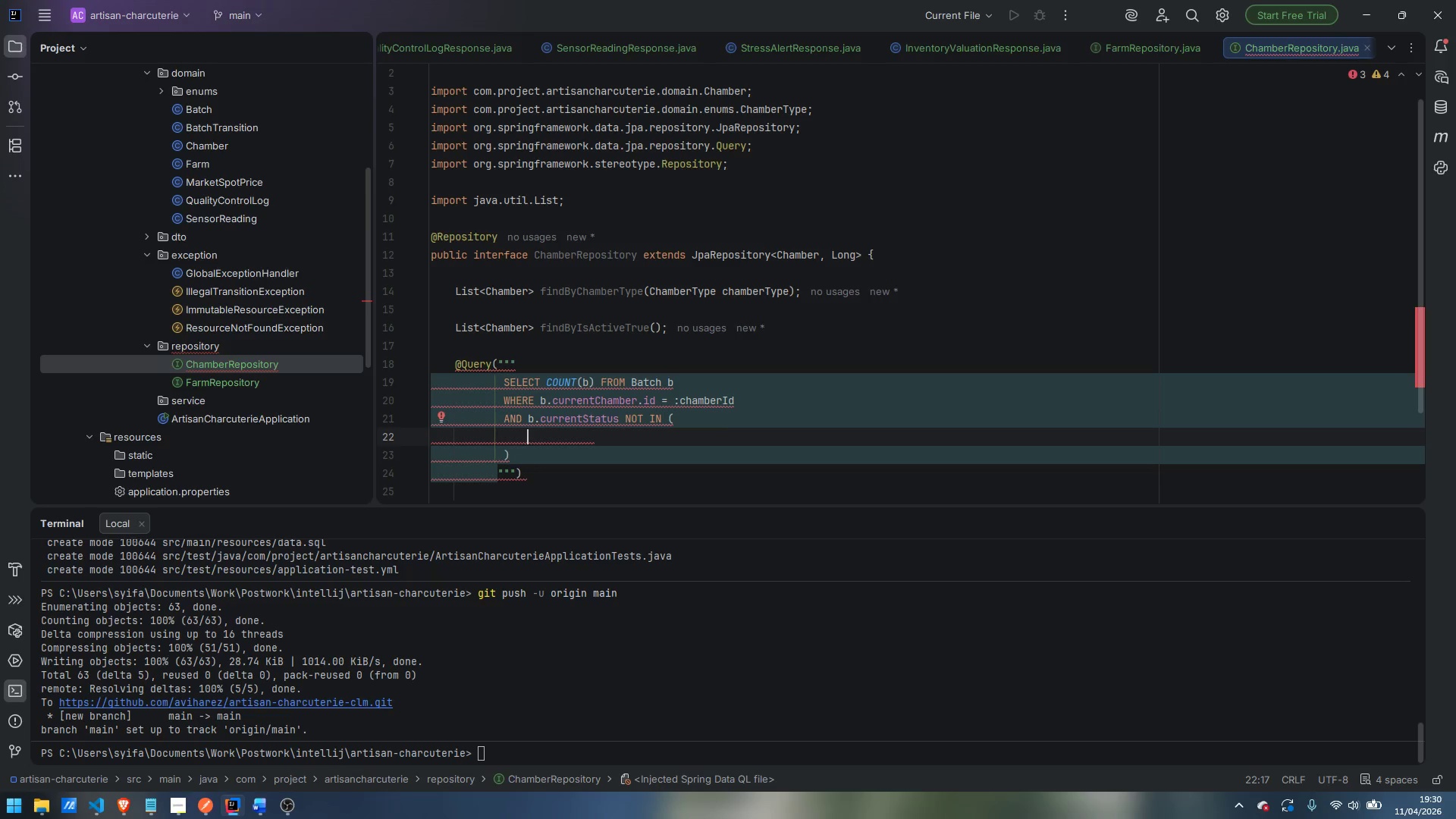 
type(RETAIL)
 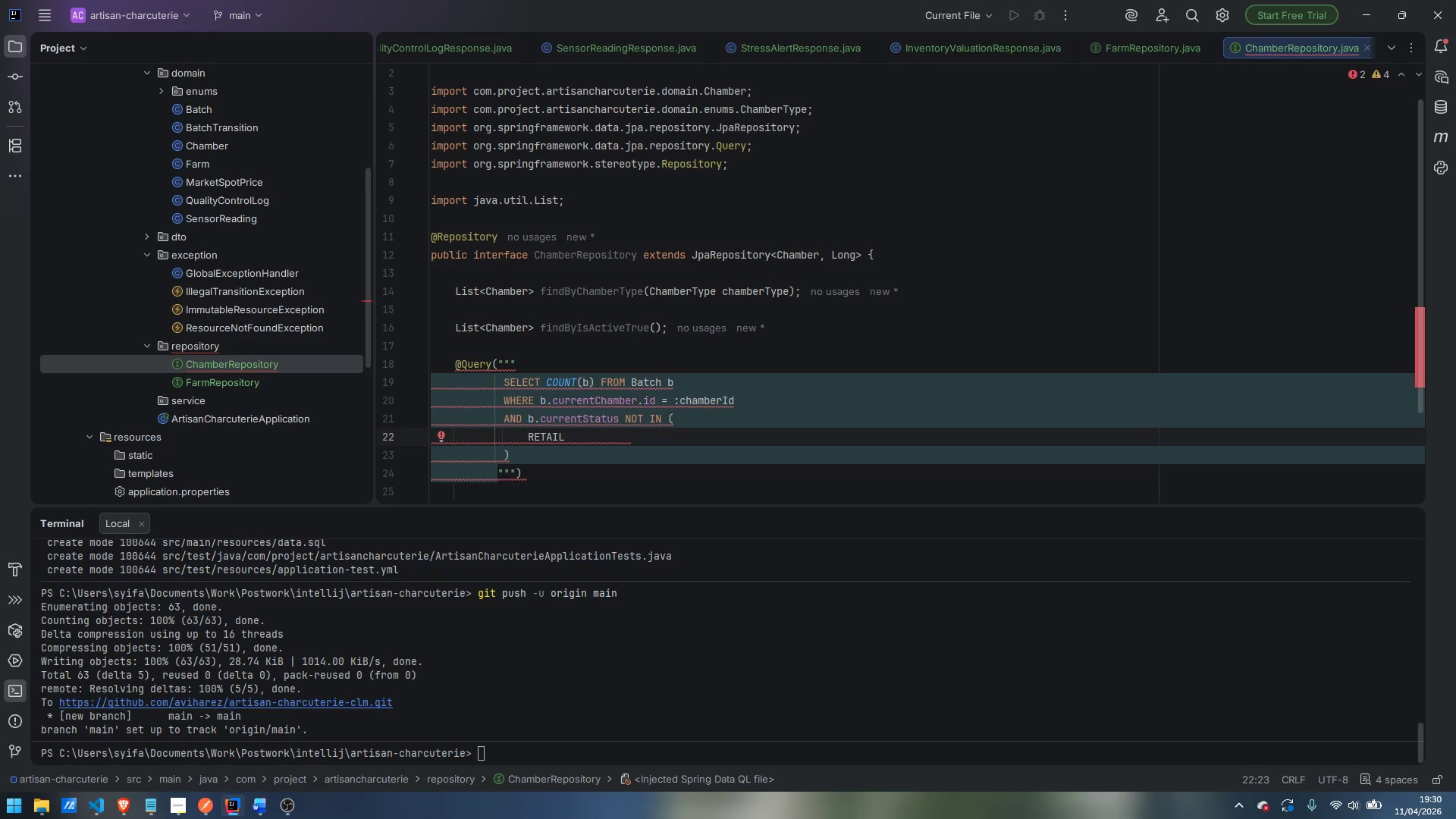 
key(Control+Backspace)
 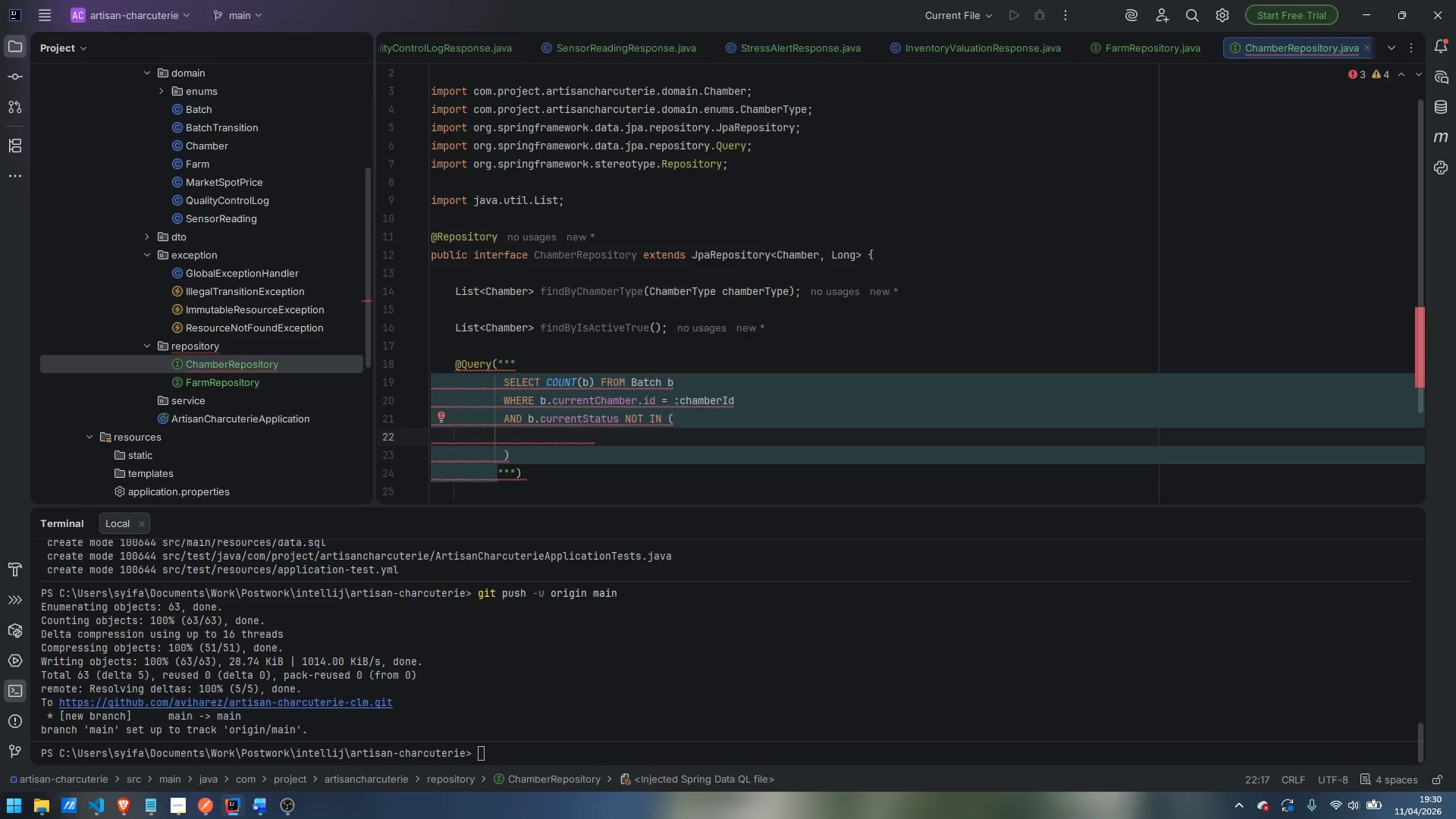 
type(com.)
 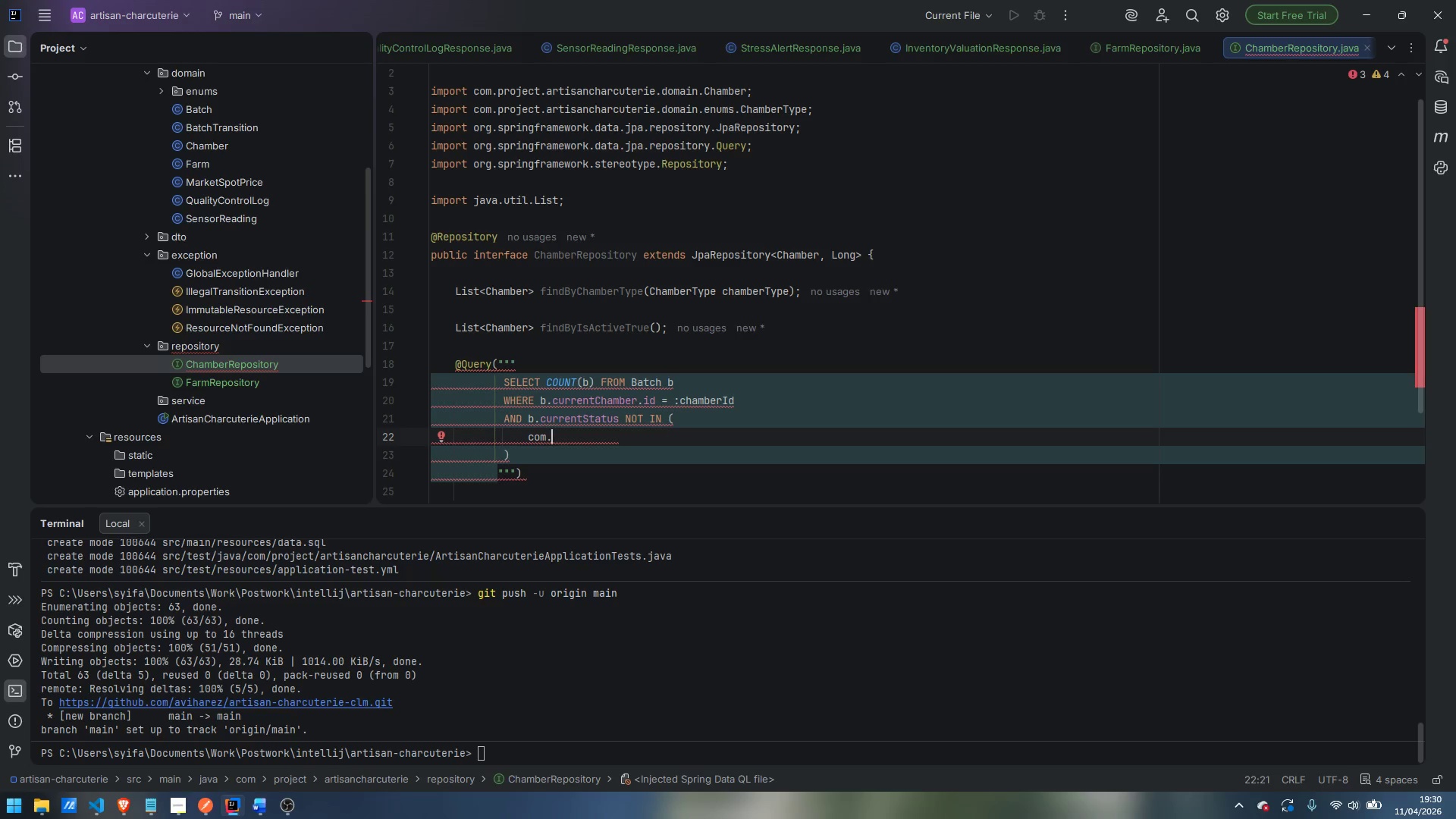 
wait(8.53)
 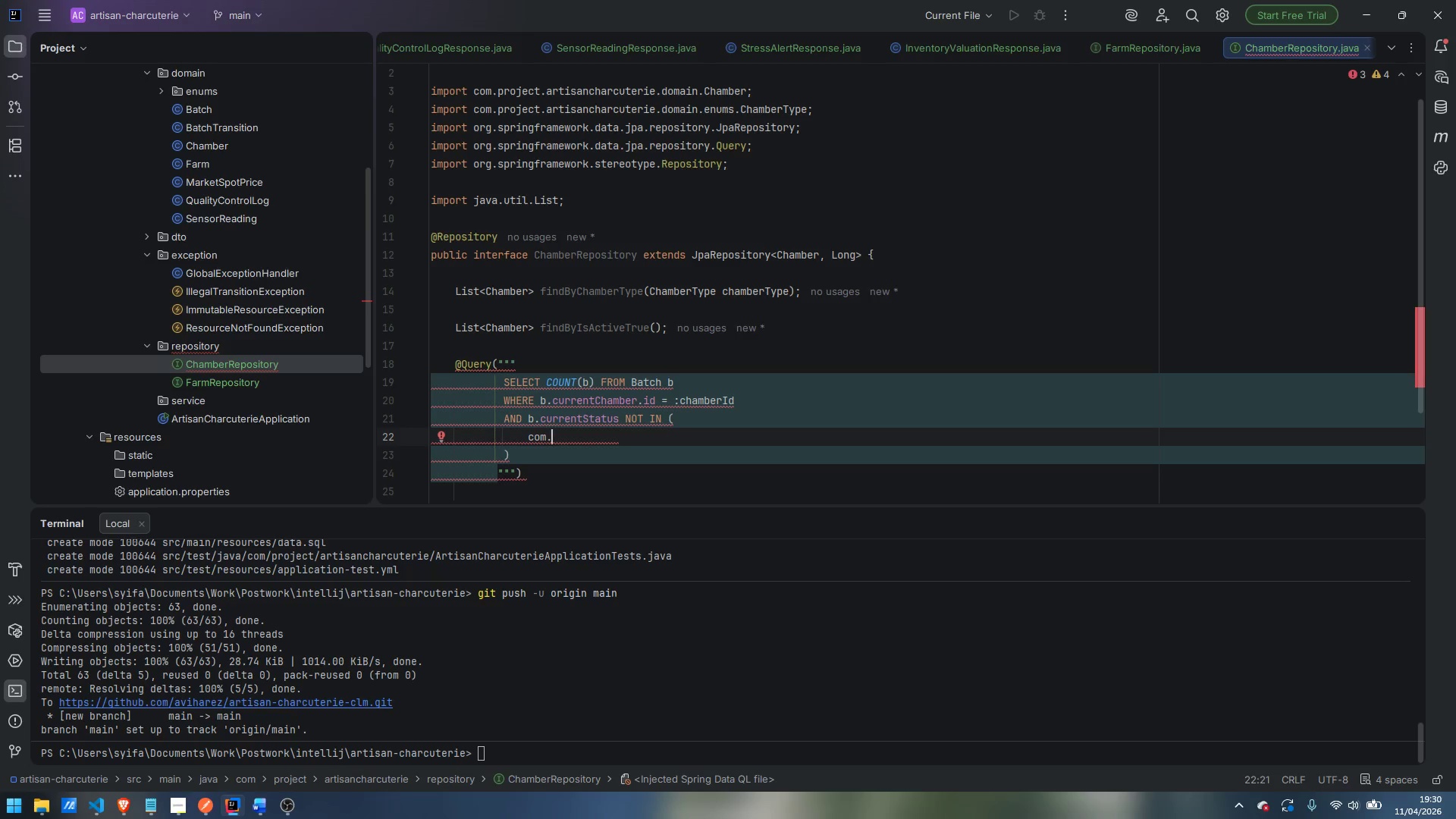 
scroll: coordinate [203, 336], scroll_direction: up, amount: 3.0
 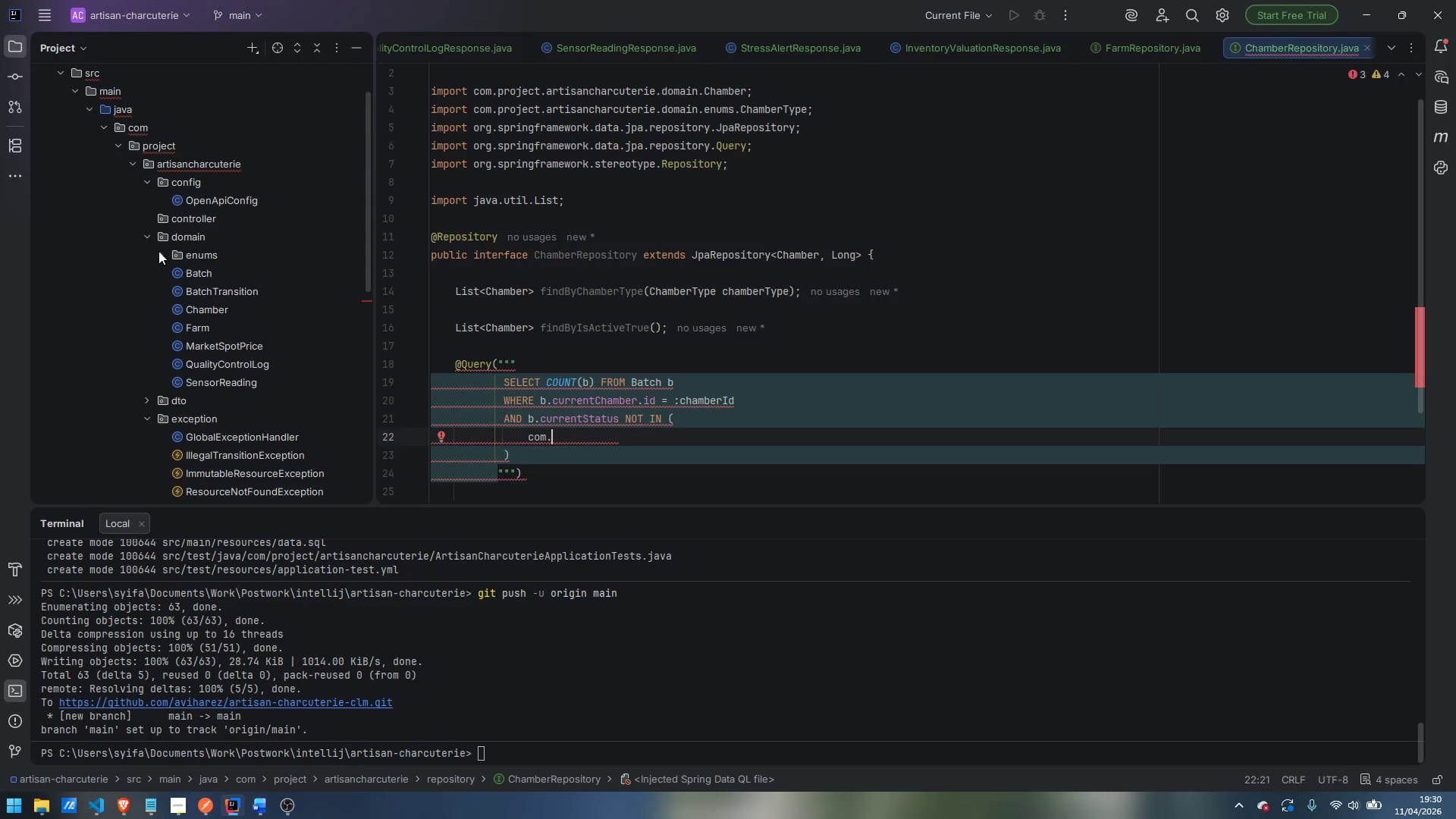 
left_click([160, 252])
 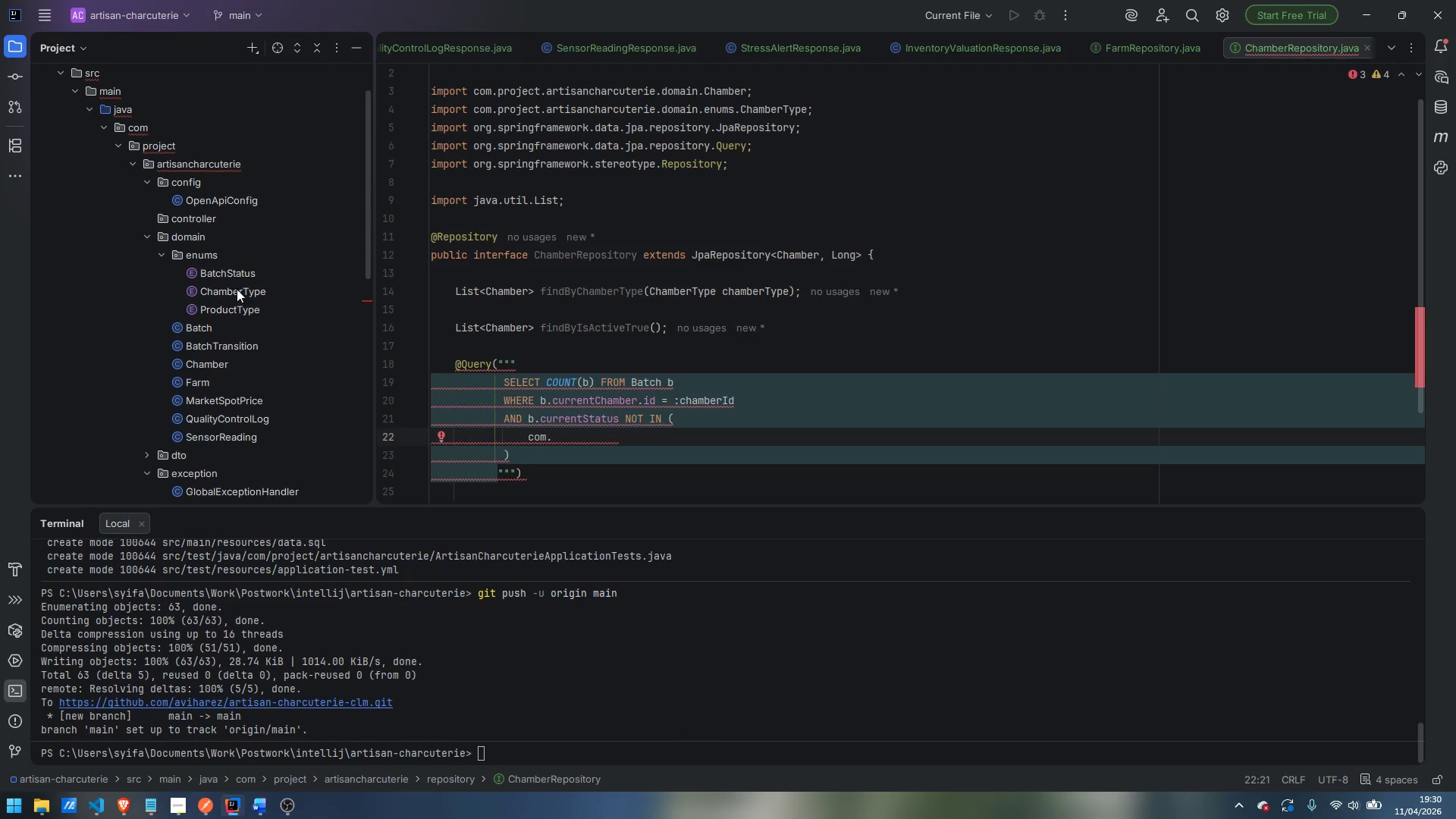 
double_click([237, 289])
 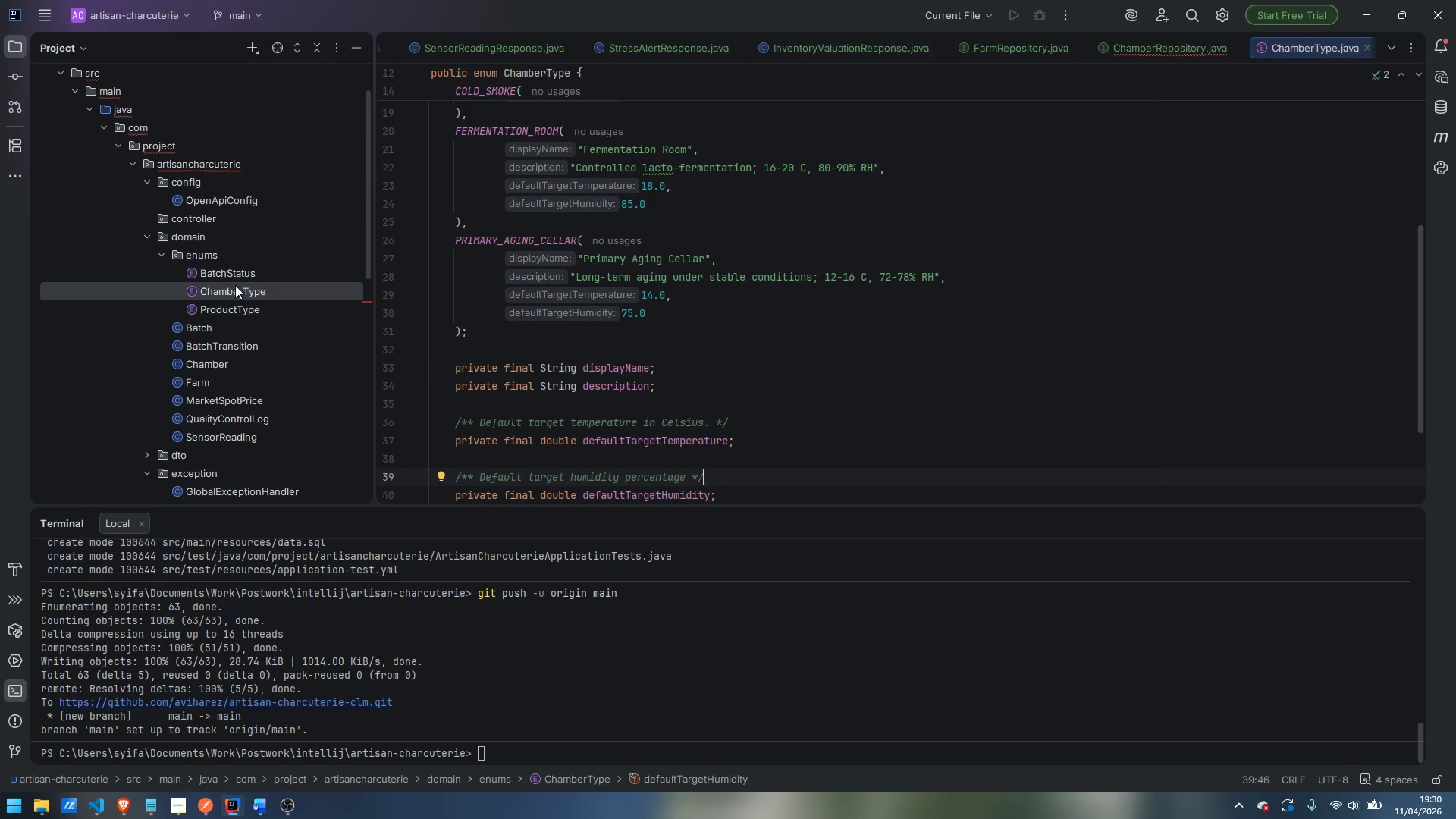 
double_click([234, 271])
 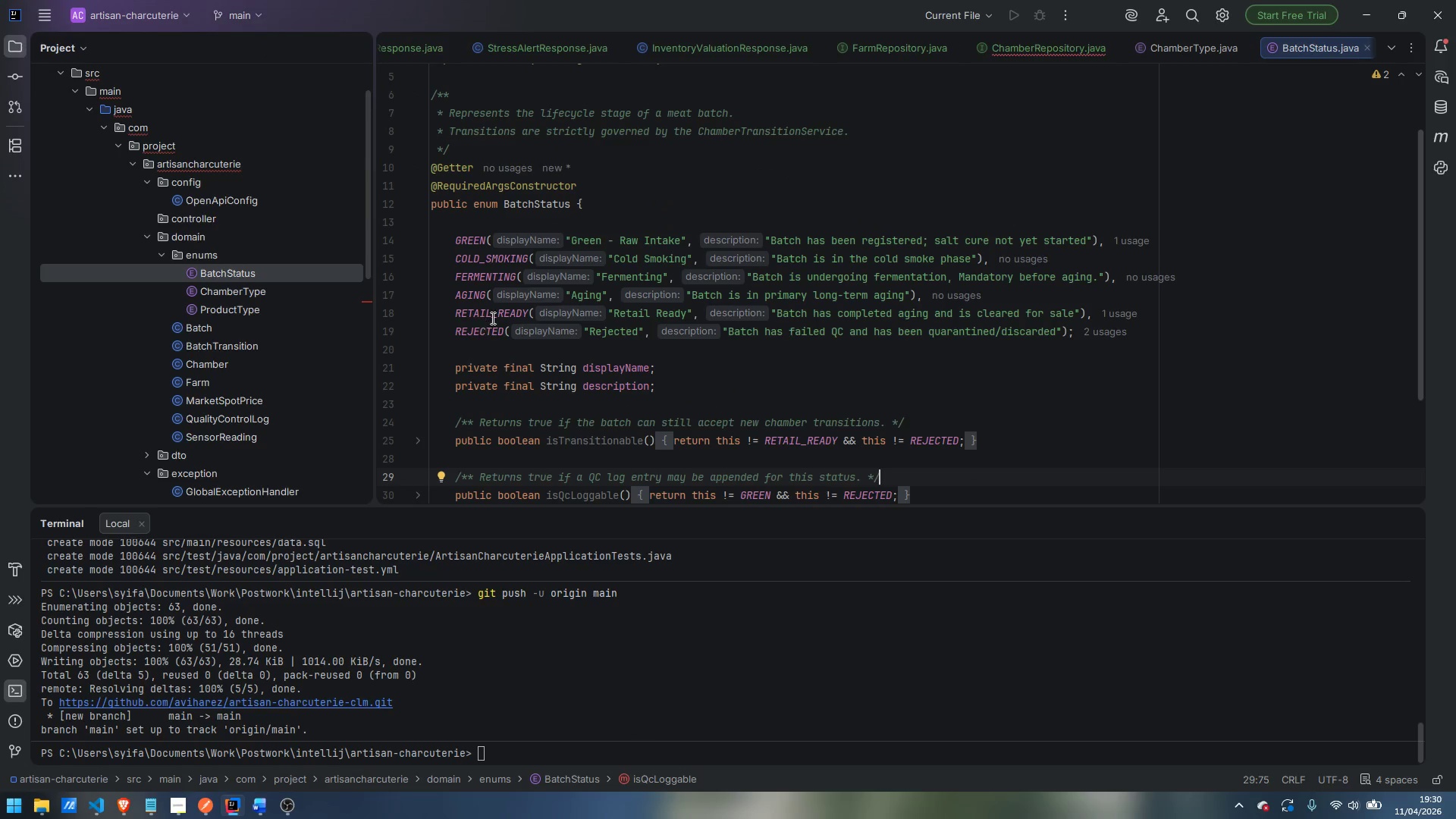 
mouse_move([510, 326])
 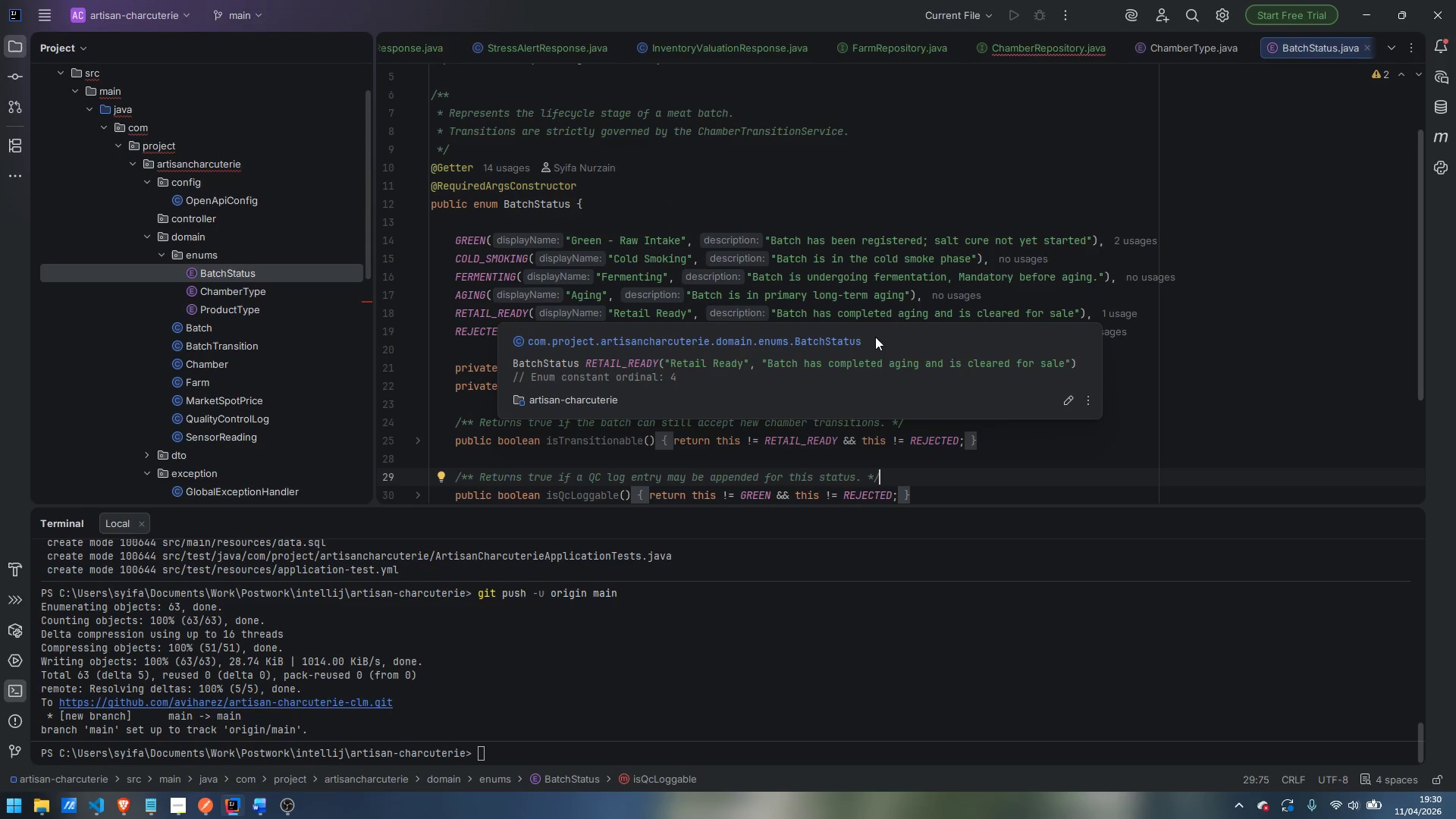 
left_click_drag(start_coordinate=[878, 337], to_coordinate=[859, 337])
 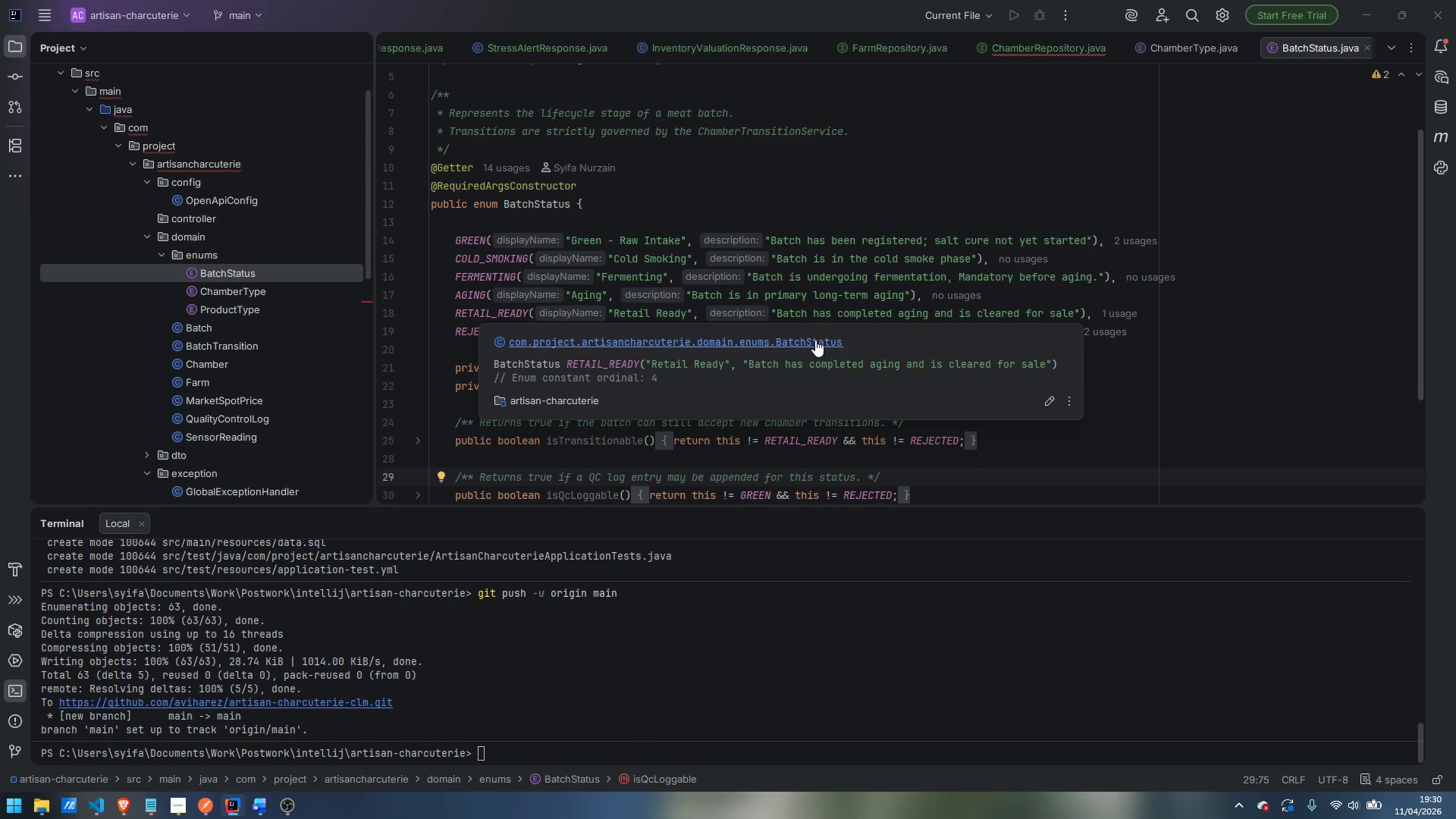 
right_click([815, 340])
 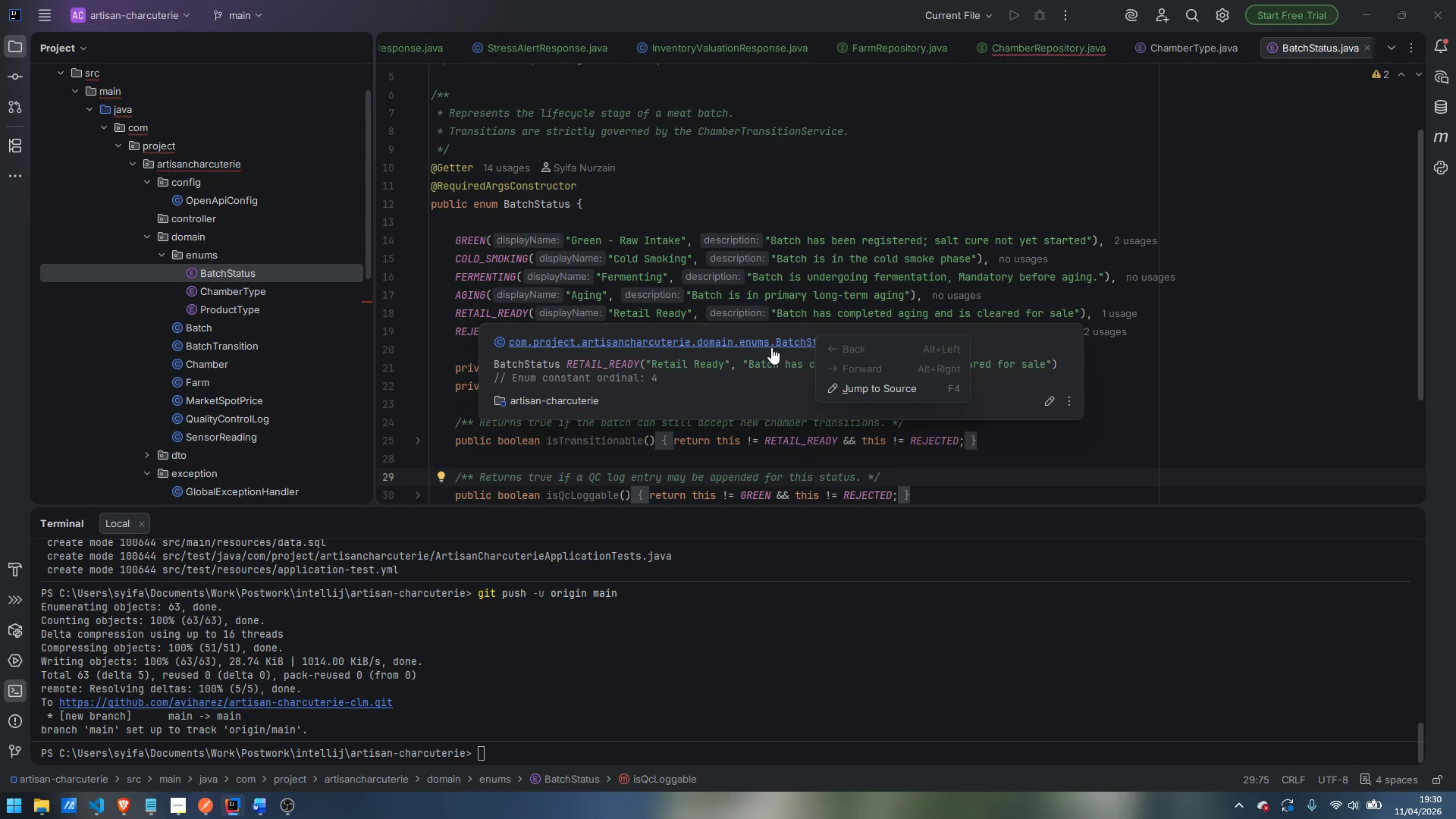 
left_click([769, 353])
 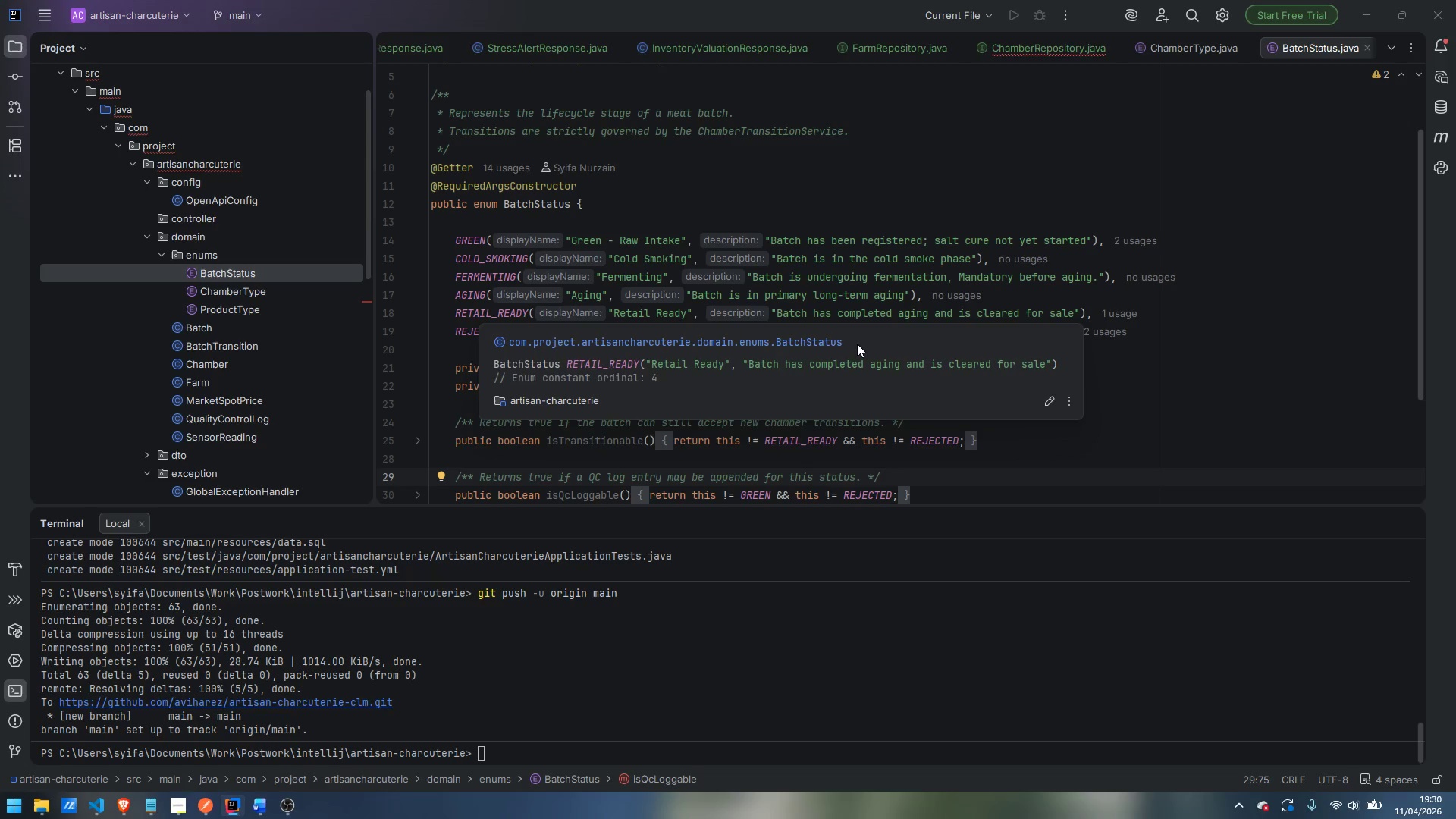 
left_click_drag(start_coordinate=[857, 344], to_coordinate=[847, 347])
 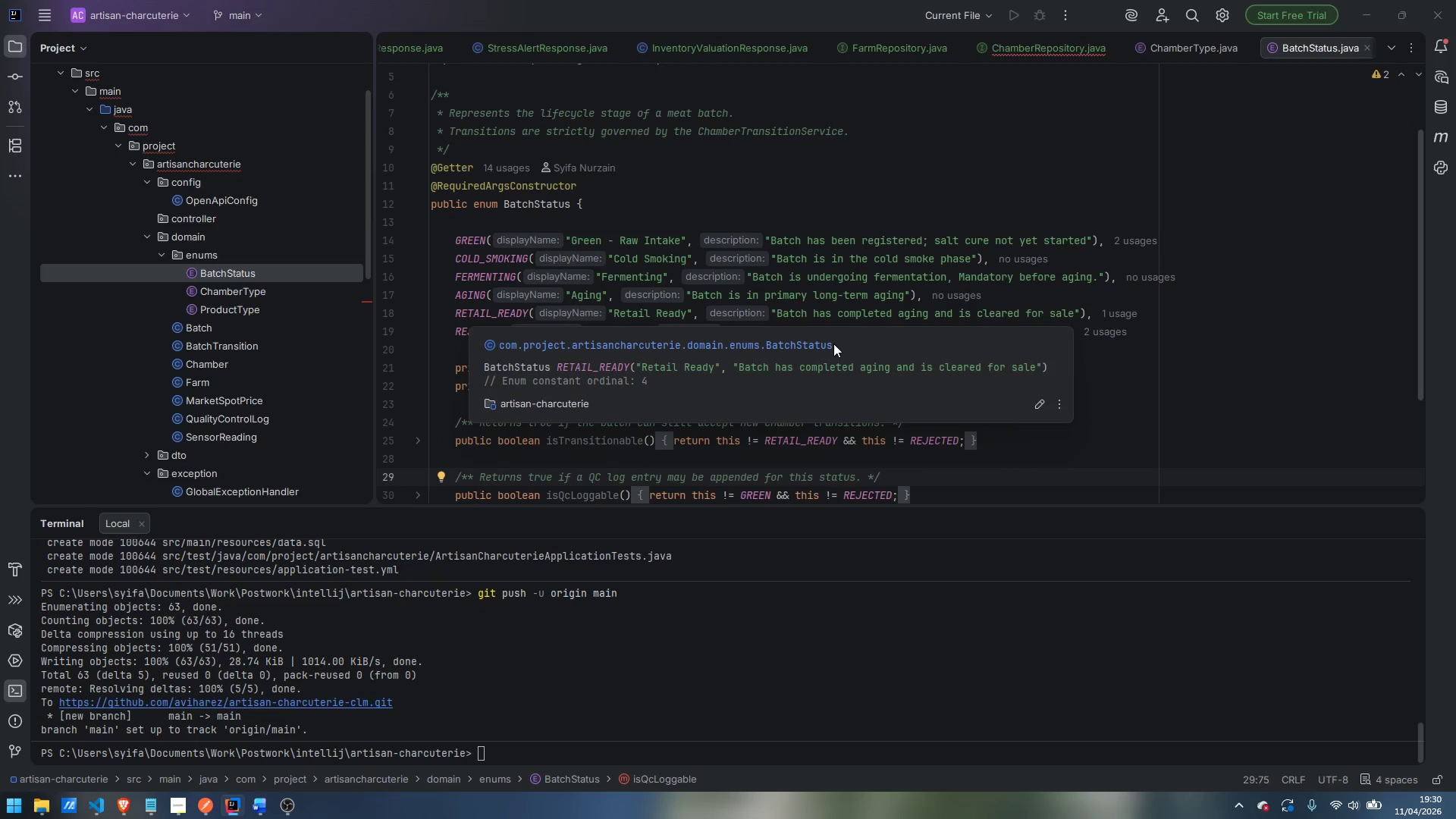 
left_click_drag(start_coordinate=[833, 344], to_coordinate=[500, 347])
 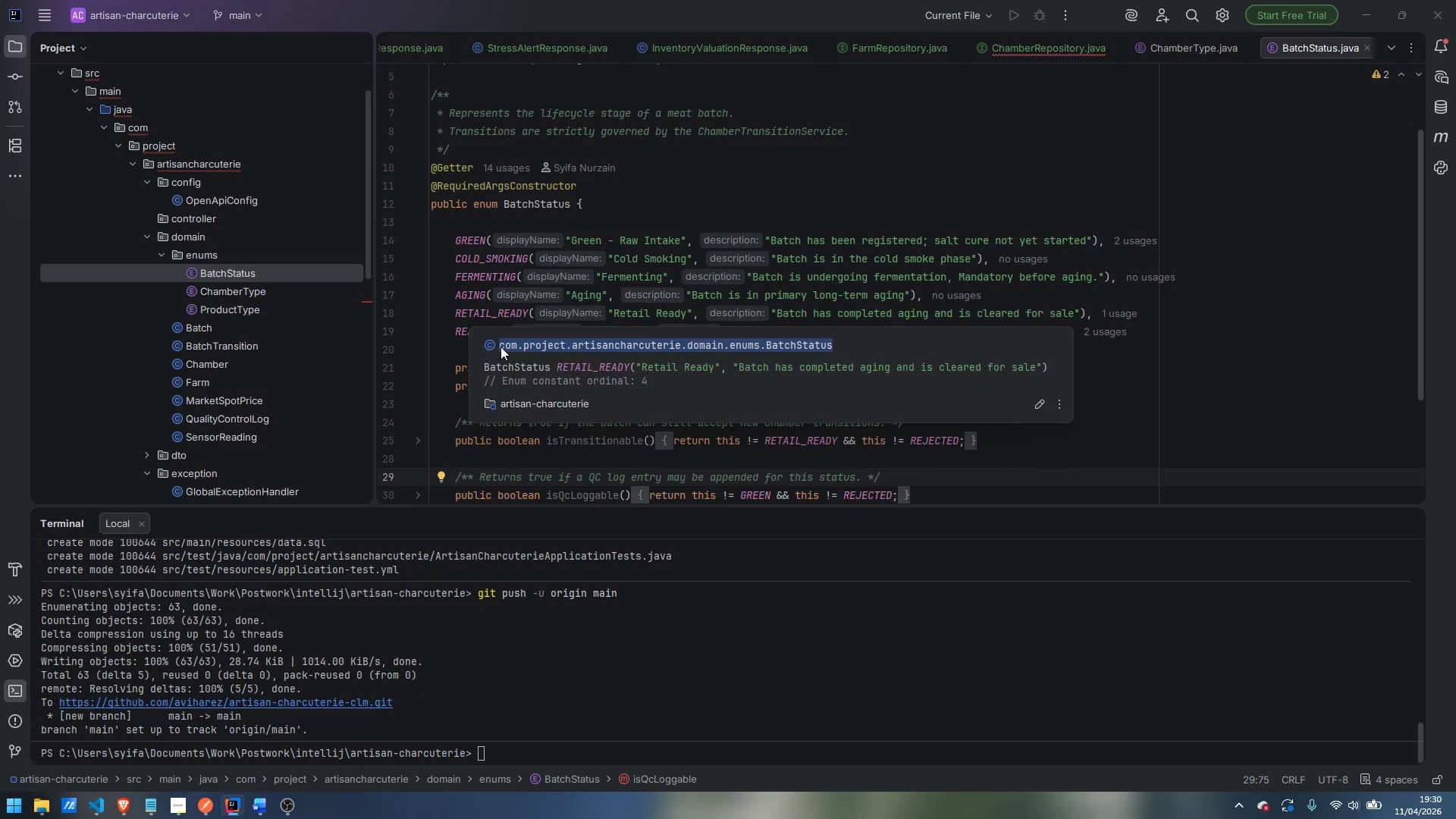 
key(Control+C)
 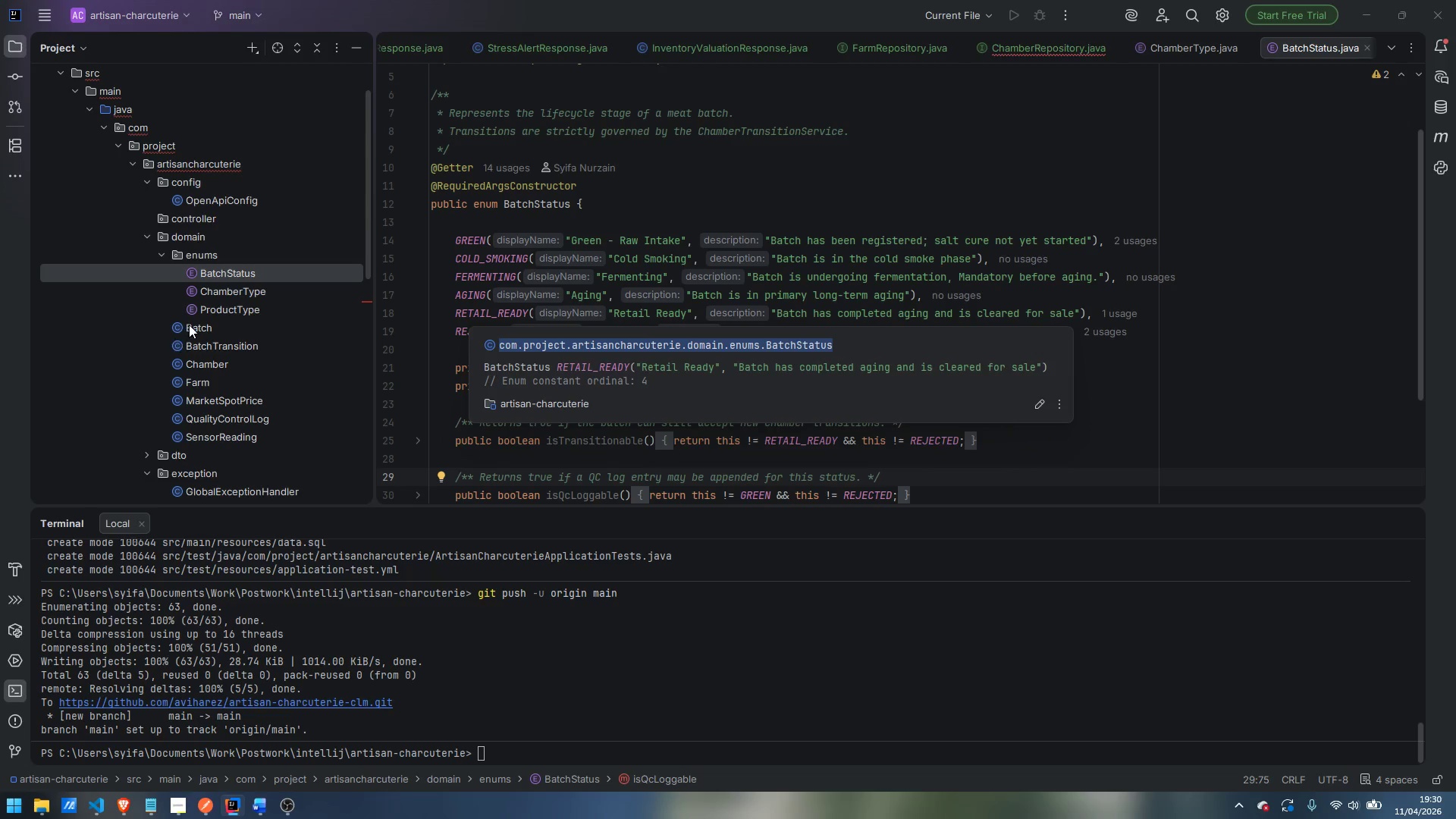 
scroll: coordinate [189, 325], scroll_direction: down, amount: 5.0
 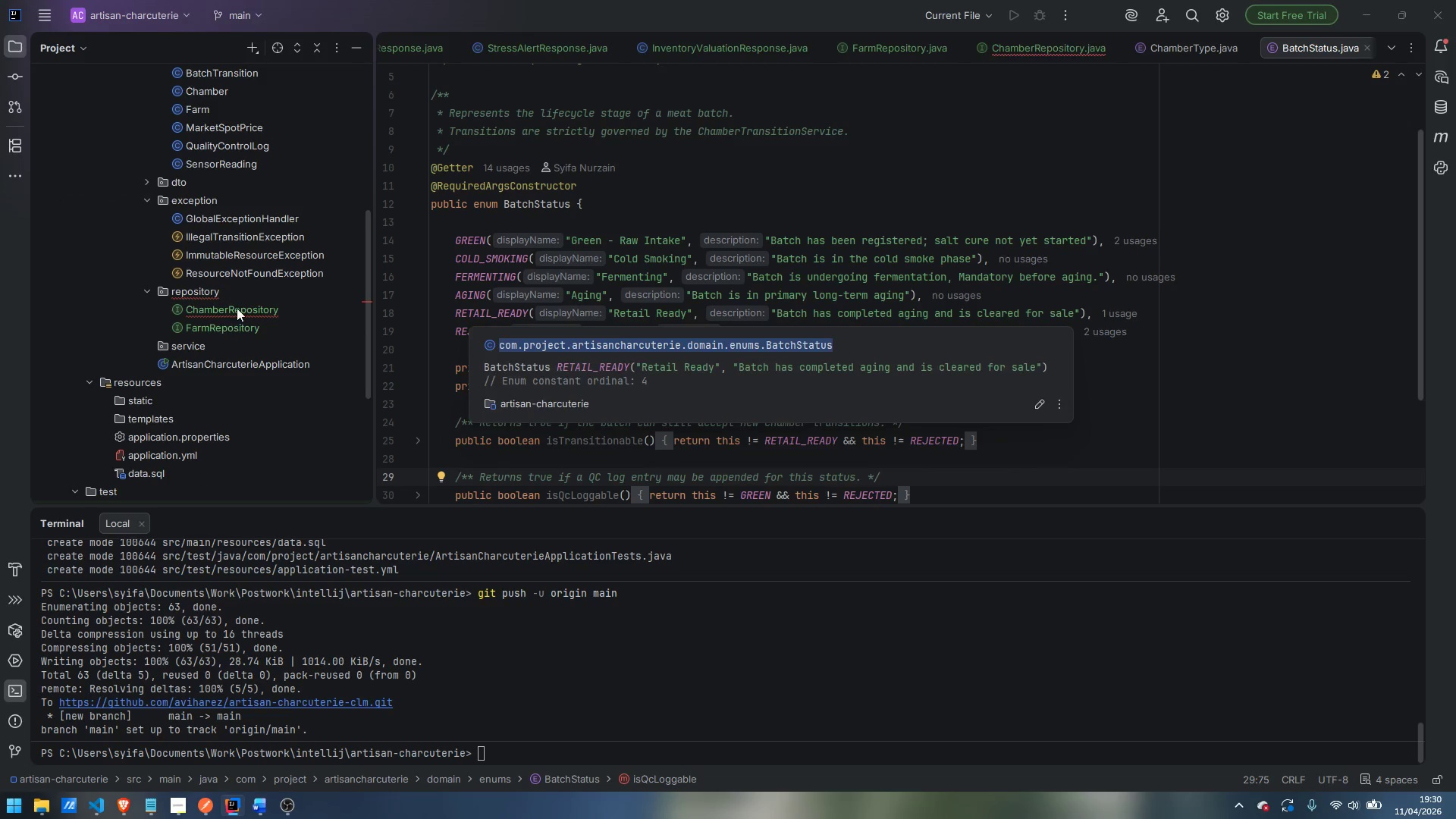 
double_click([237, 308])
 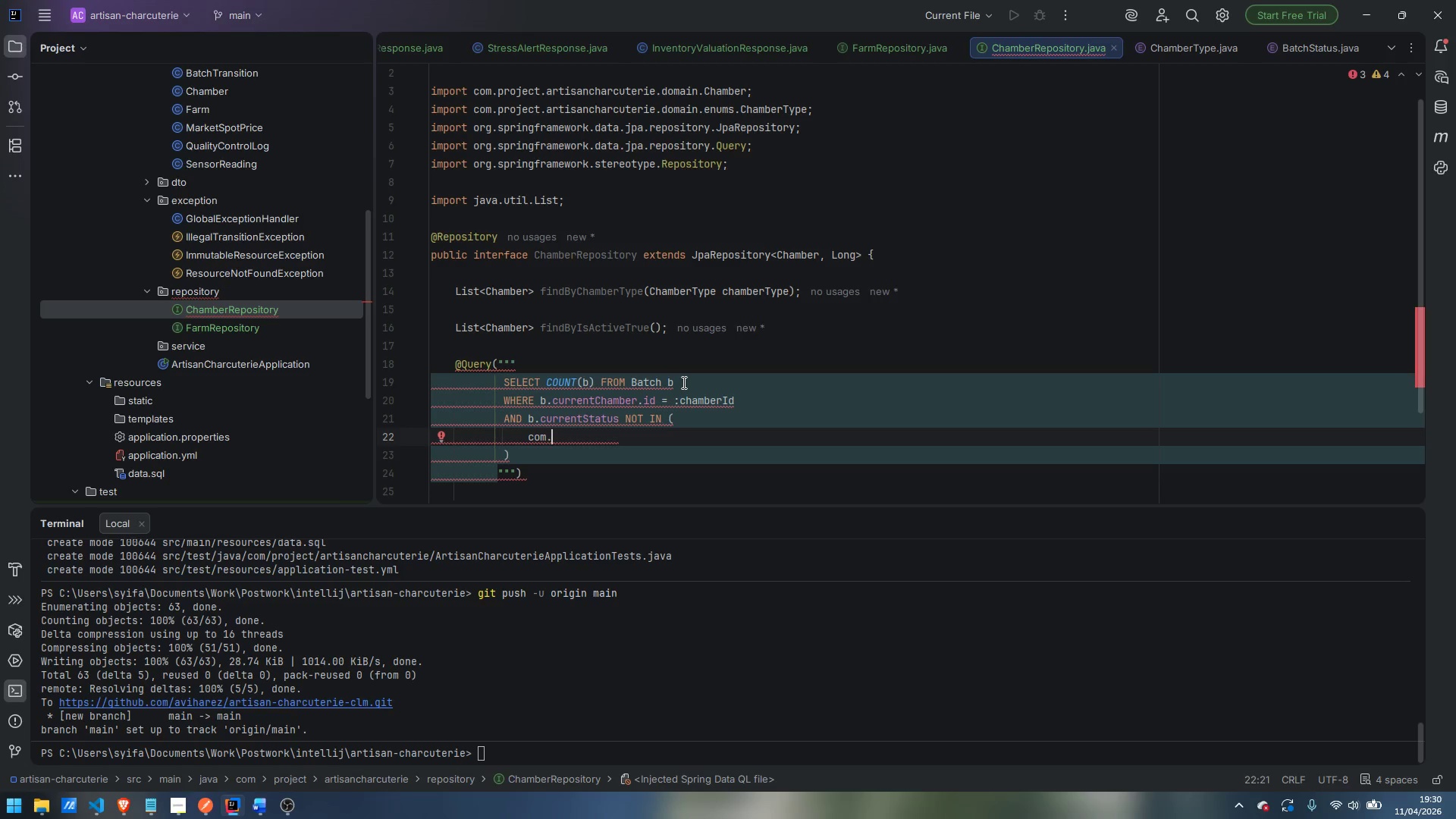 
wait(6.02)
 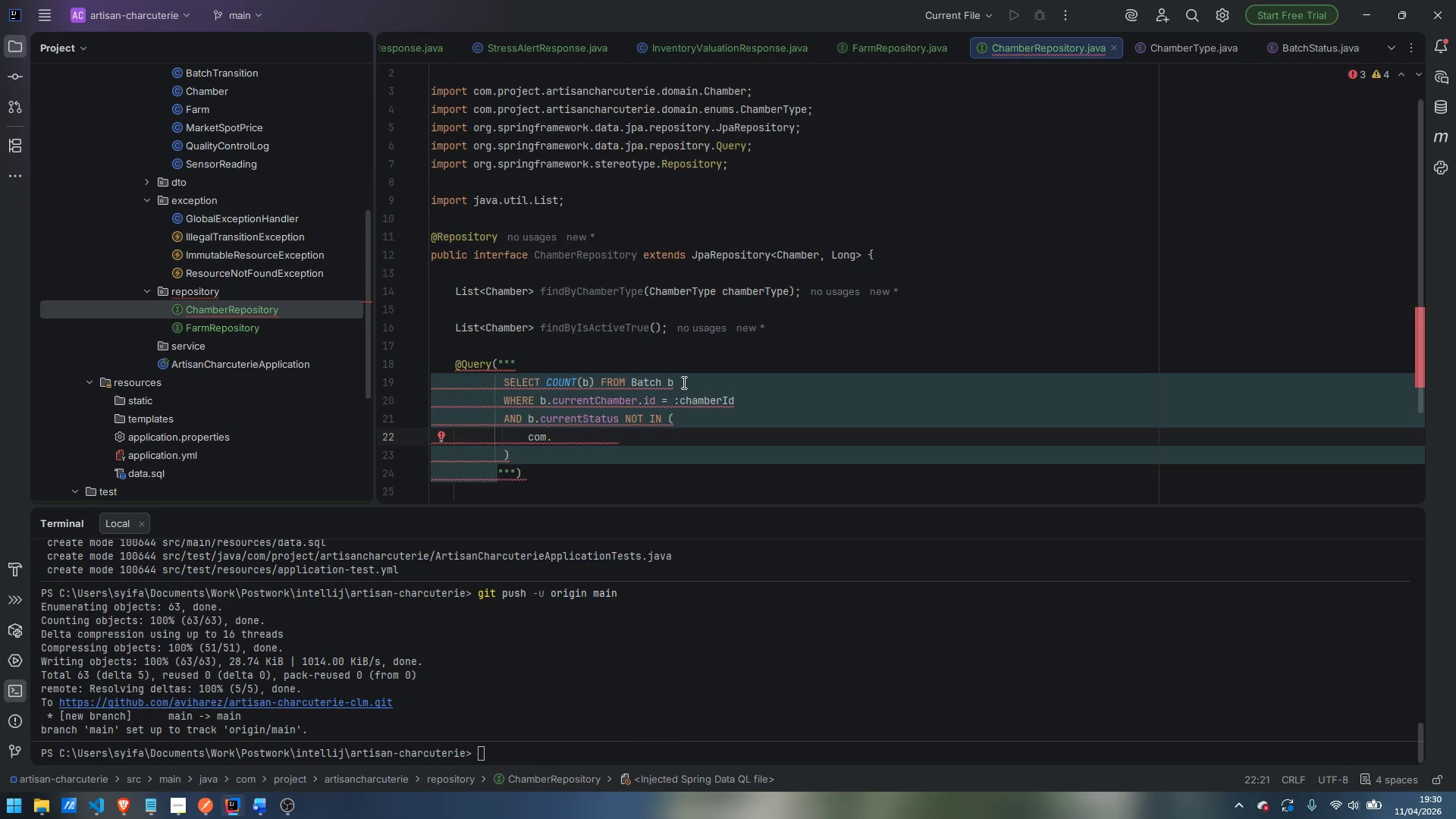 
key(Backspace)
 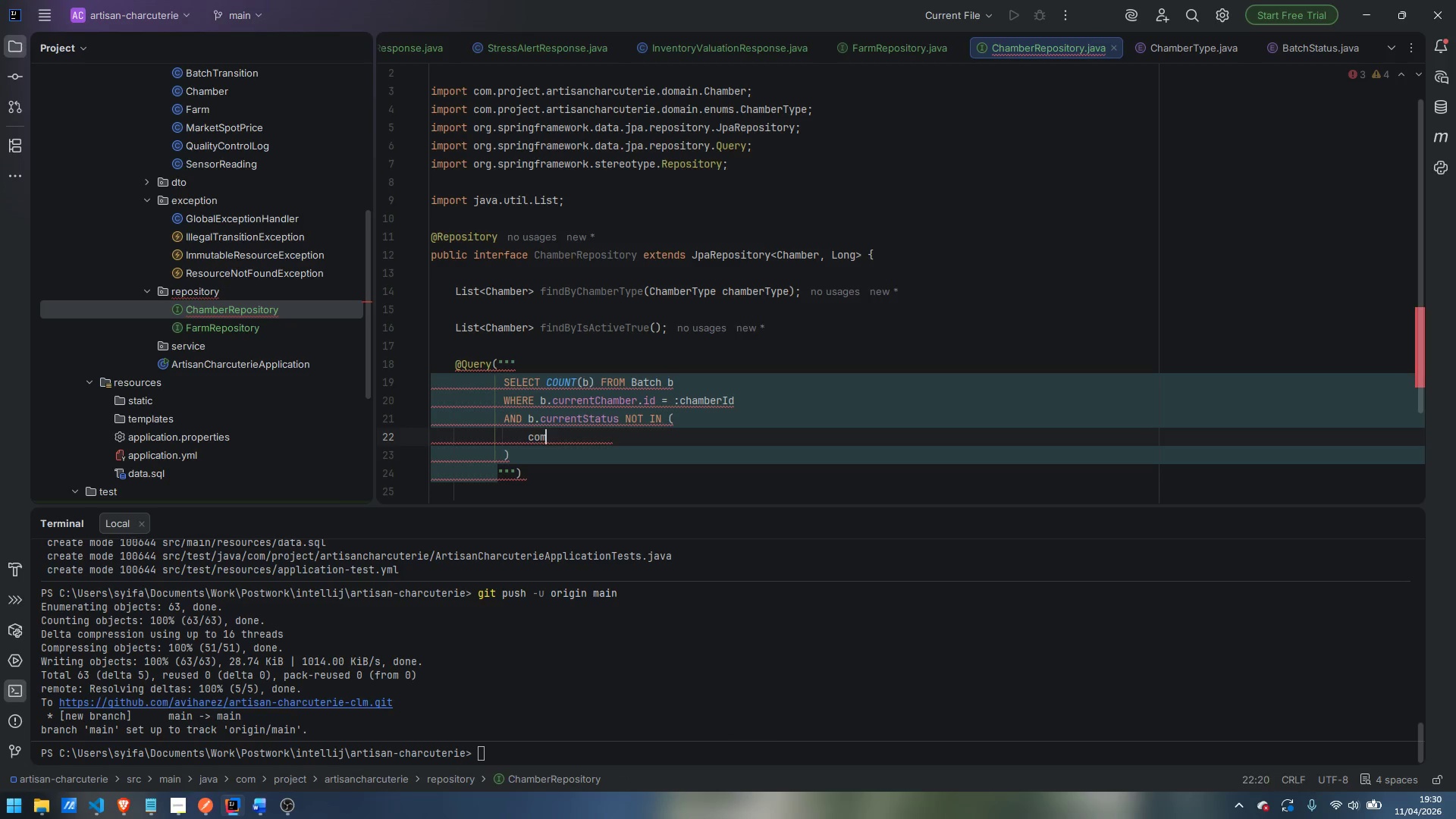 
key(Backspace)
 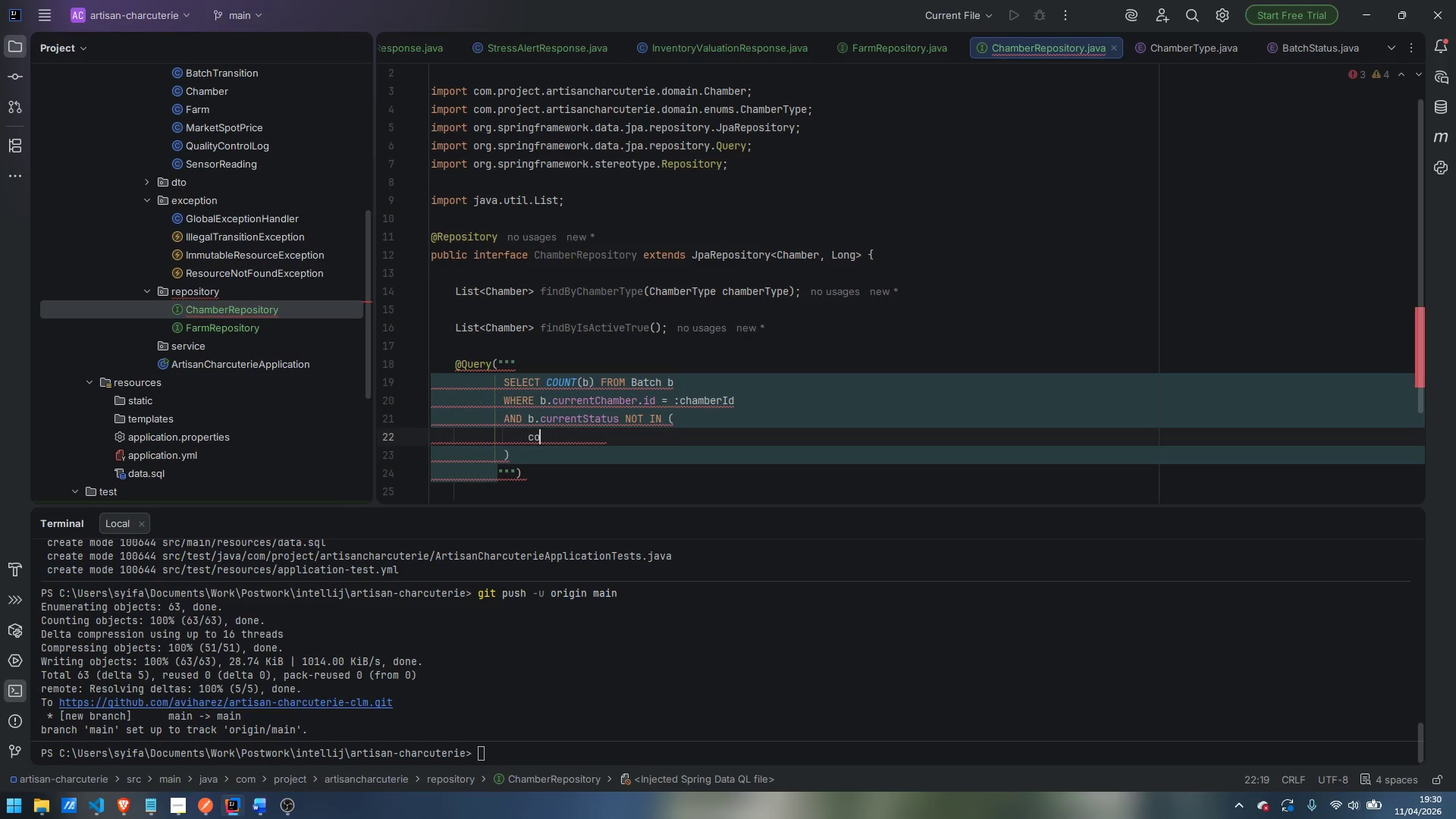 
key(Backspace)
 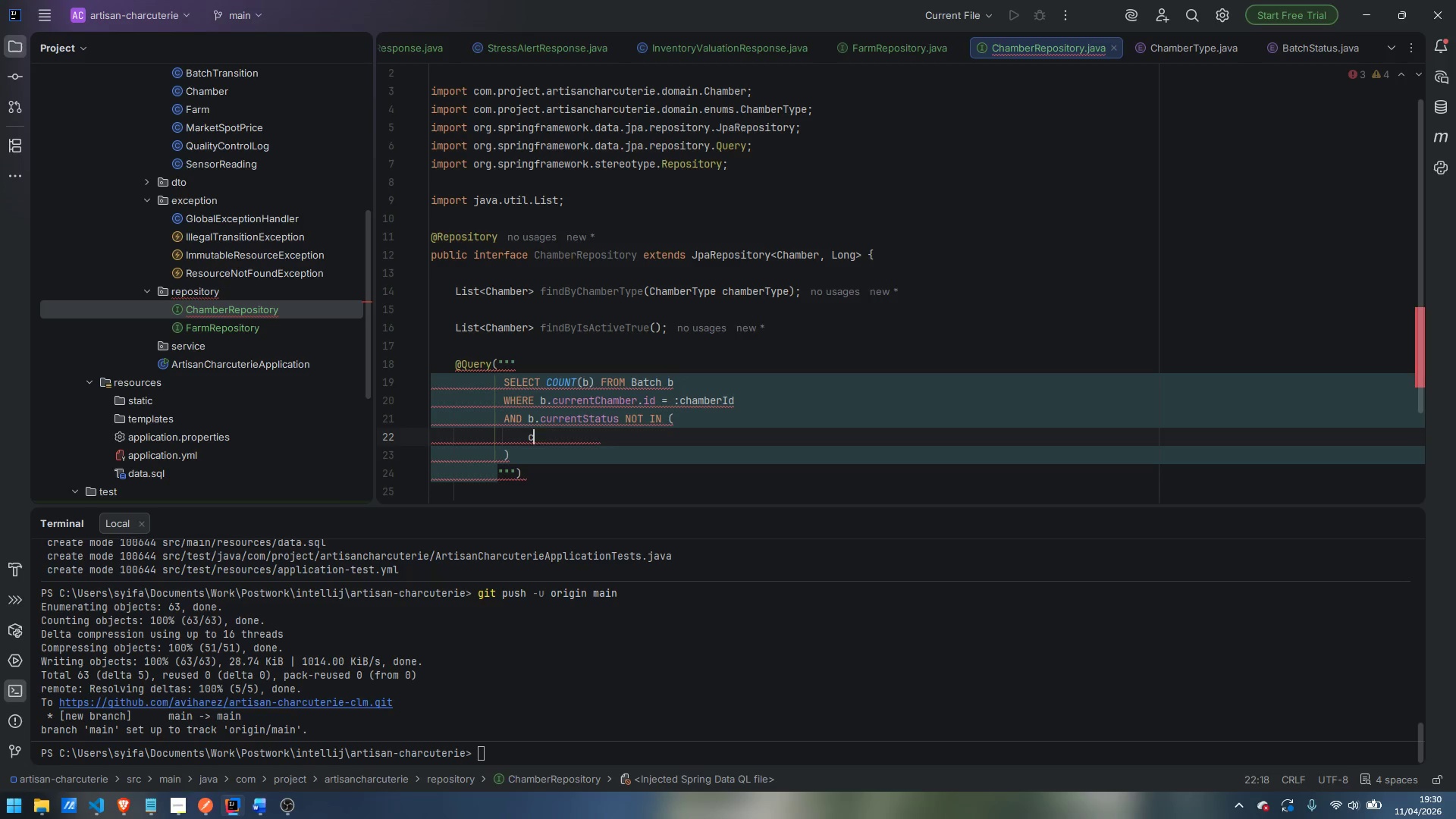 
key(Backspace)
 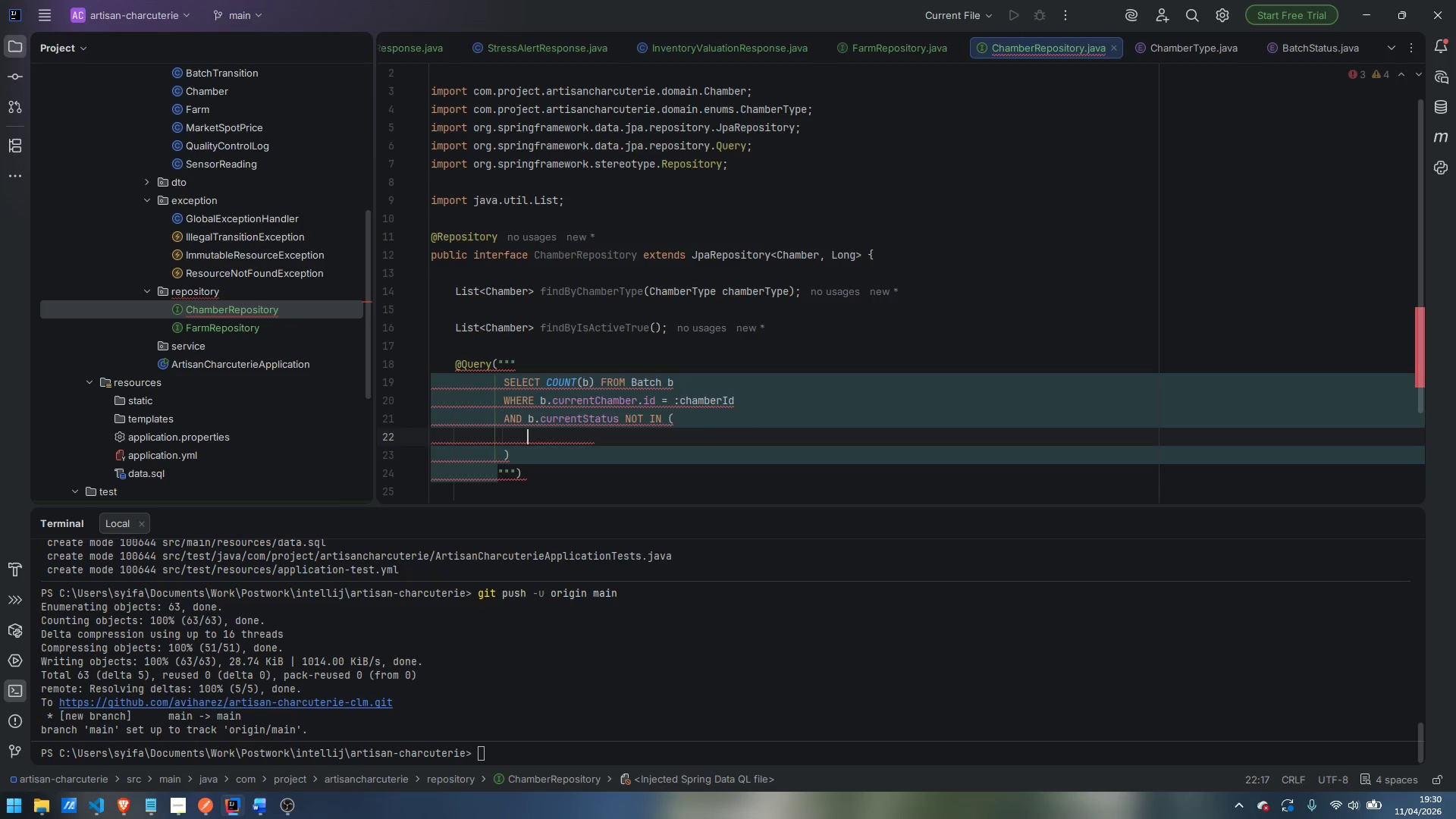 
key(Control+ControlLeft)
 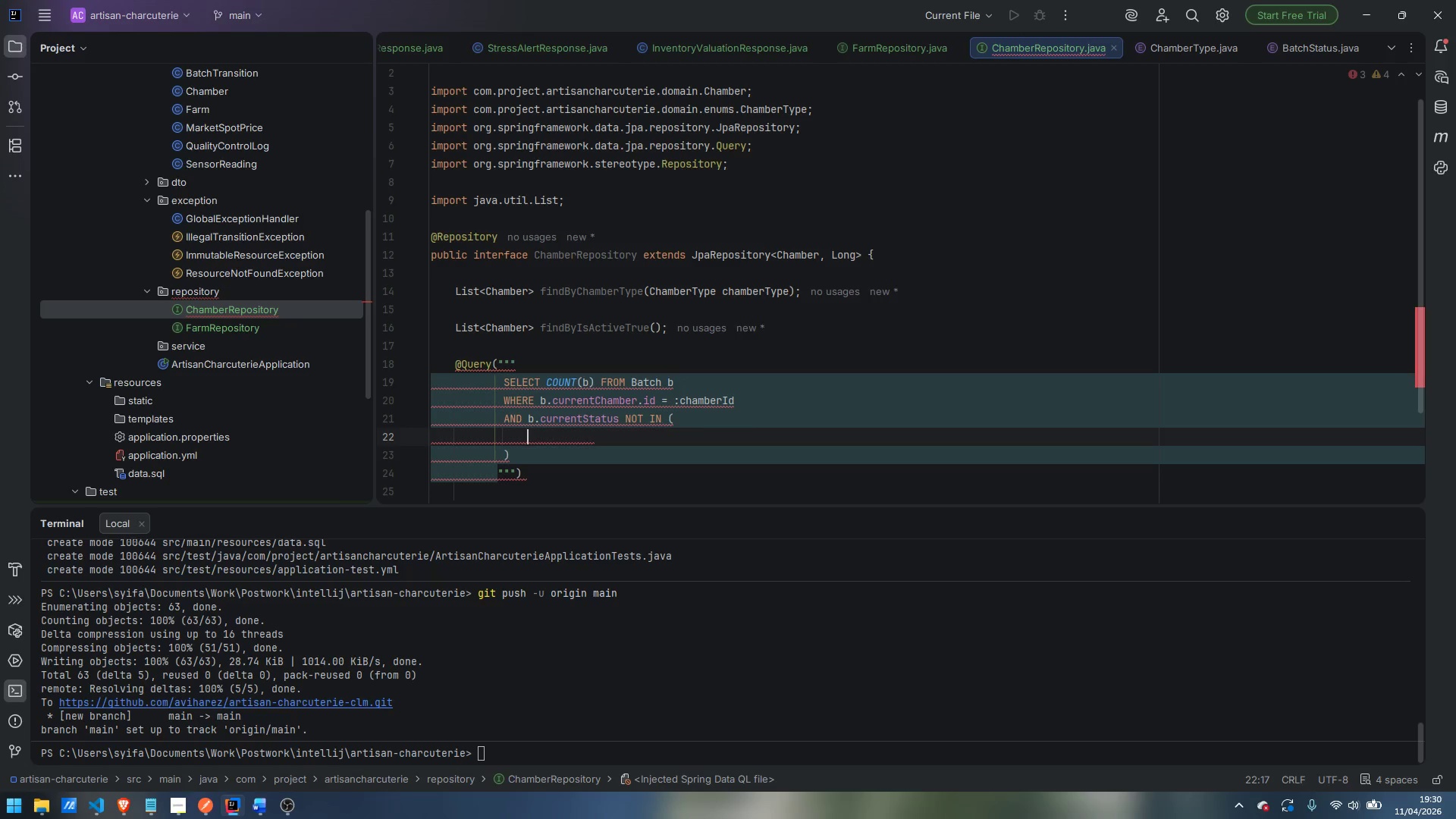 
key(Control+V)
 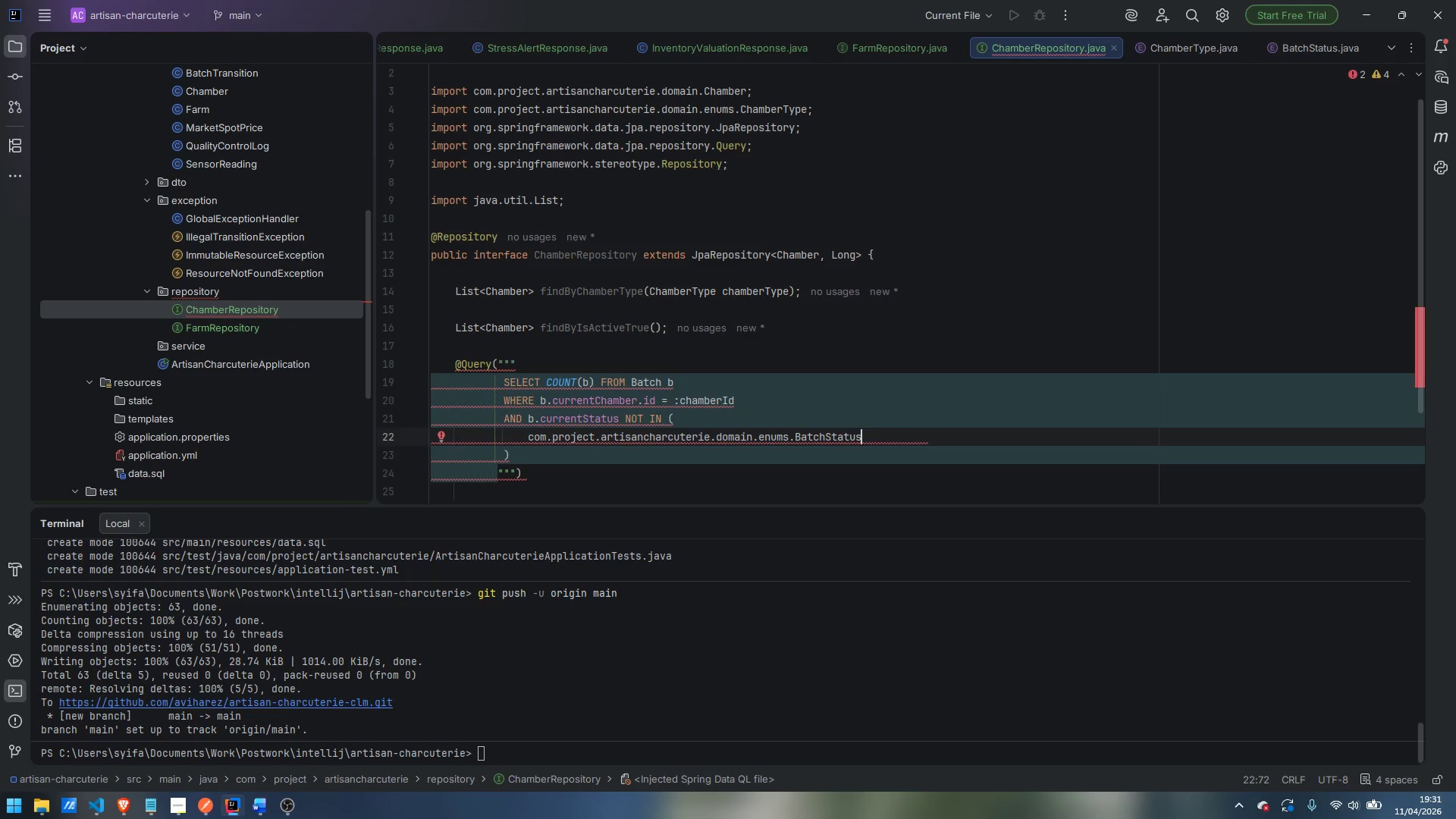 
type(.RETAIL)
 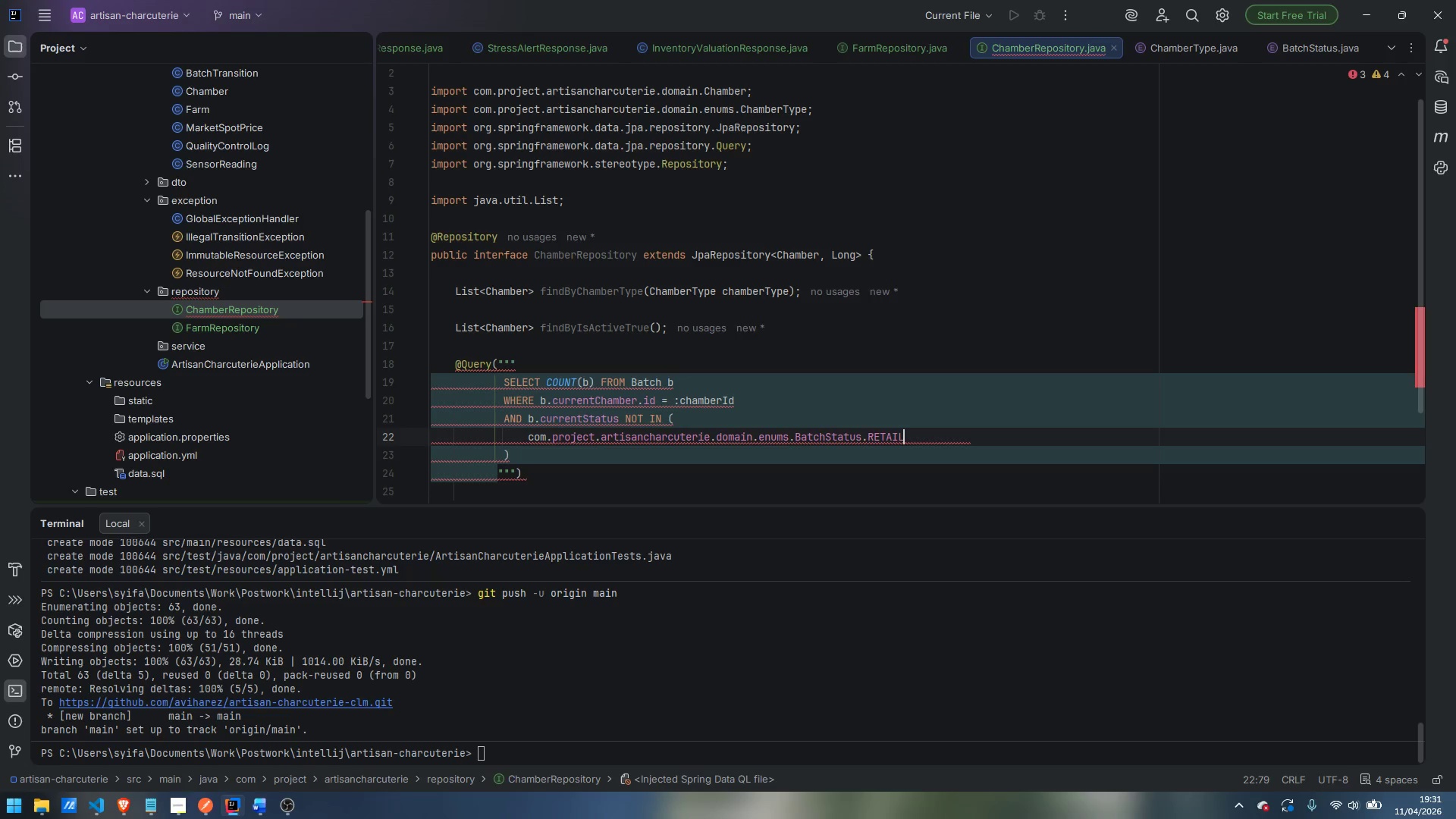 
wait(7.66)
 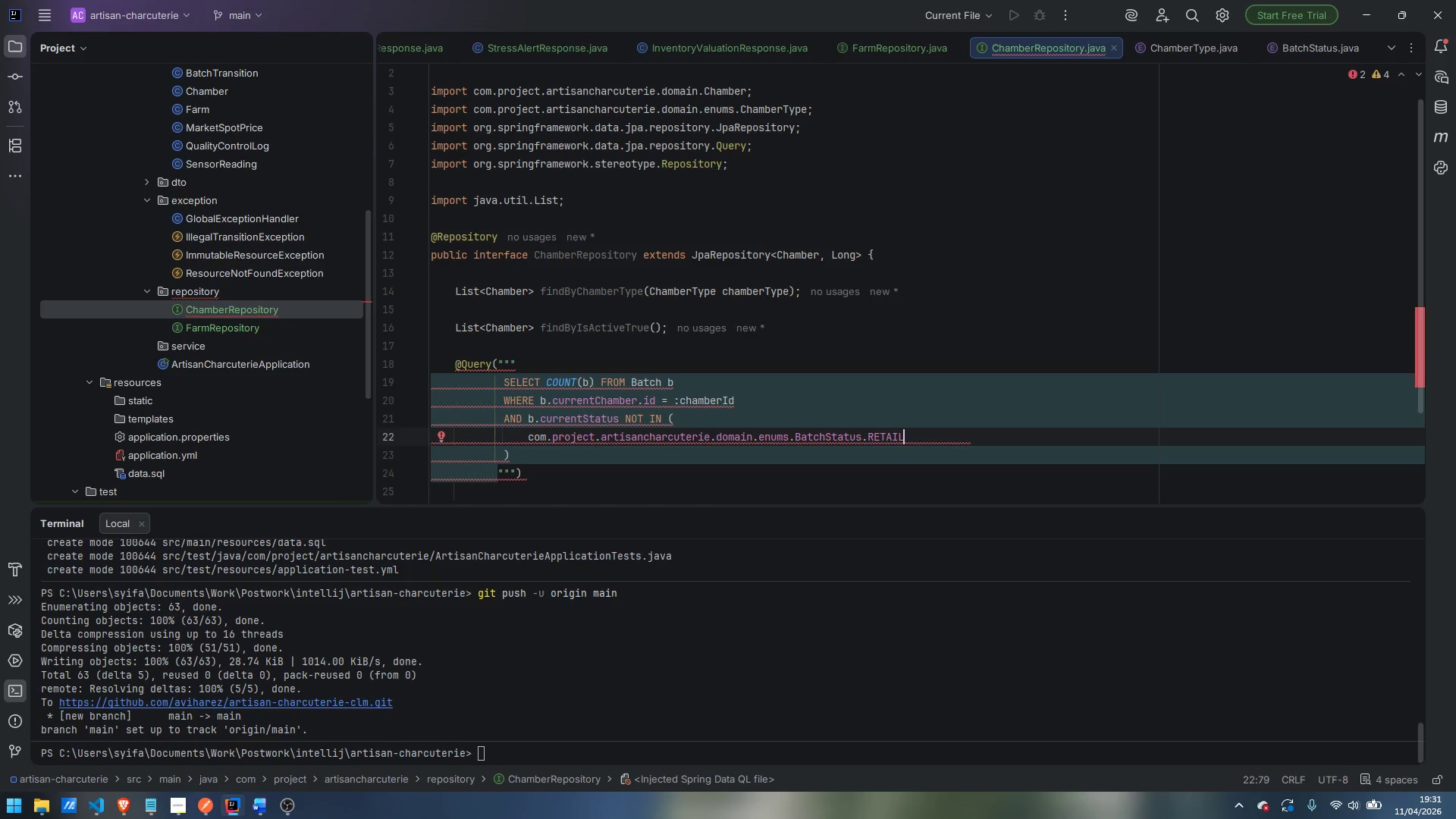 
type(_READY,)
 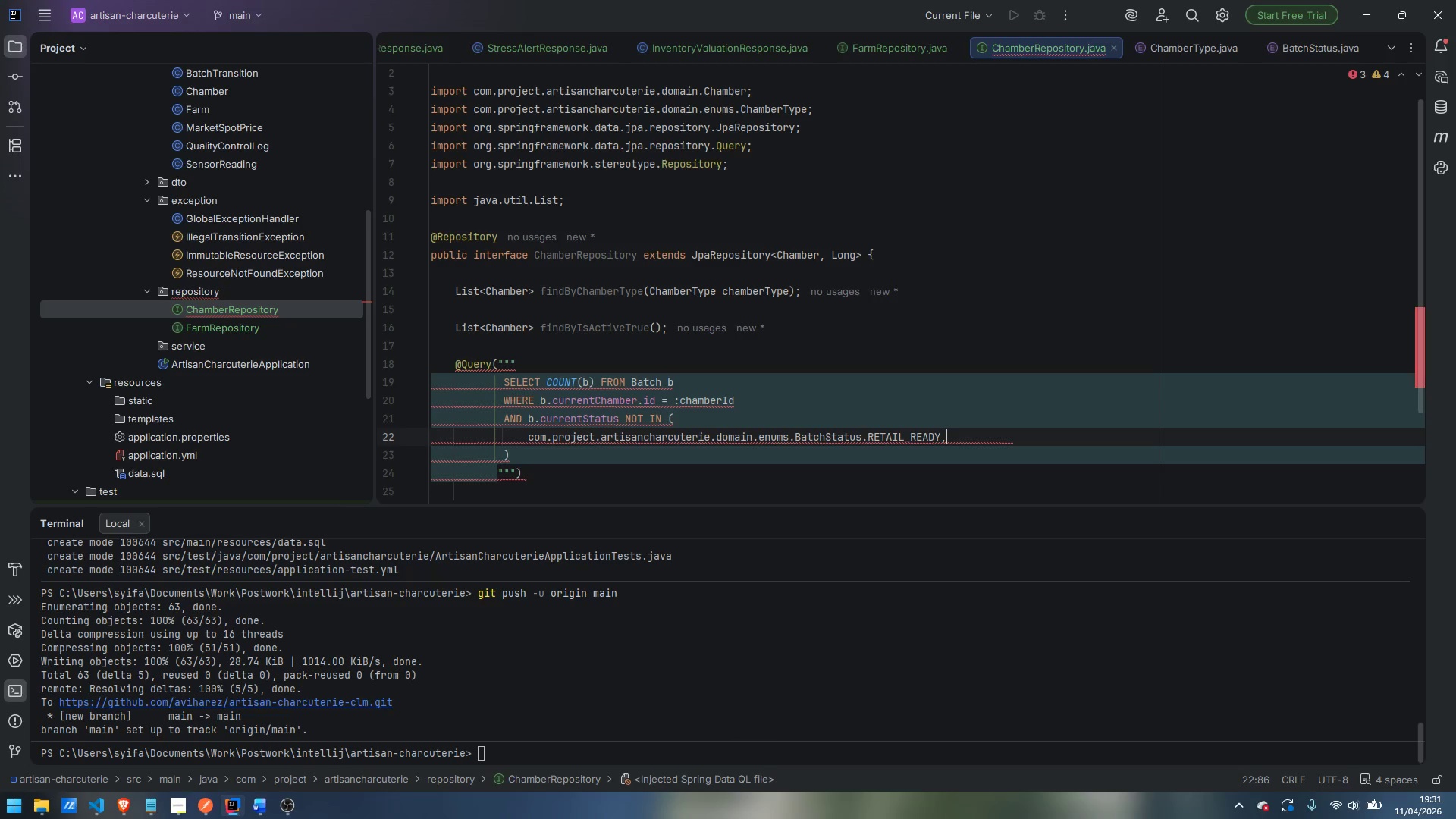 
key(Enter)
 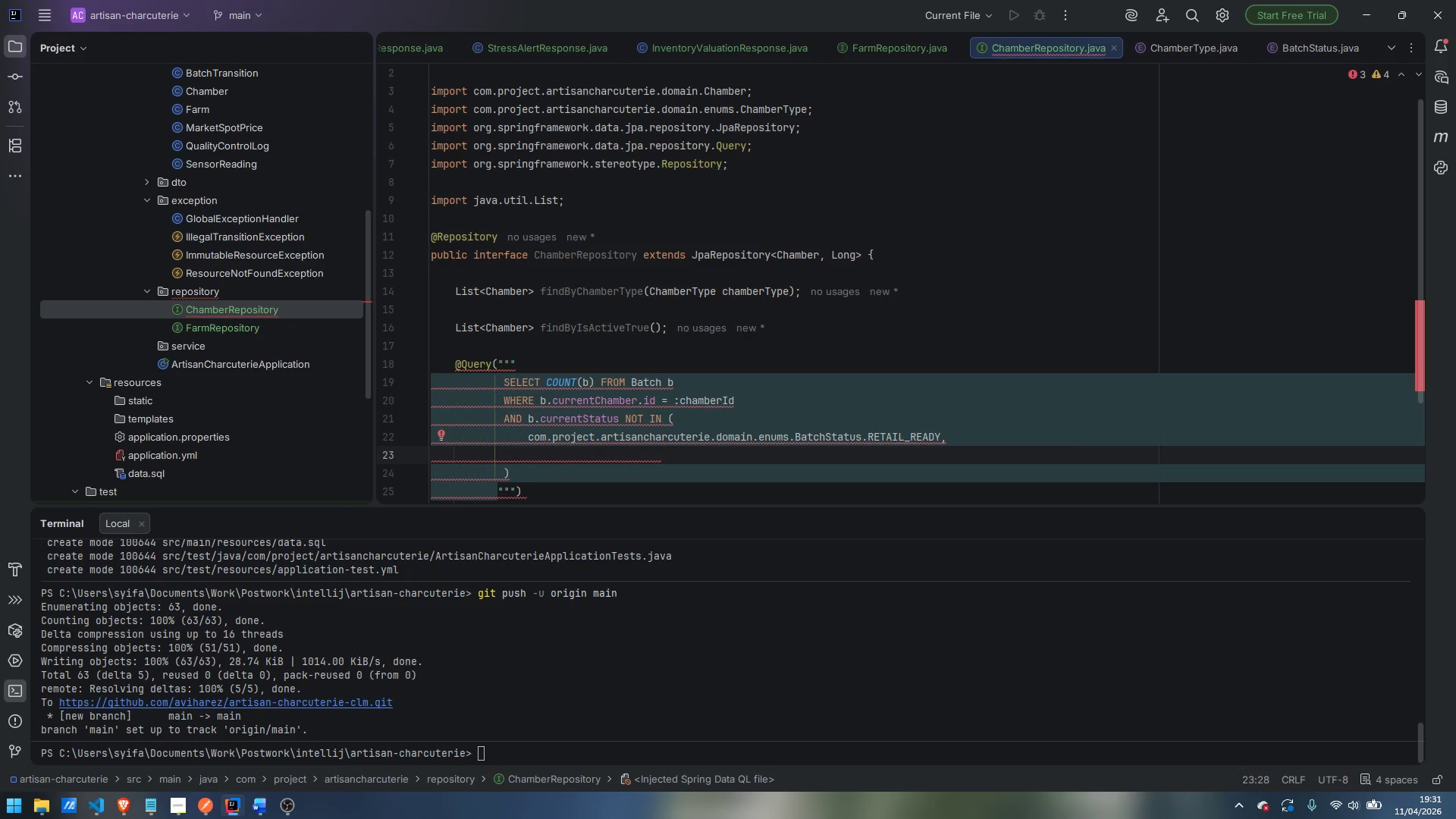 
key(Shift+ArrowLeft)
 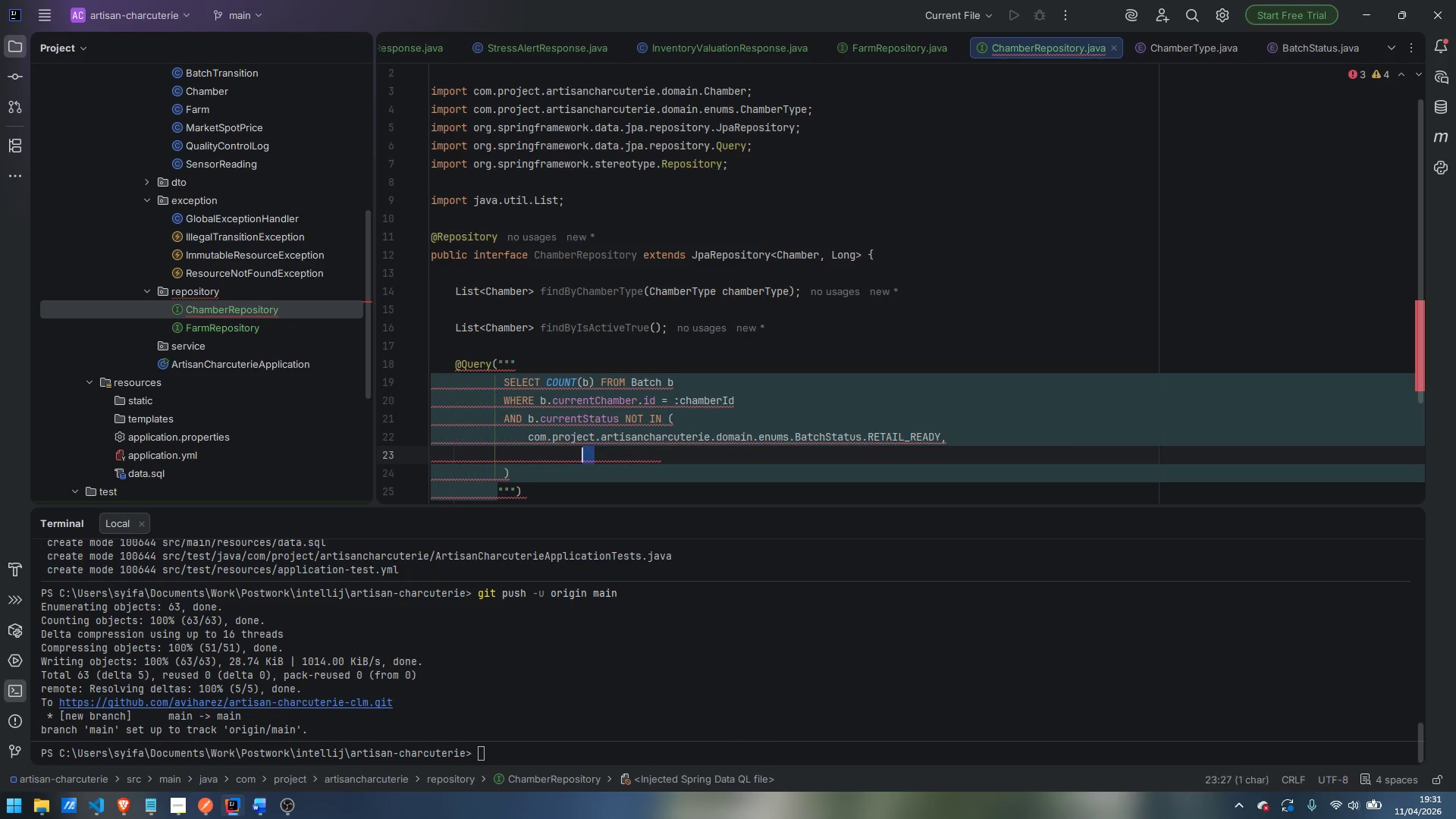 
key(Shift+ArrowLeft)
 